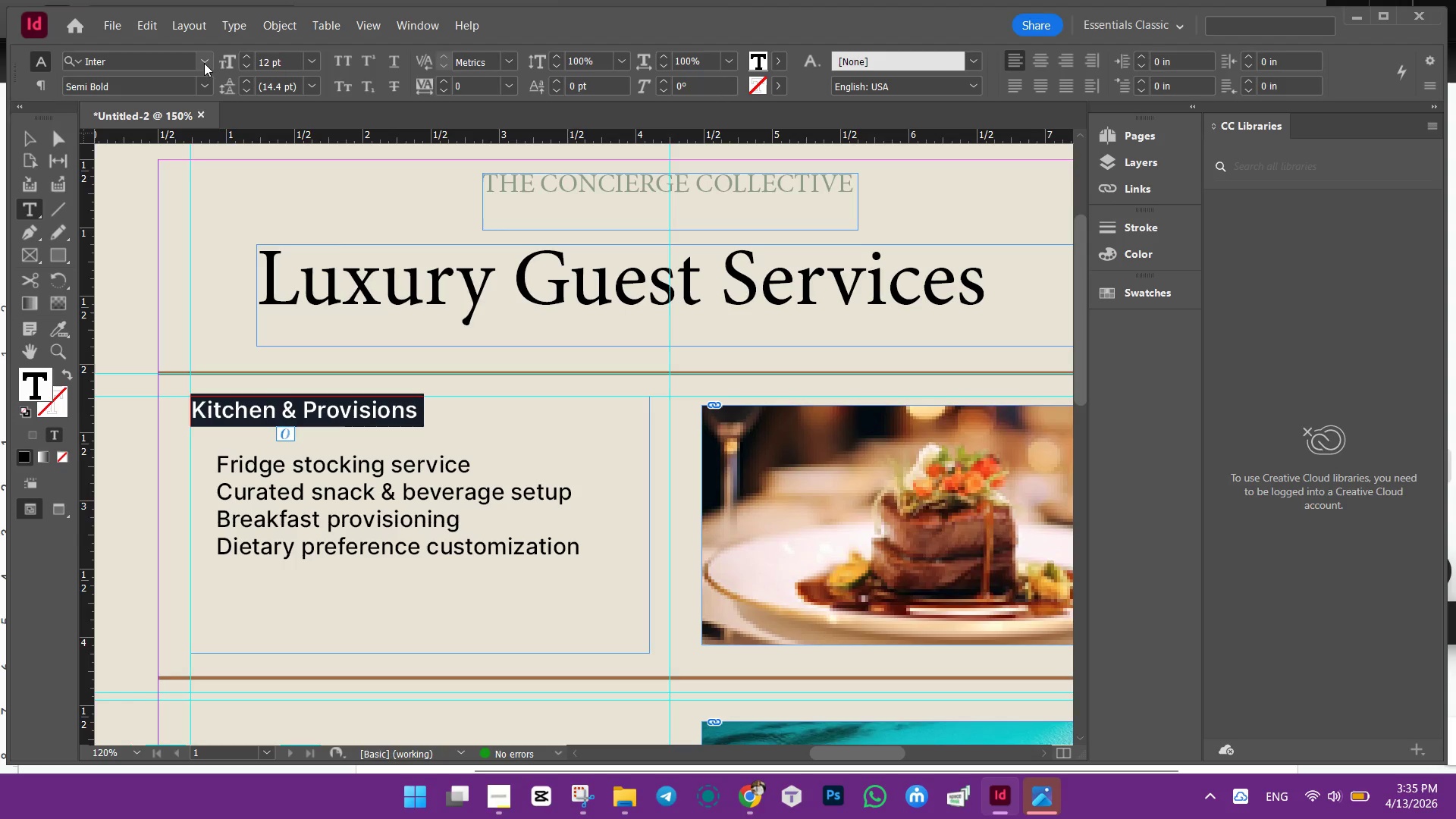 
double_click([201, 61])
 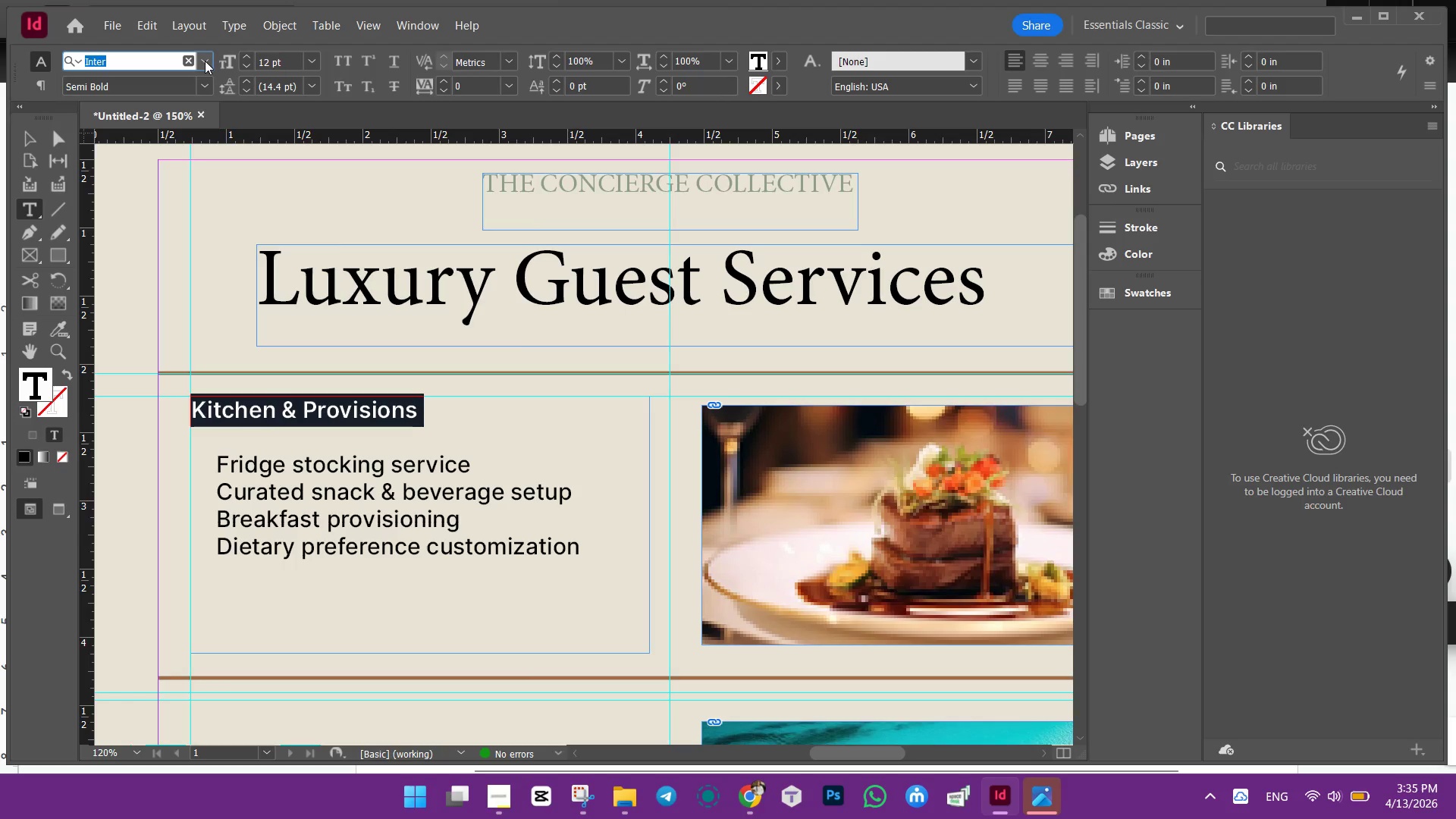 
left_click([206, 61])
 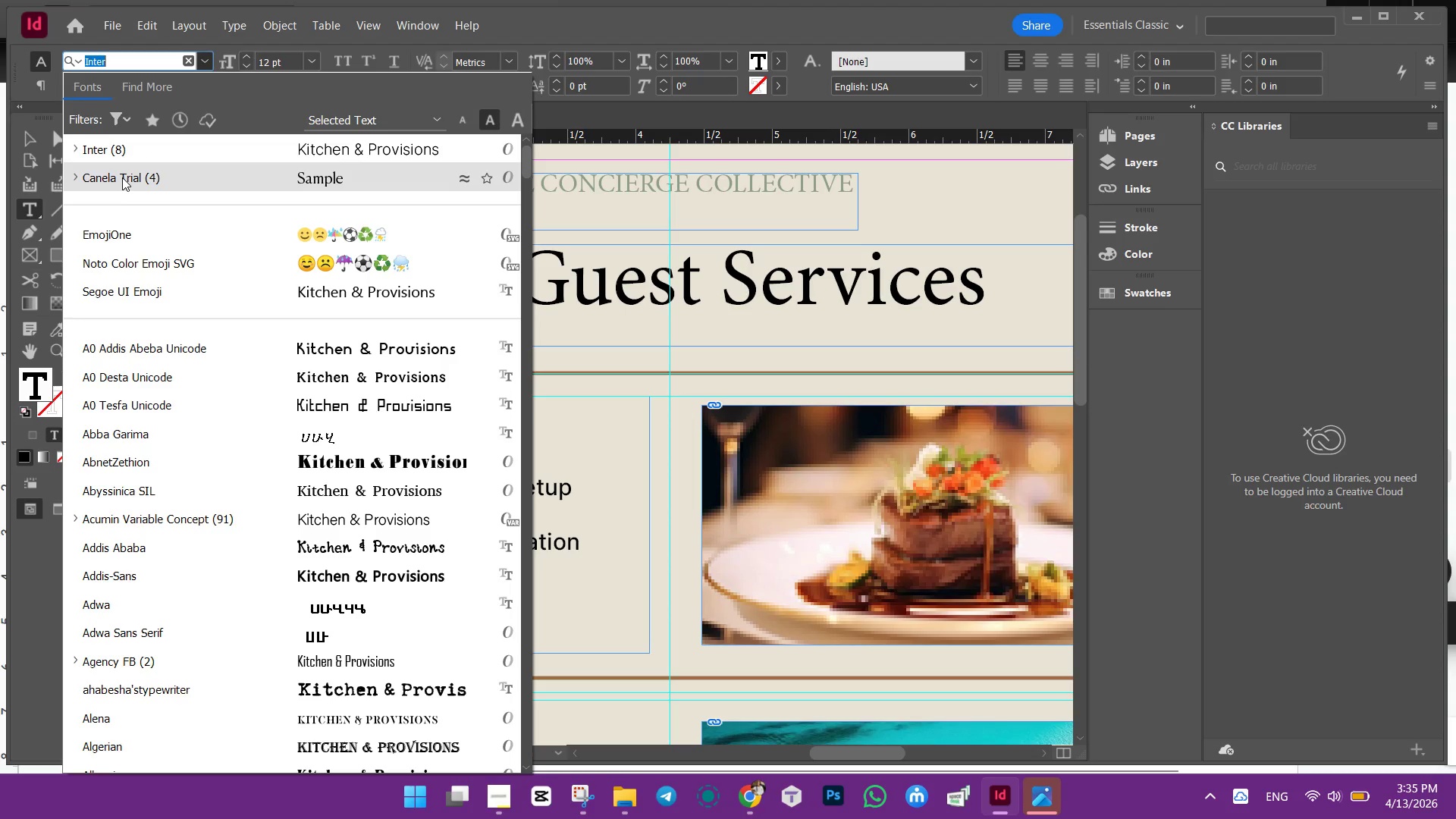 
left_click([123, 177])
 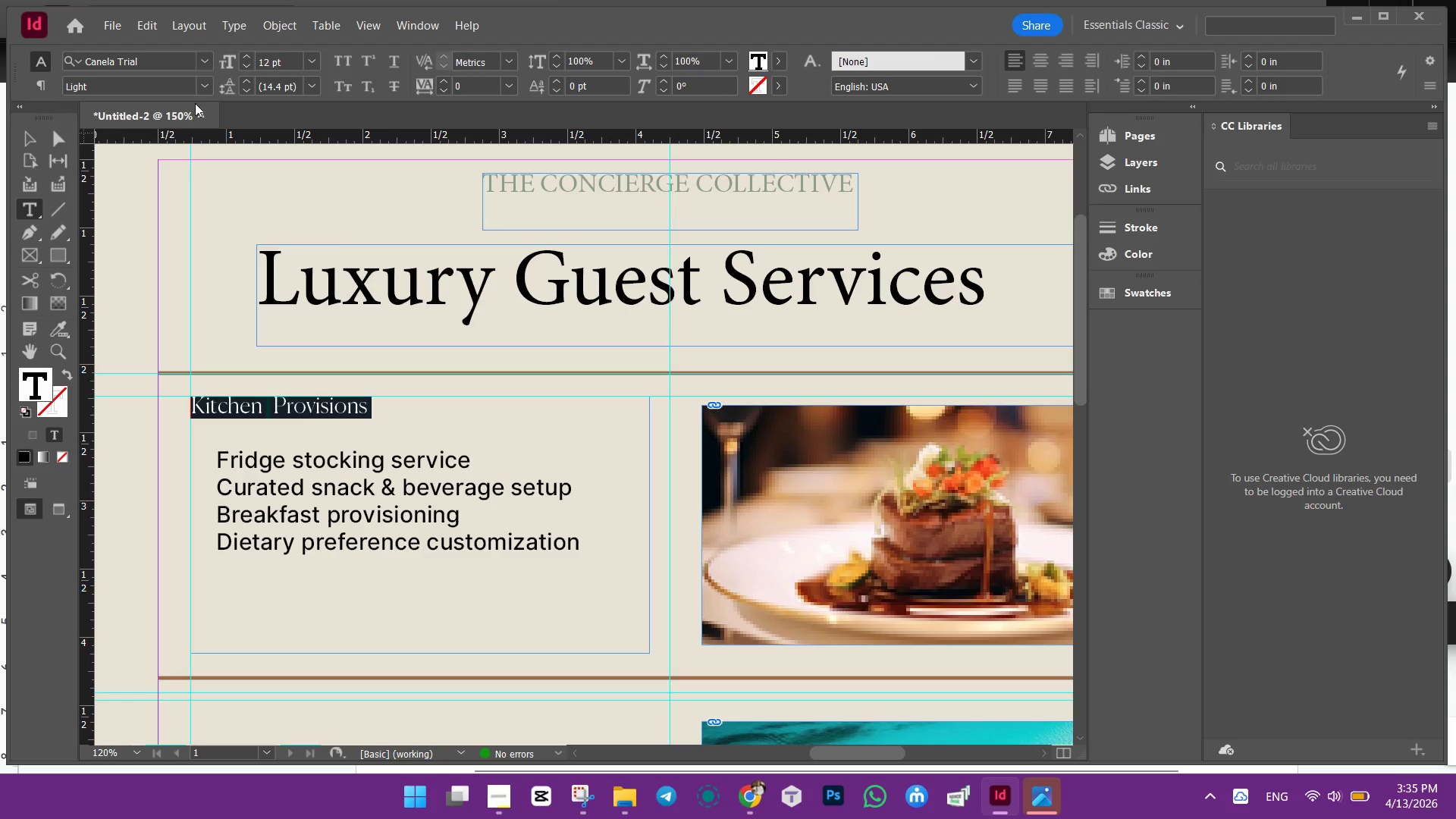 
left_click([205, 81])
 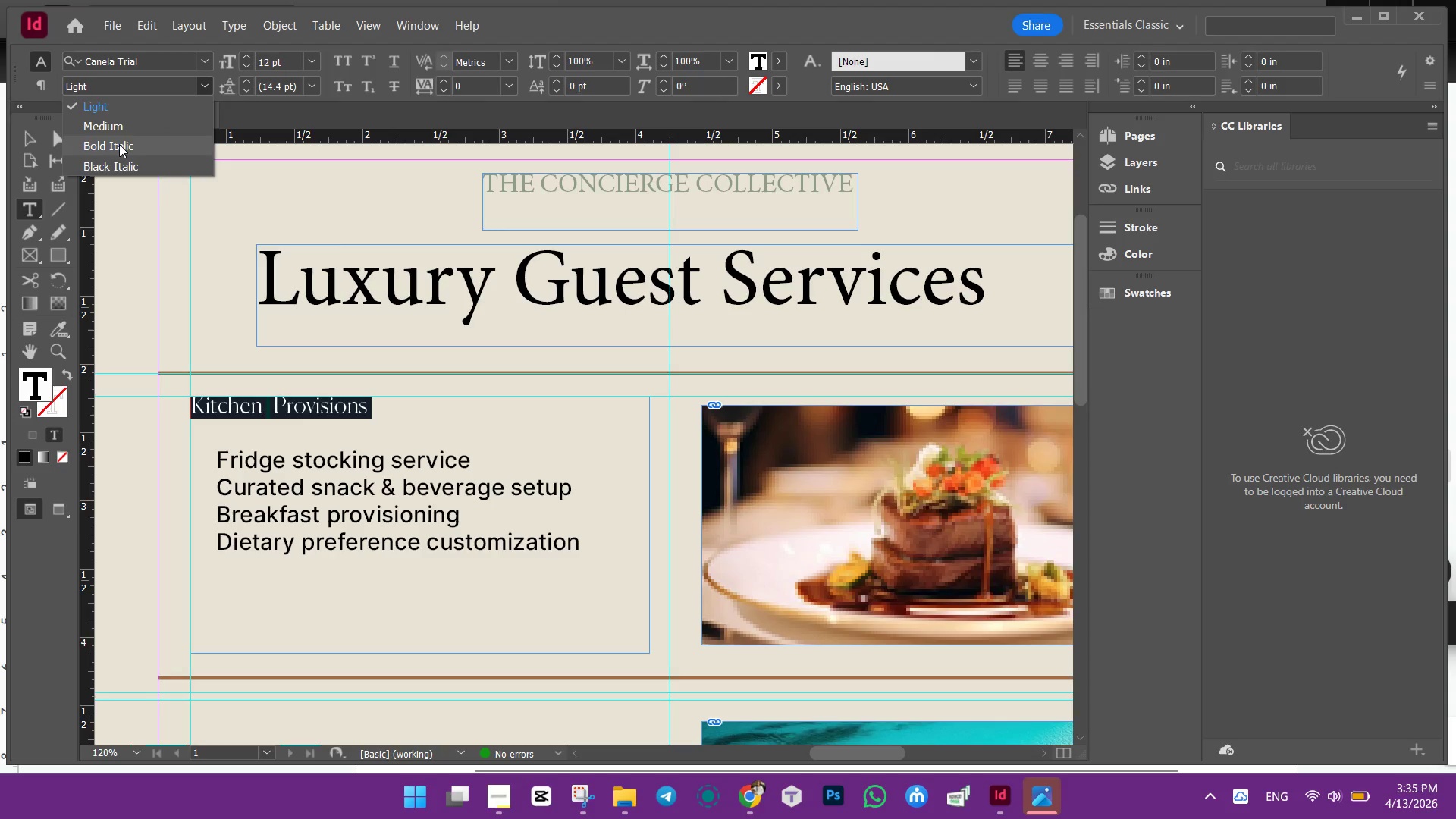 
left_click([119, 144])
 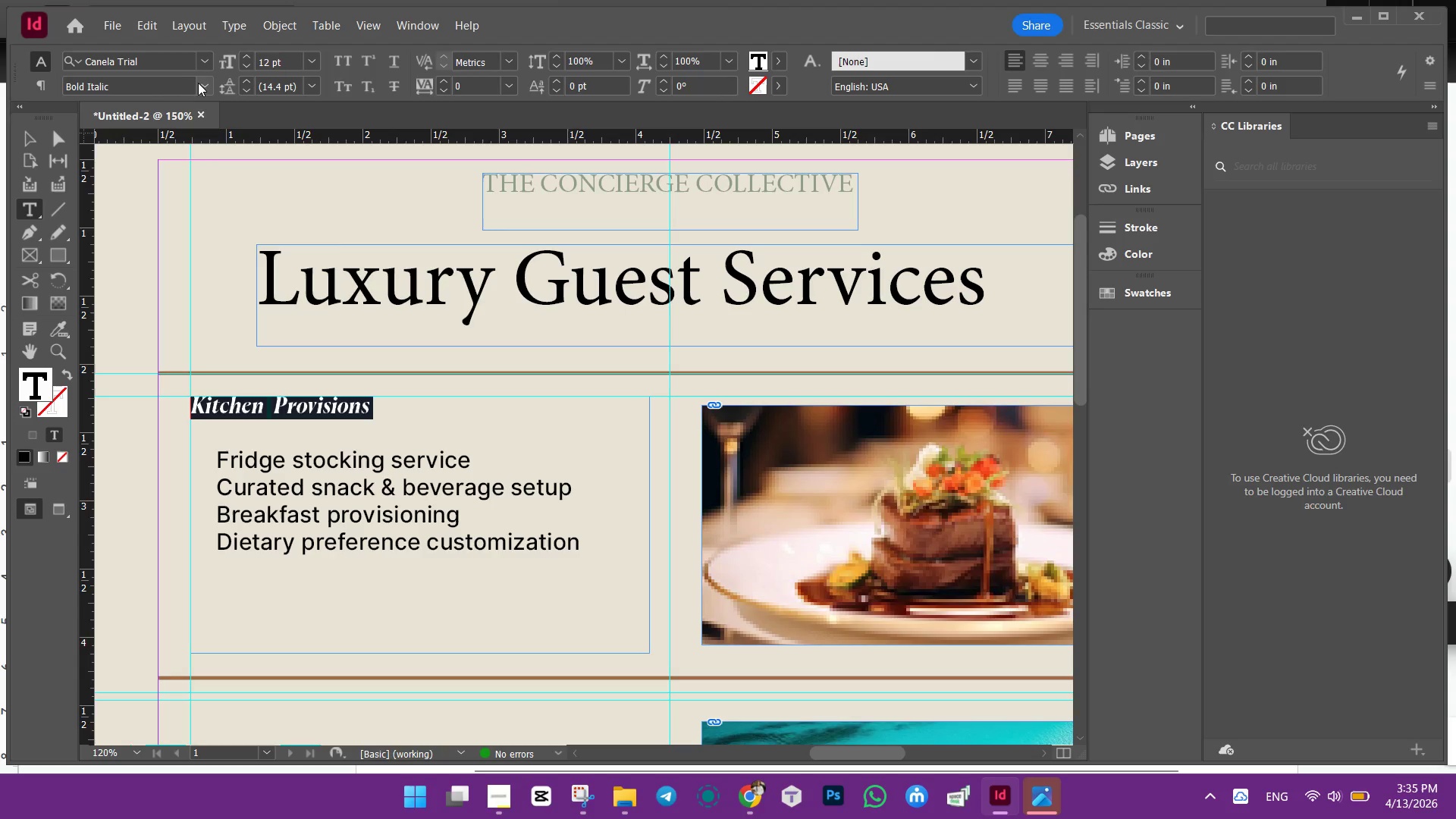 
left_click([200, 83])
 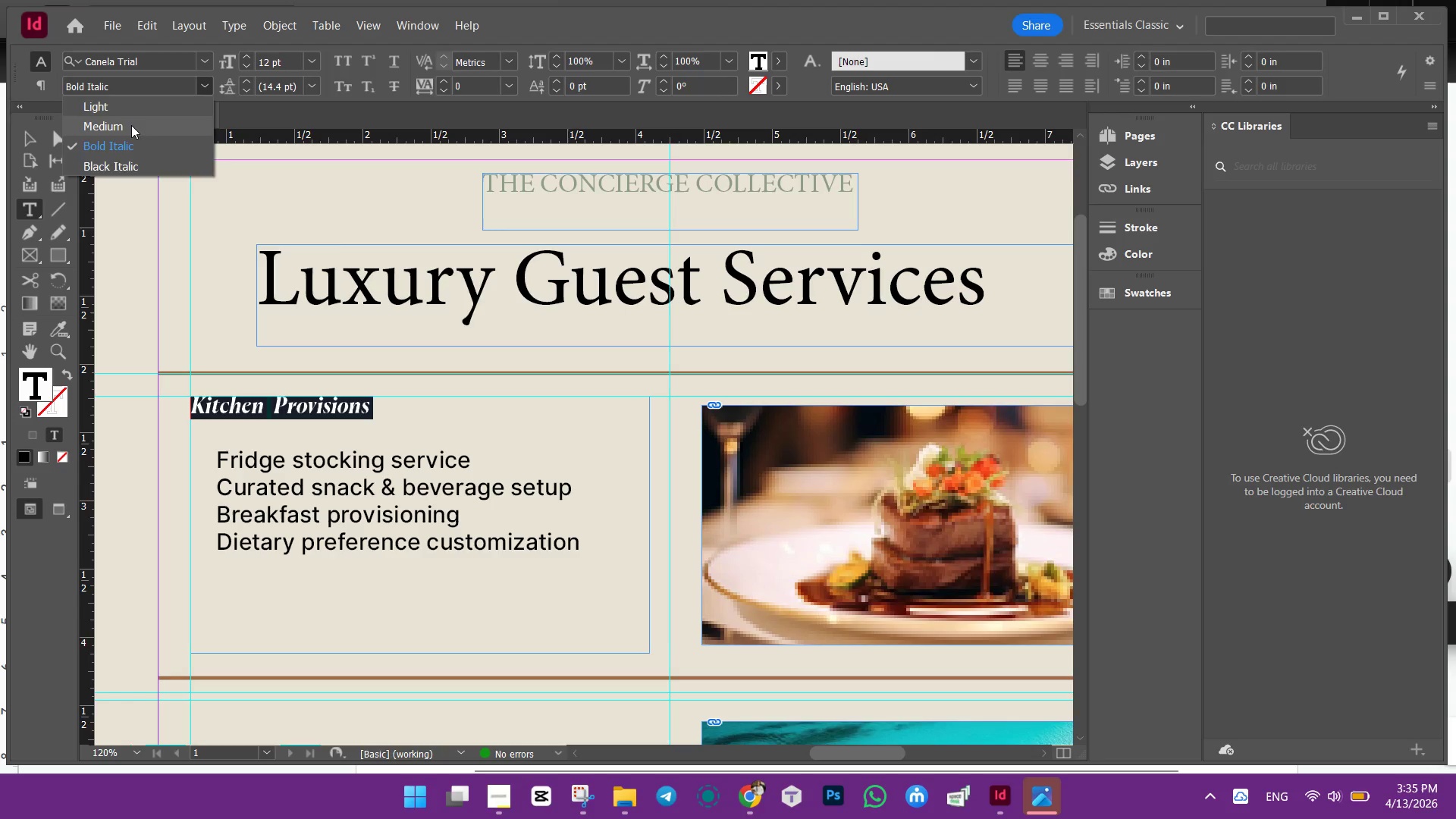 
double_click([131, 125])
 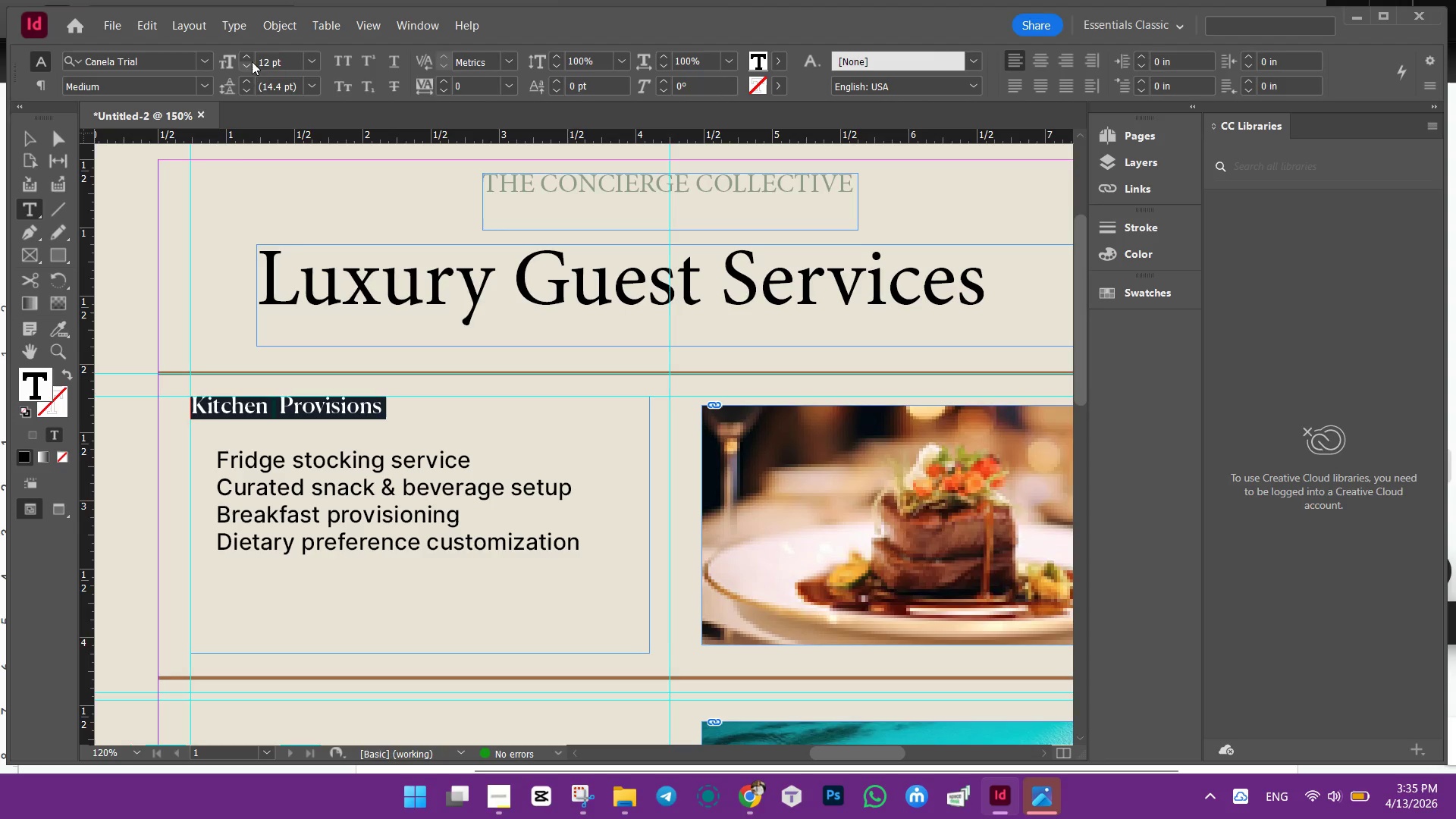 
left_click([131, 125])
 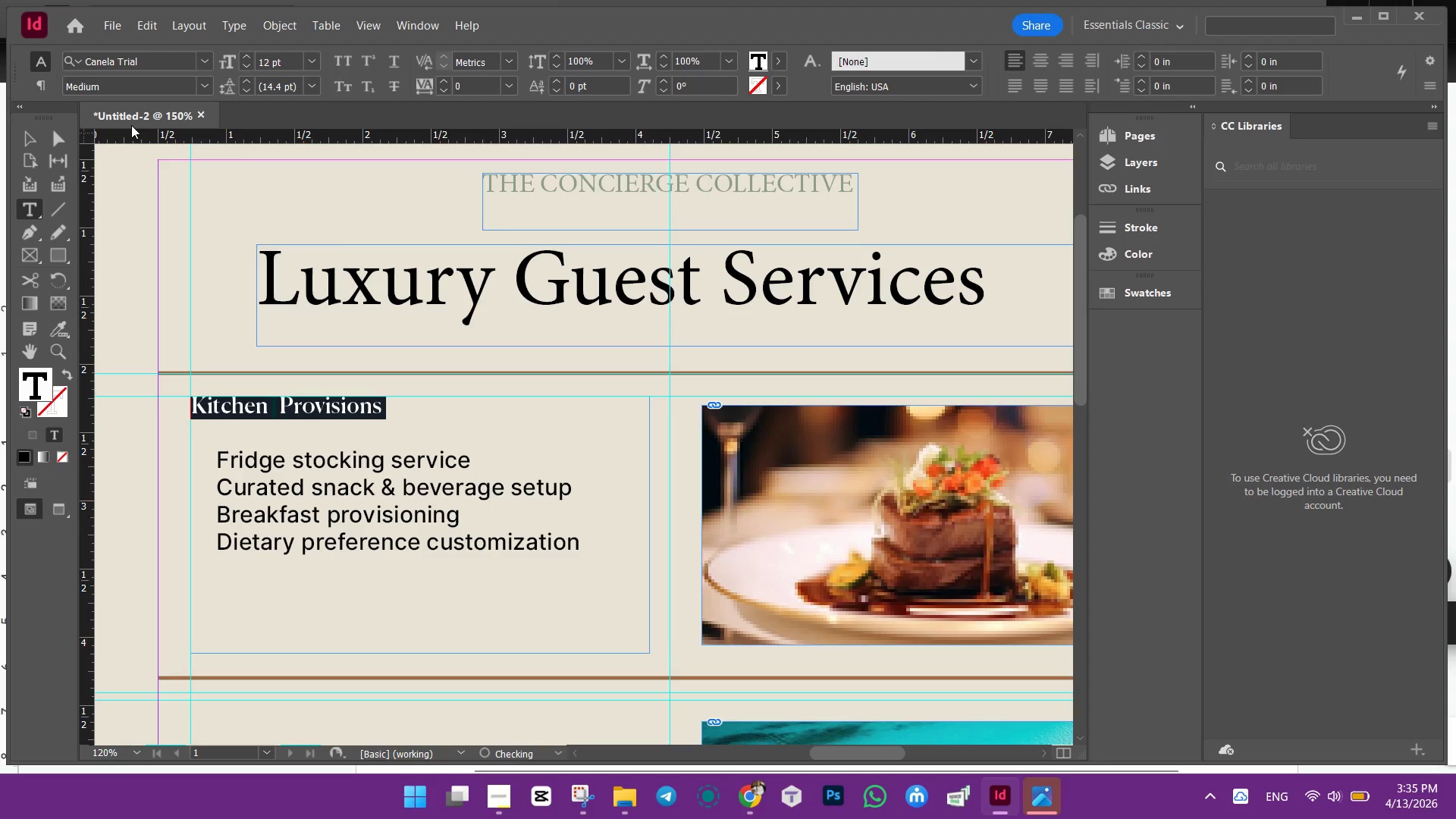 
left_click([303, 472])
 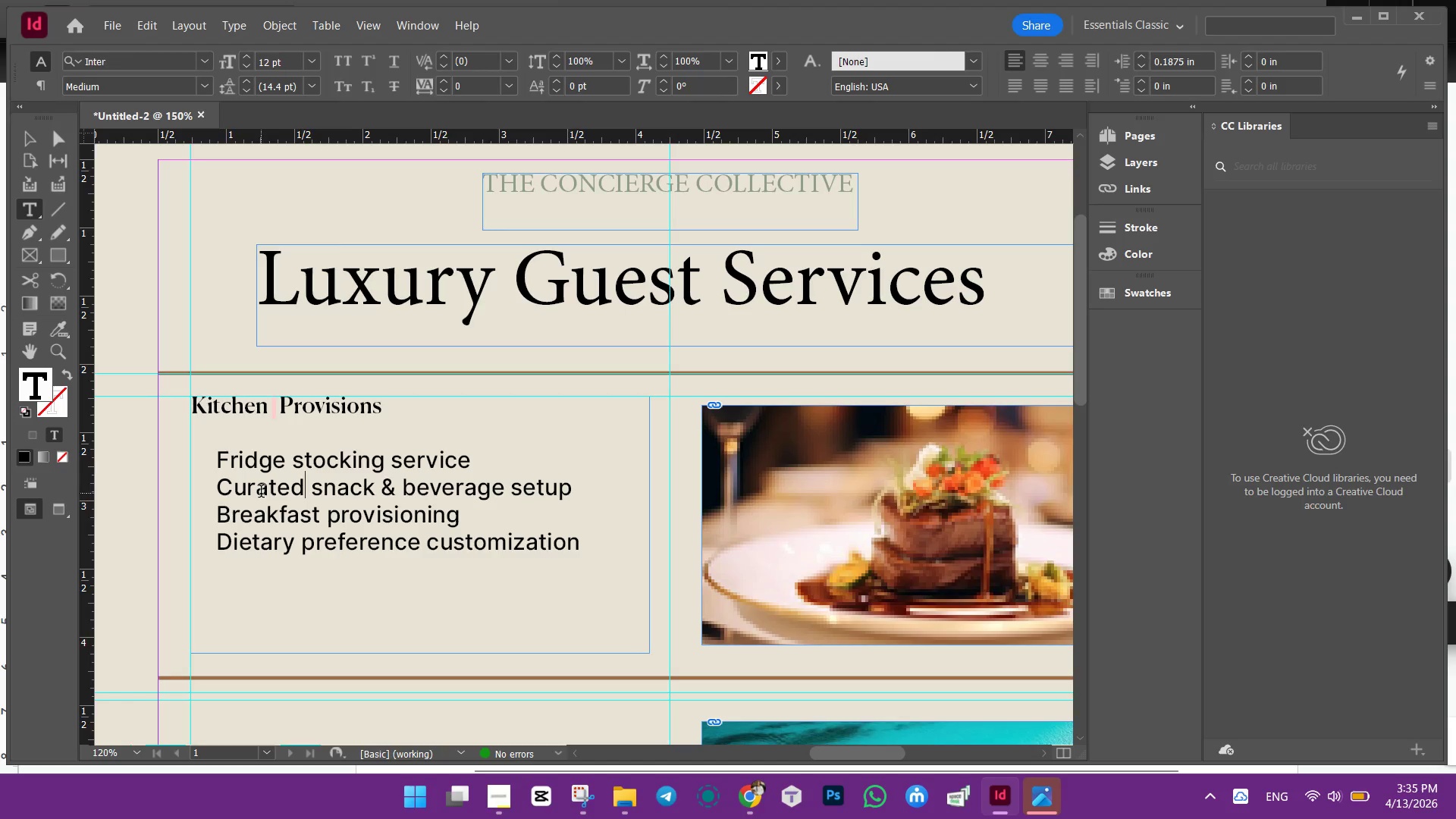 
left_click([261, 493])
 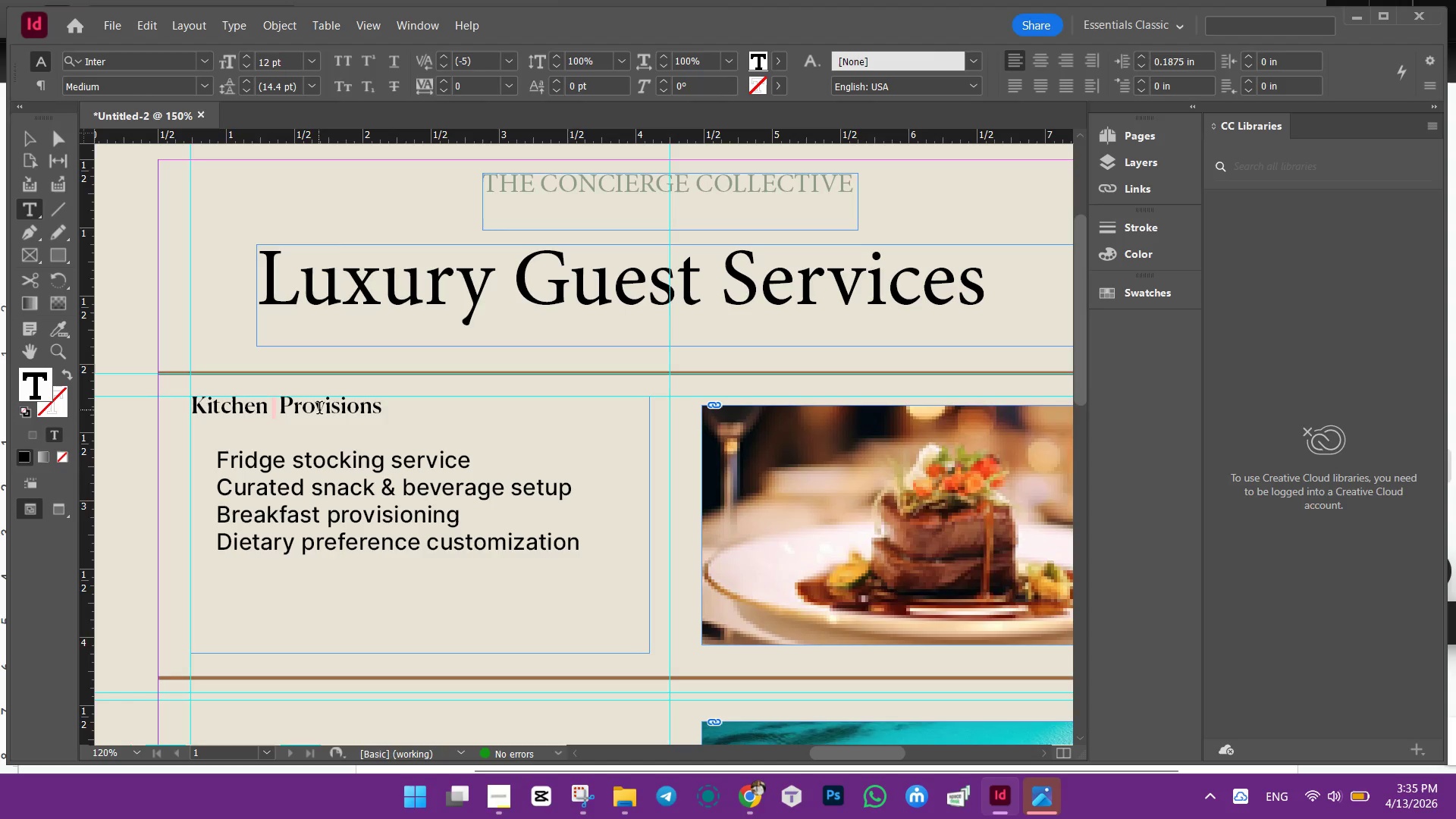 
triple_click([319, 410])
 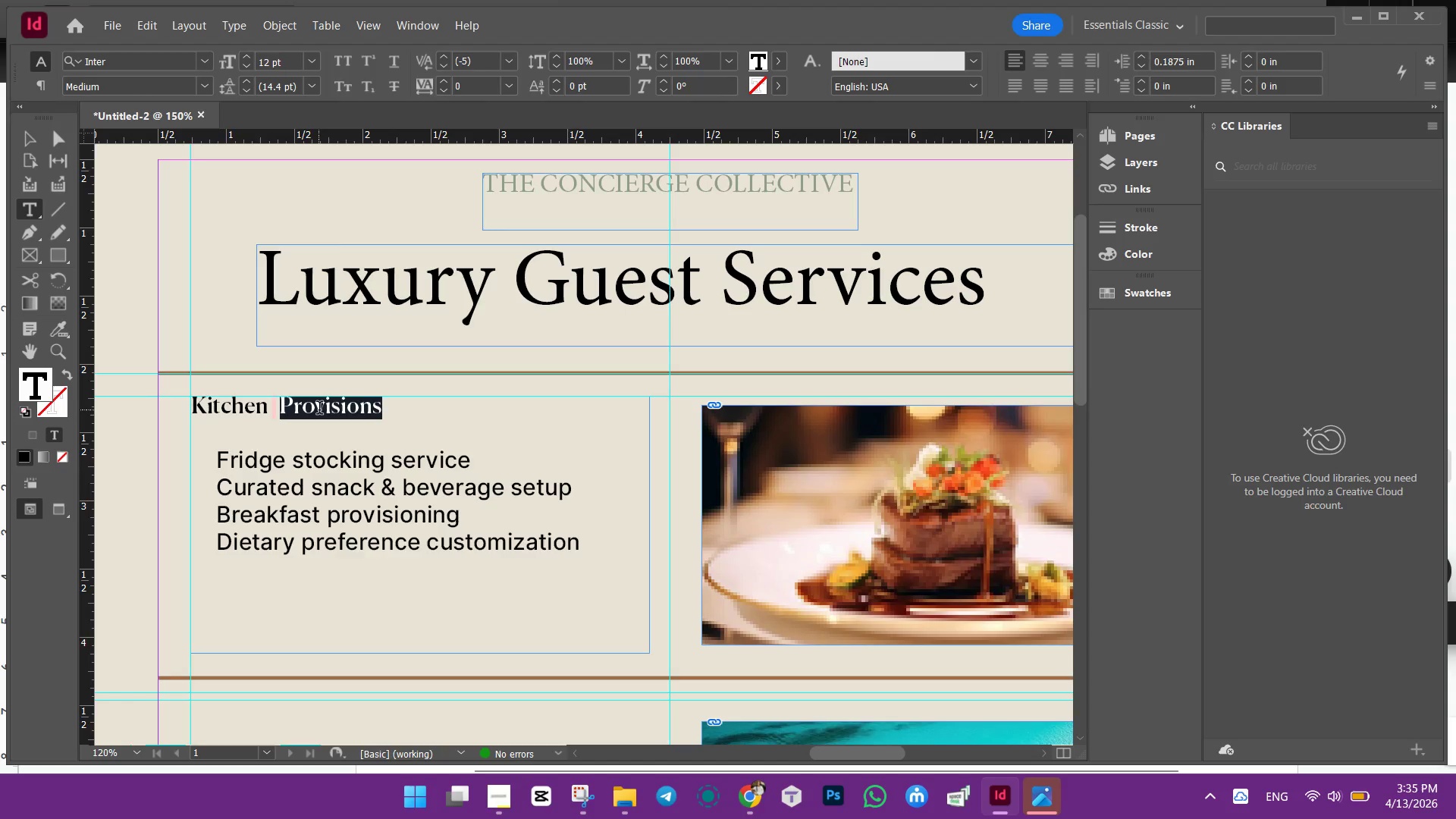 
triple_click([319, 410])
 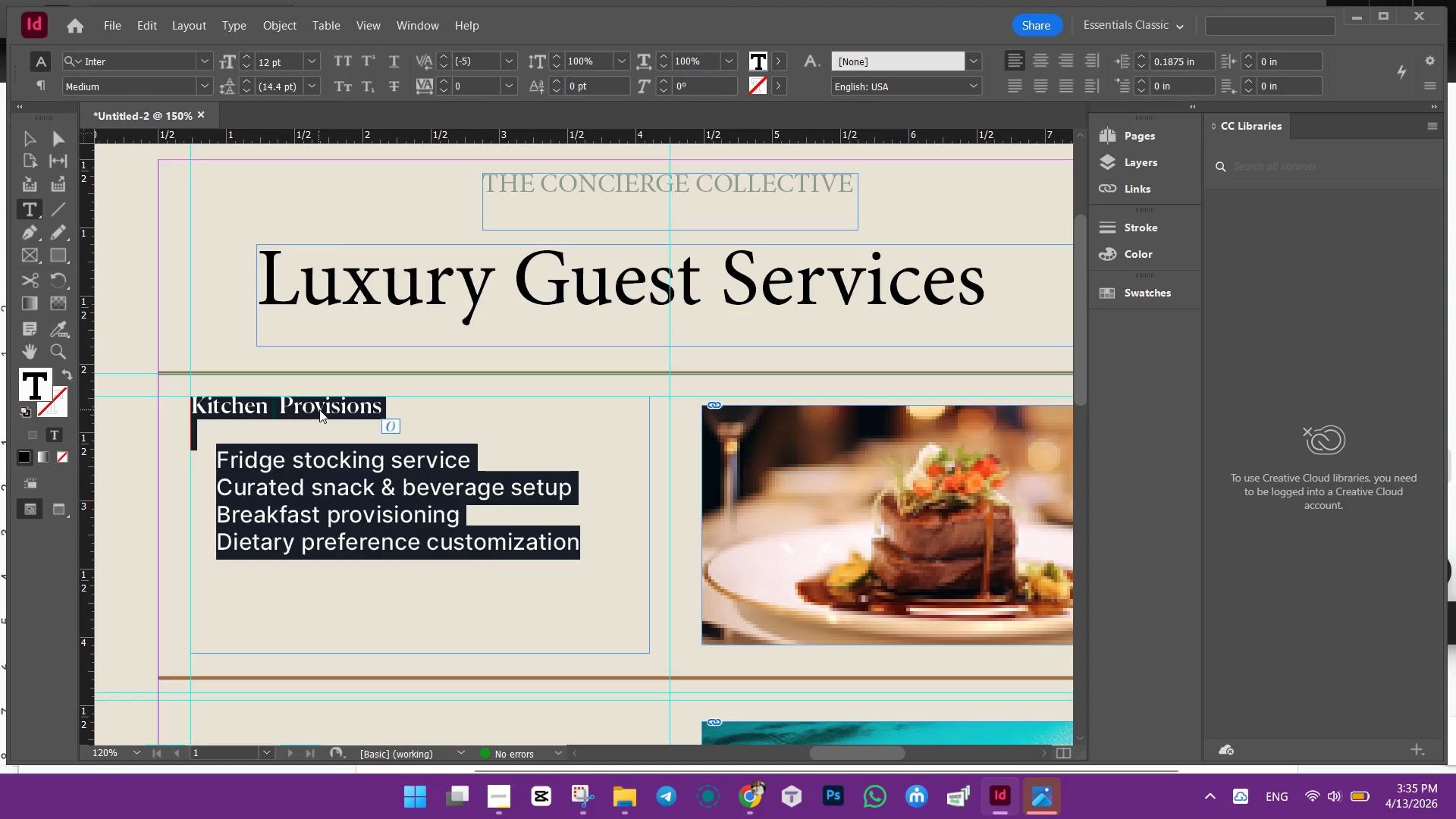 
triple_click([319, 410])
 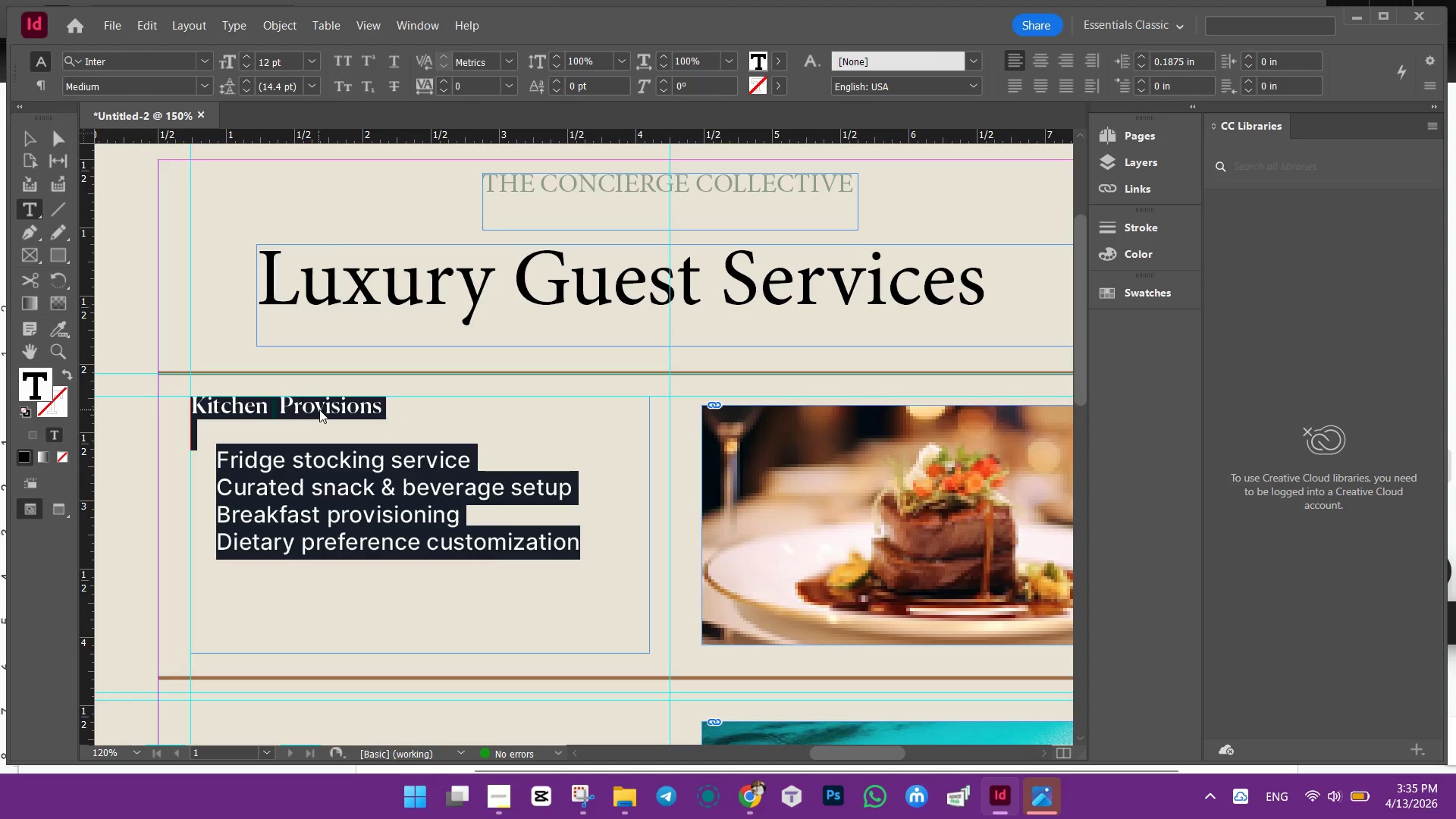 
triple_click([319, 410])
 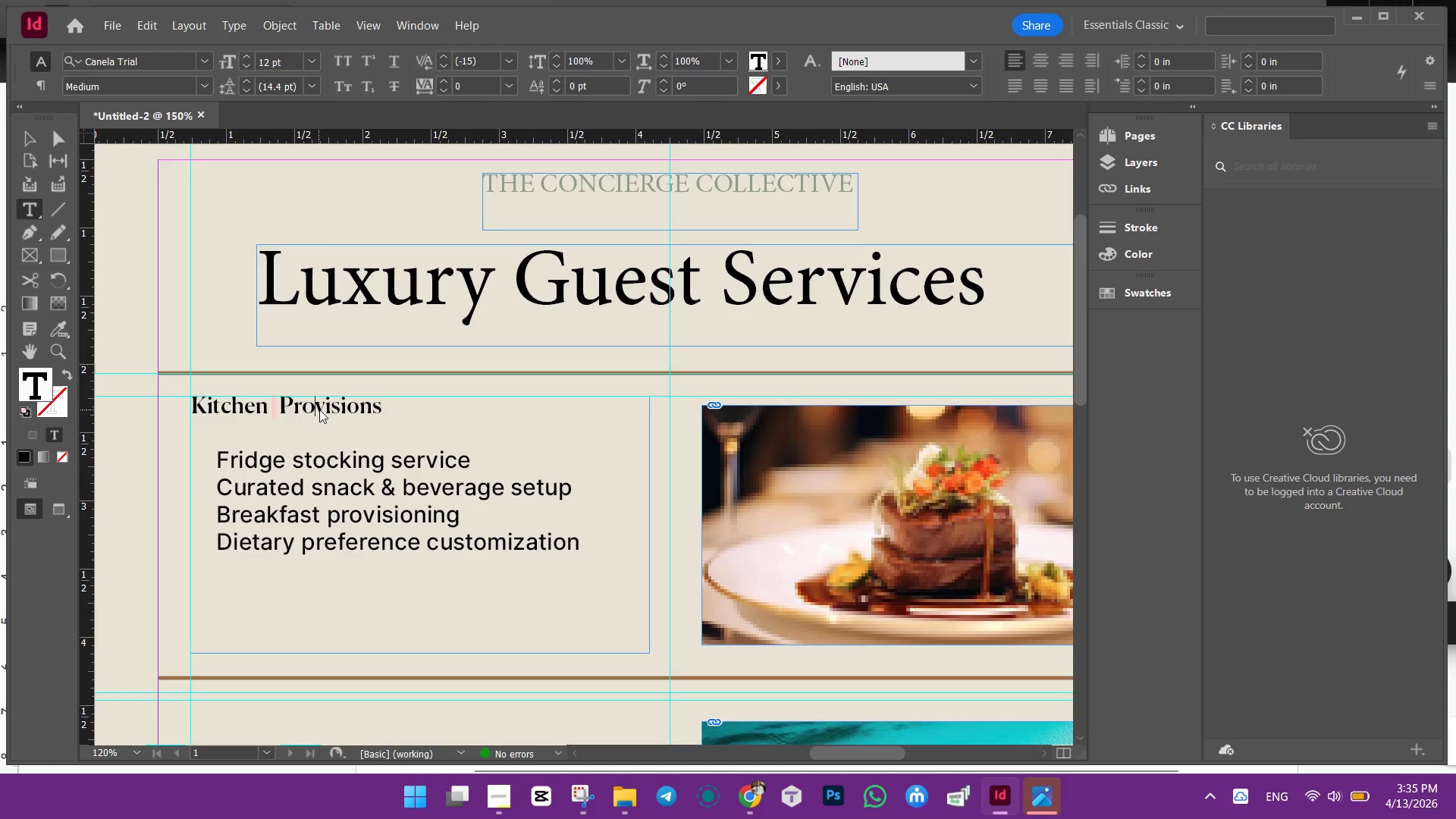 
double_click([319, 410])
 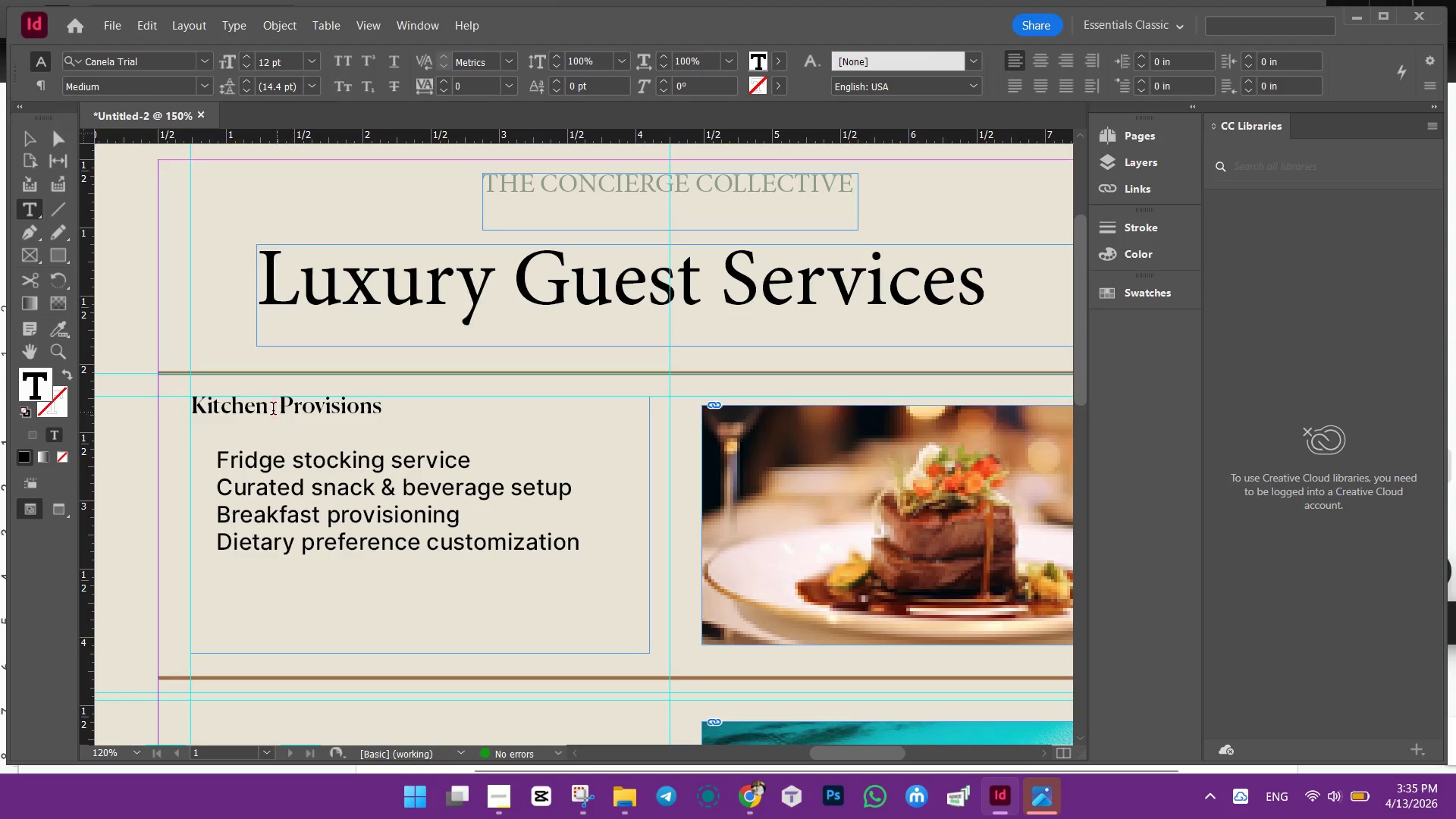 
double_click([272, 410])
 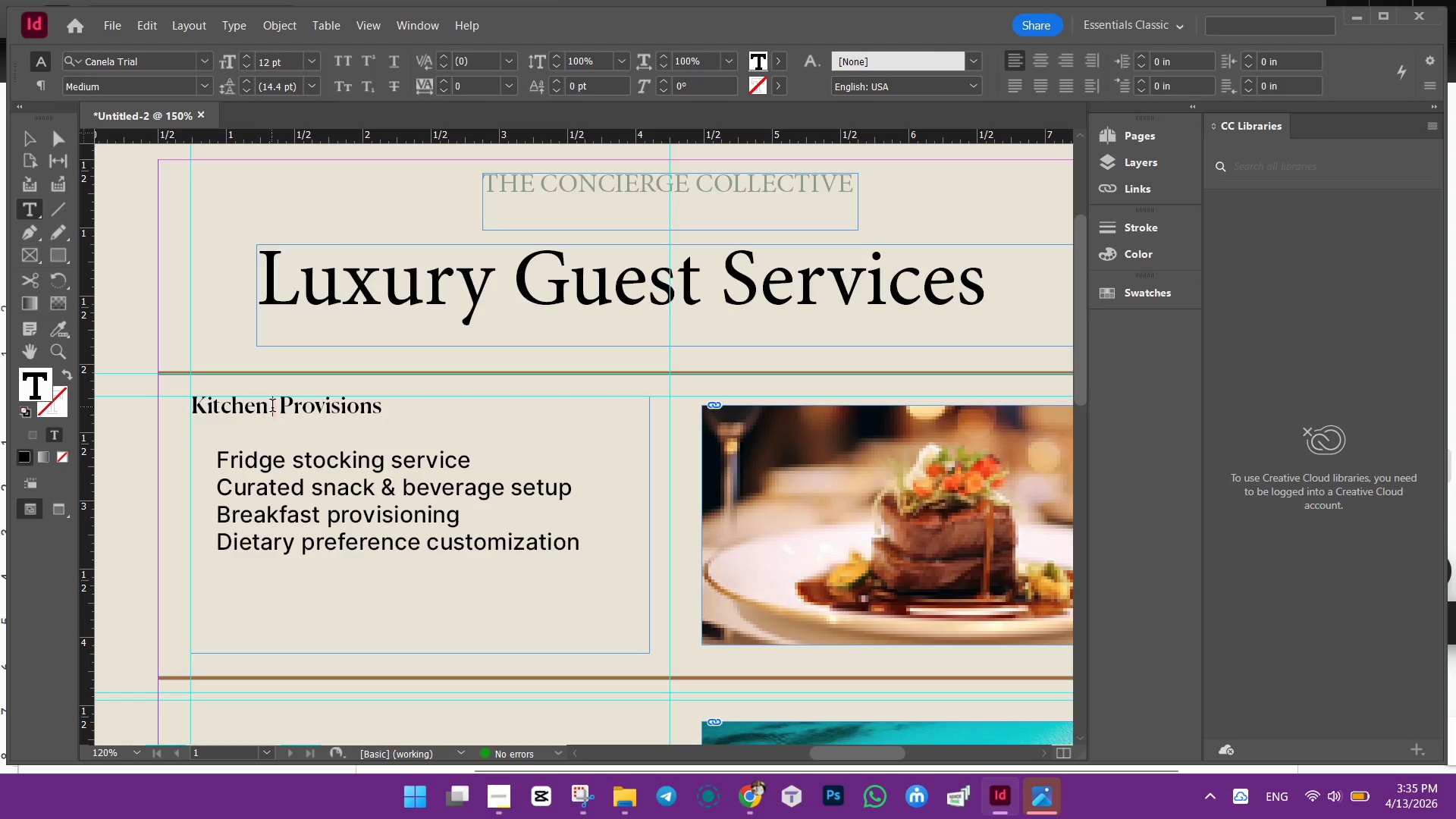 
double_click([278, 408])
 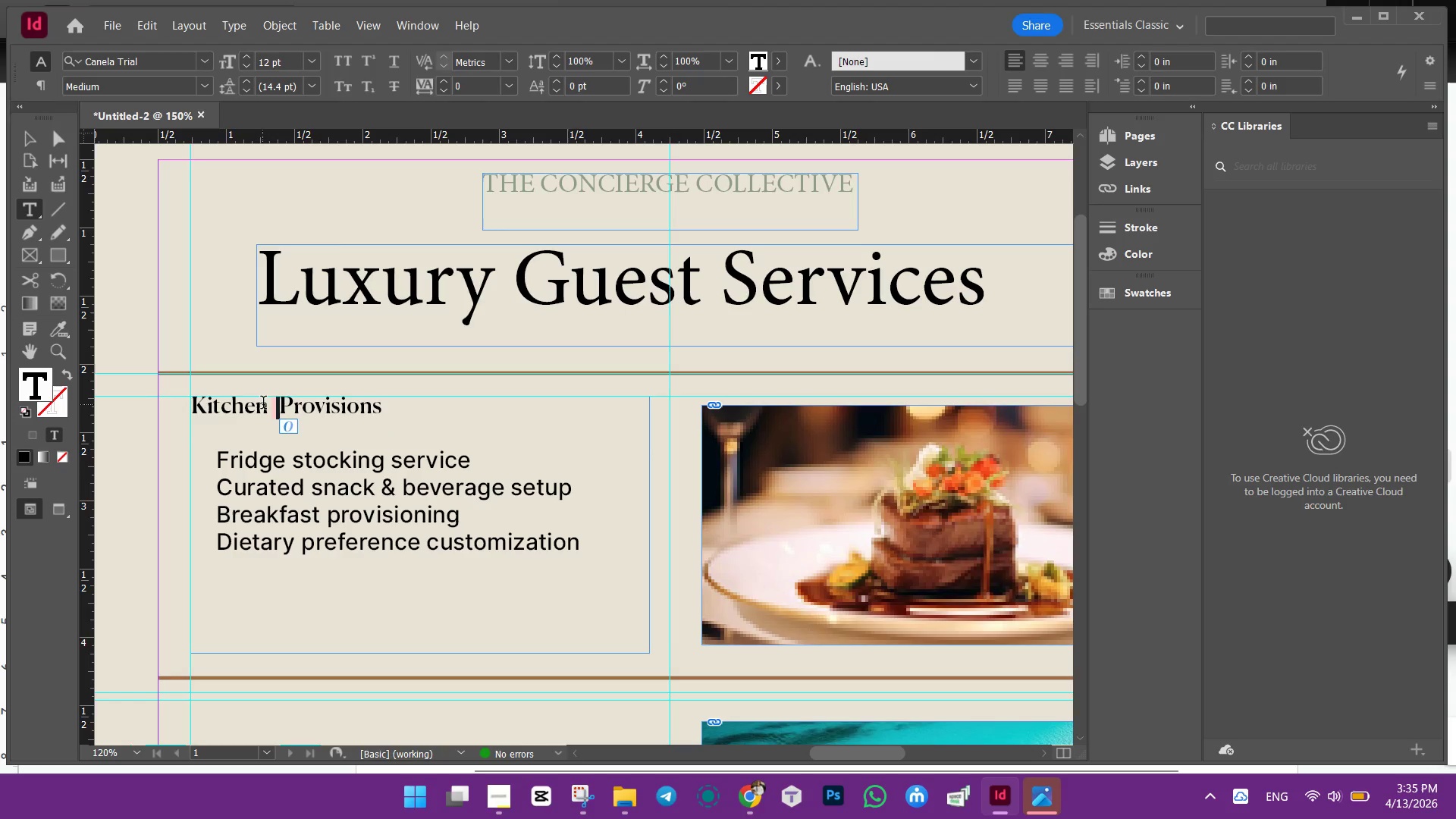 
key(Backspace)
 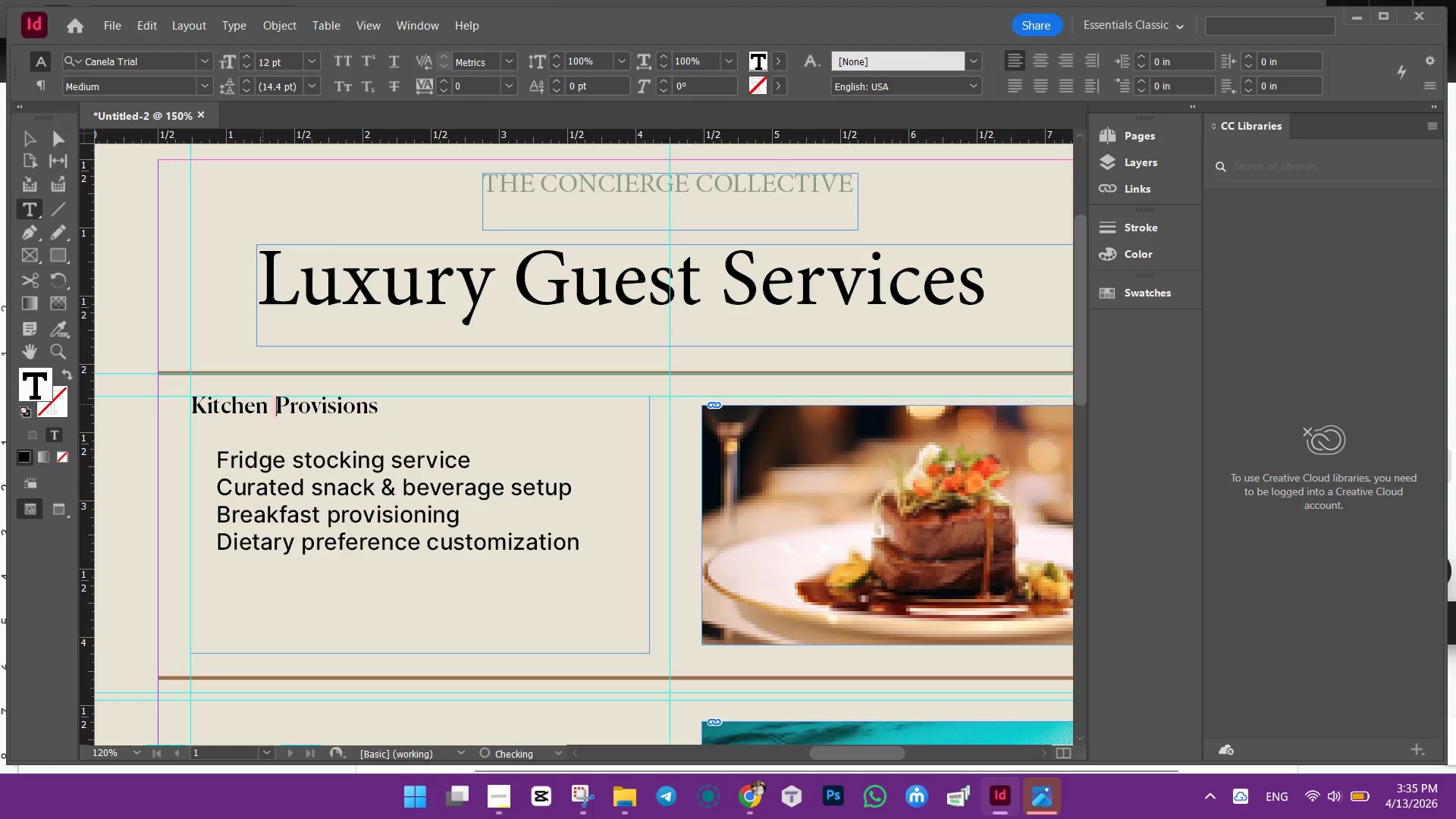 
key(Backspace)
 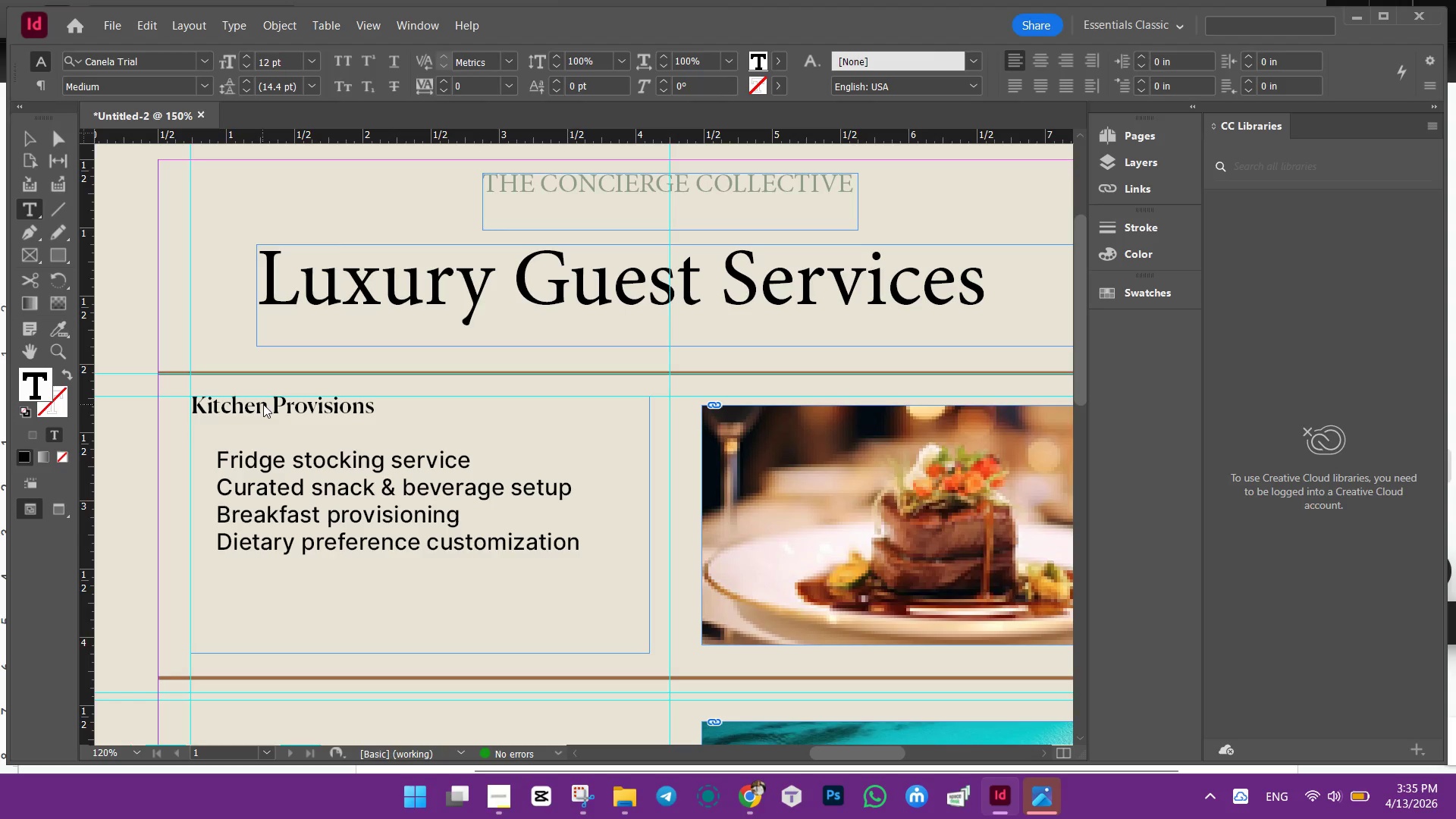 
wait(13.28)
 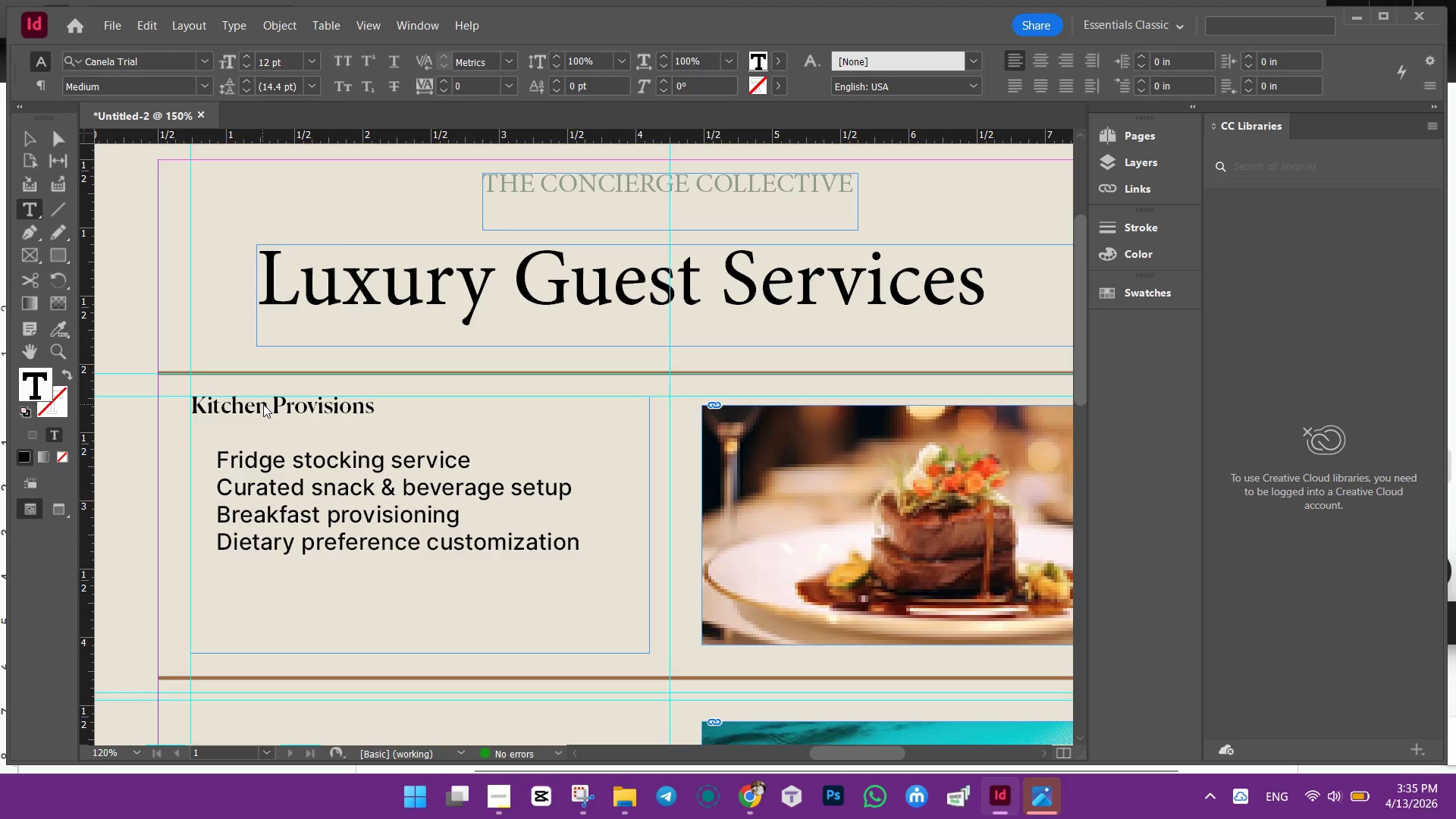 
key(Shift+7)
 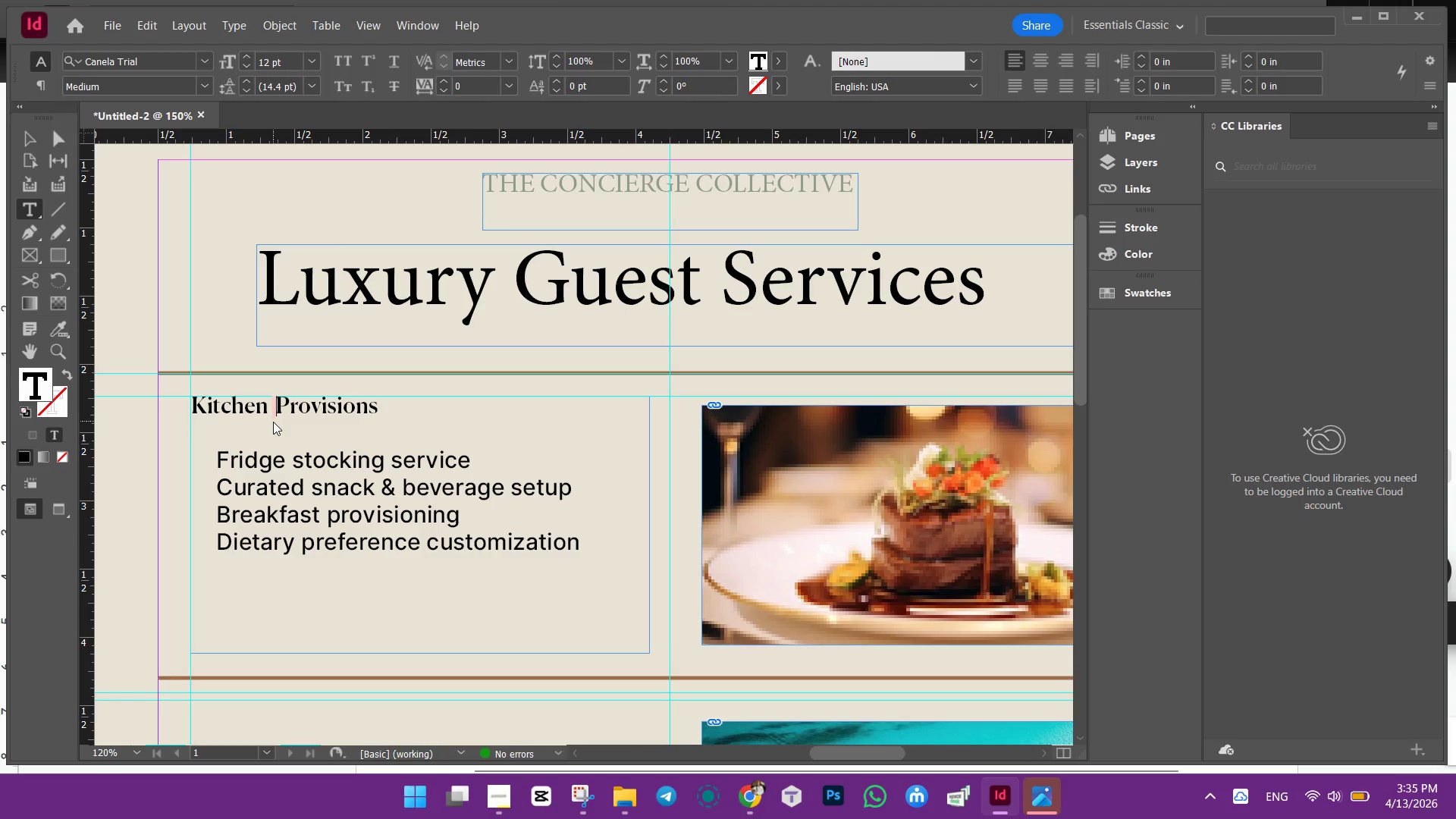 
key(Space)
 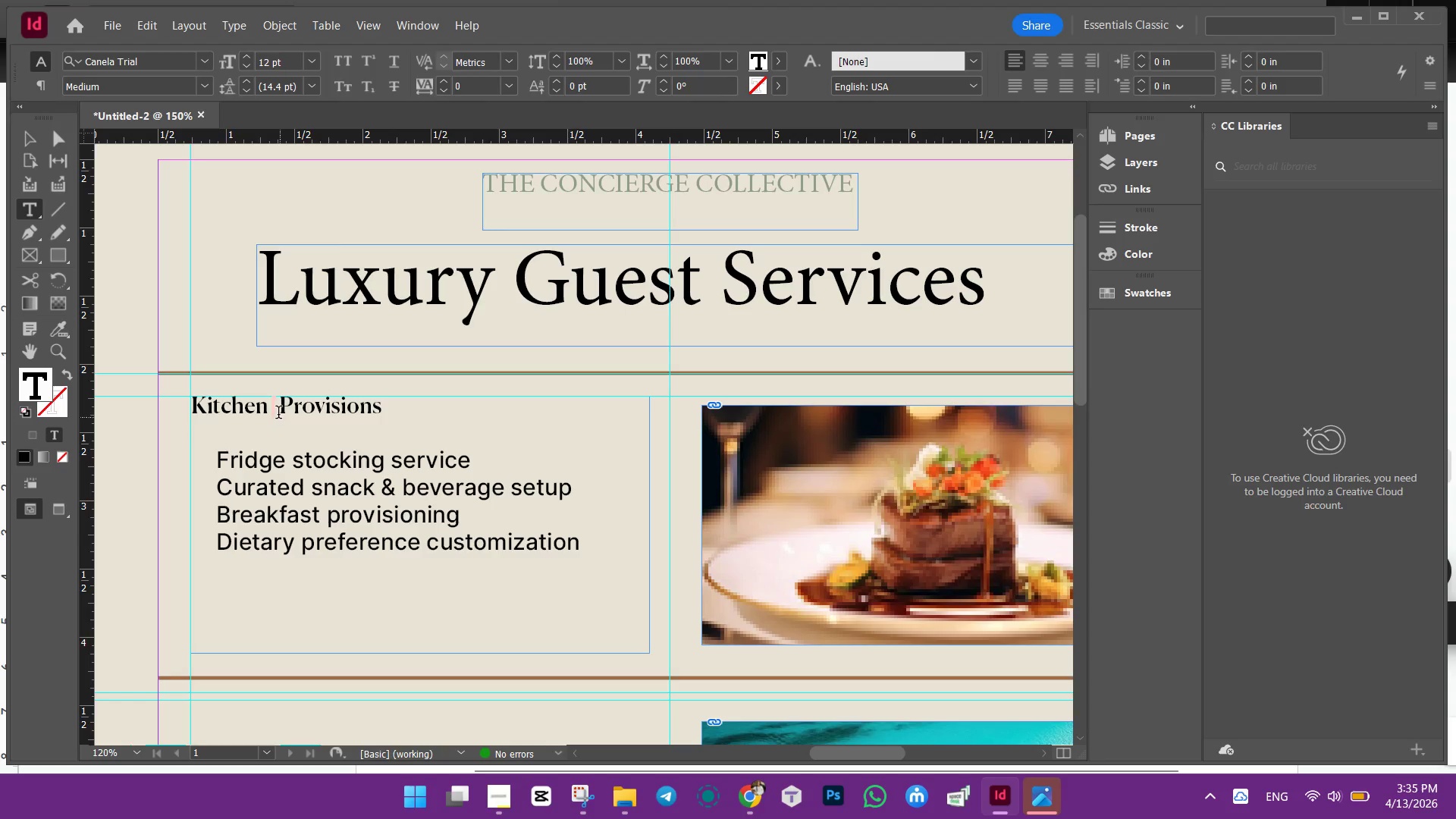 
left_click_drag(start_coordinate=[278, 410], to_coordinate=[271, 410])
 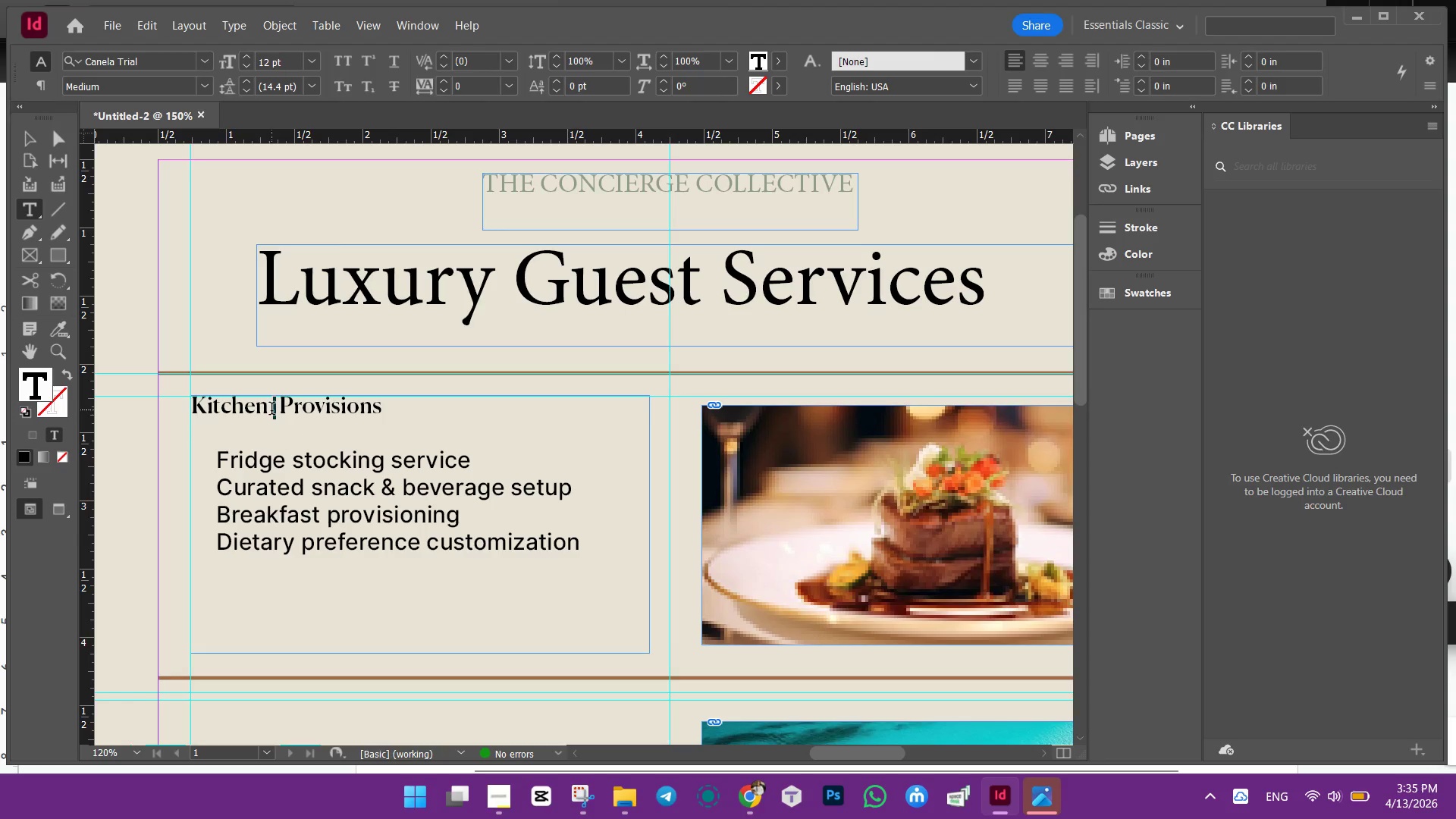 
double_click([271, 410])
 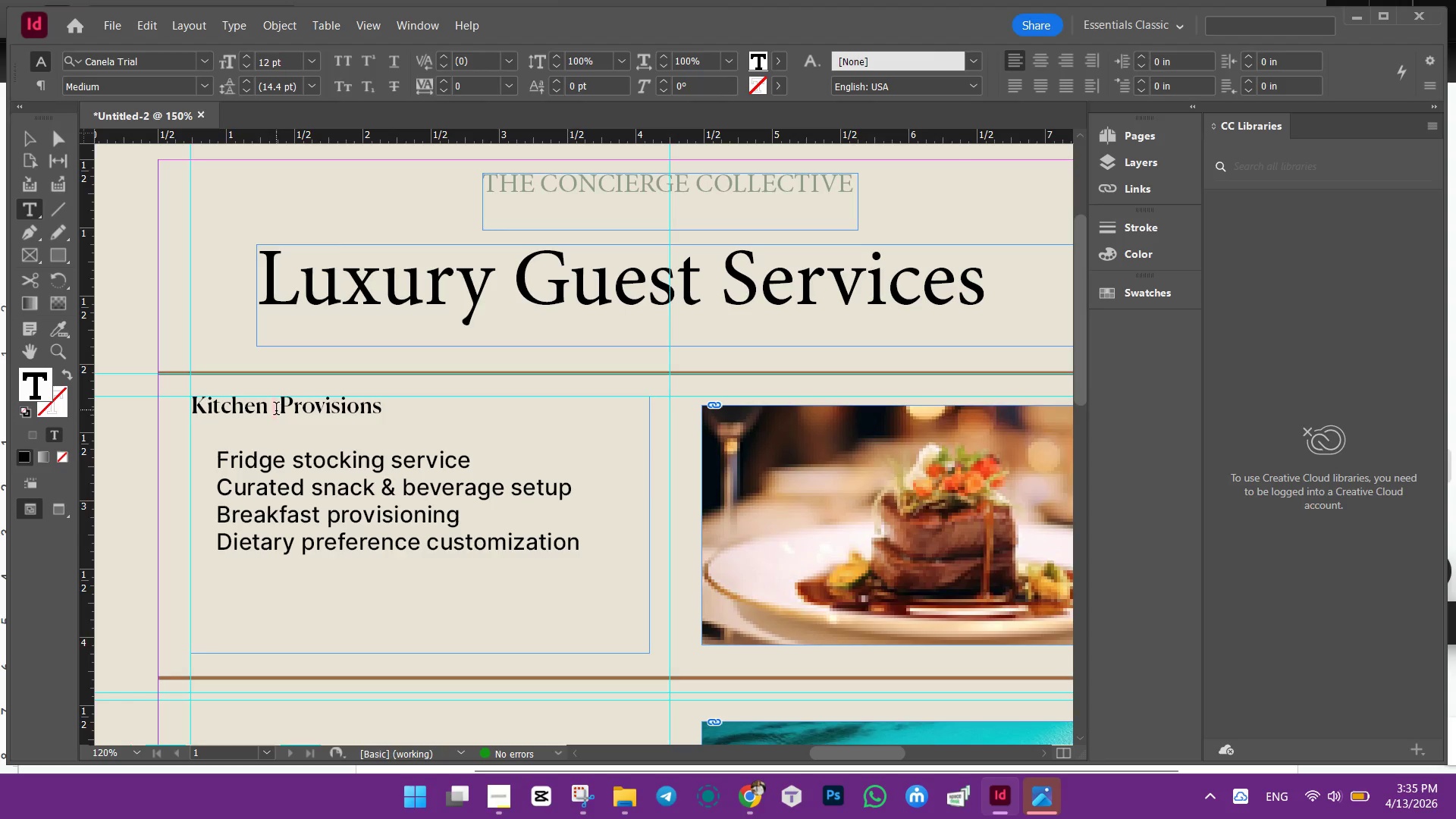 
double_click([276, 410])
 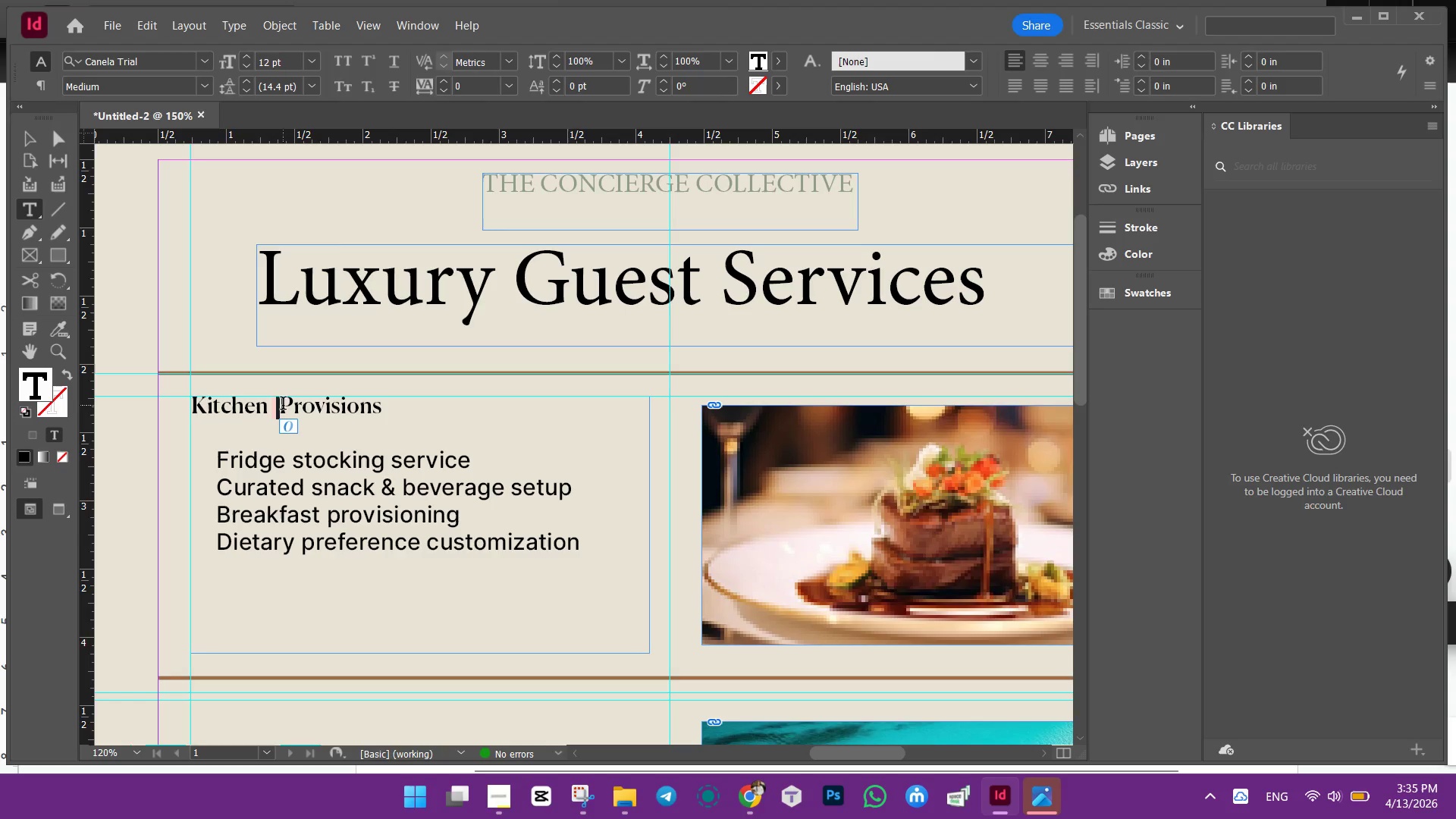 
key(Backspace)
key(Backspace)
type(and )
 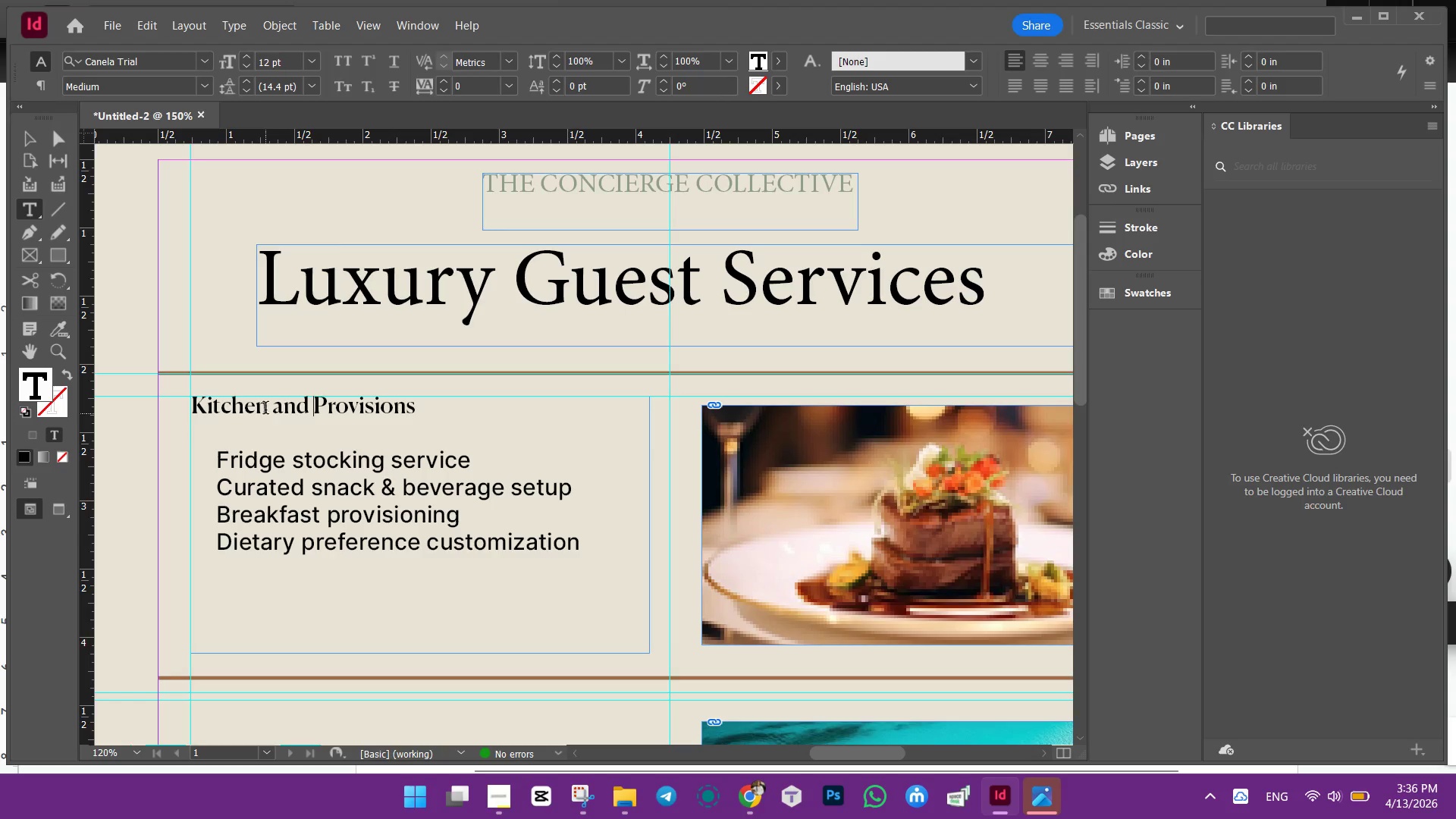 
double_click([265, 408])
 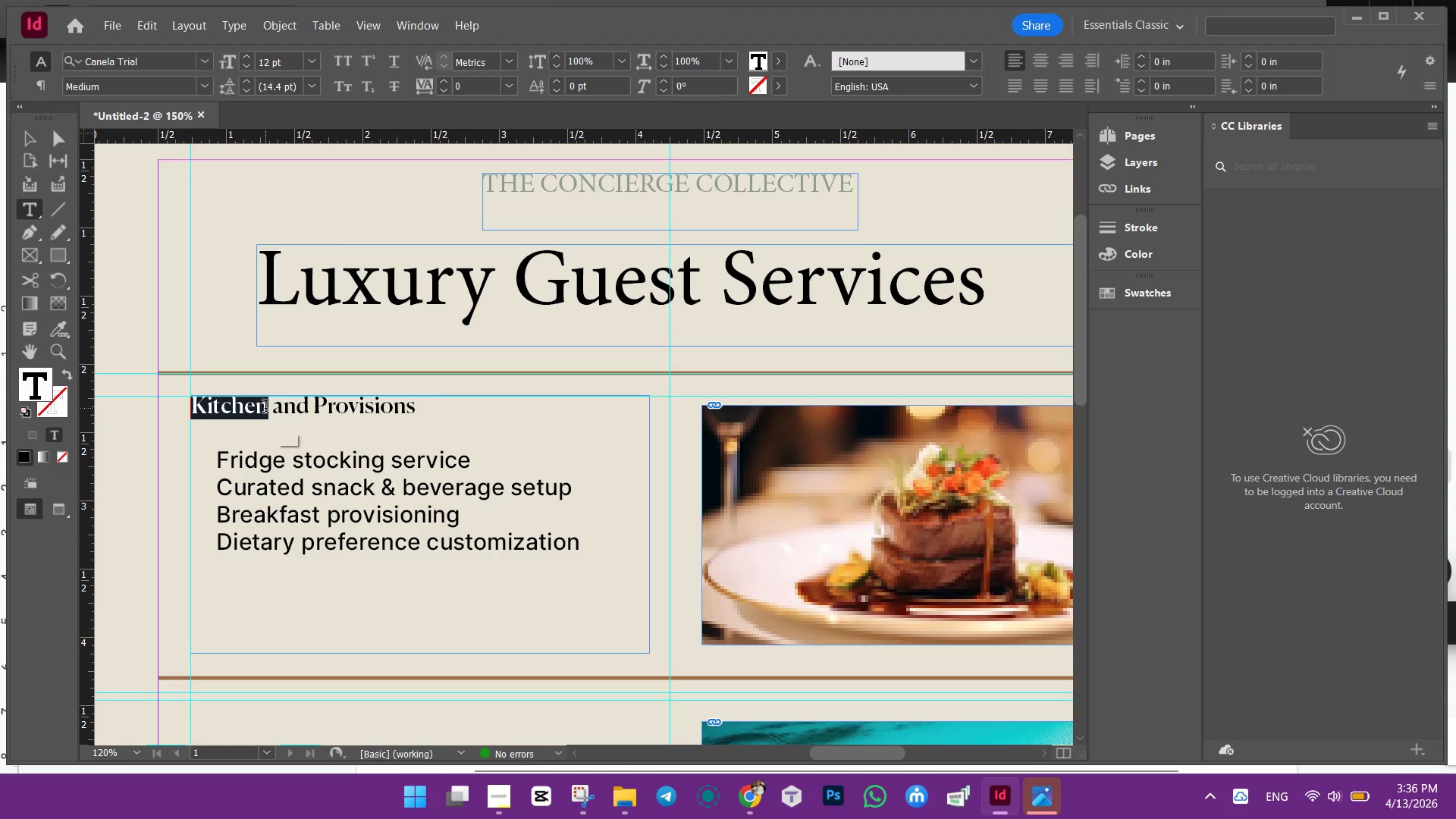 
triple_click([265, 408])
 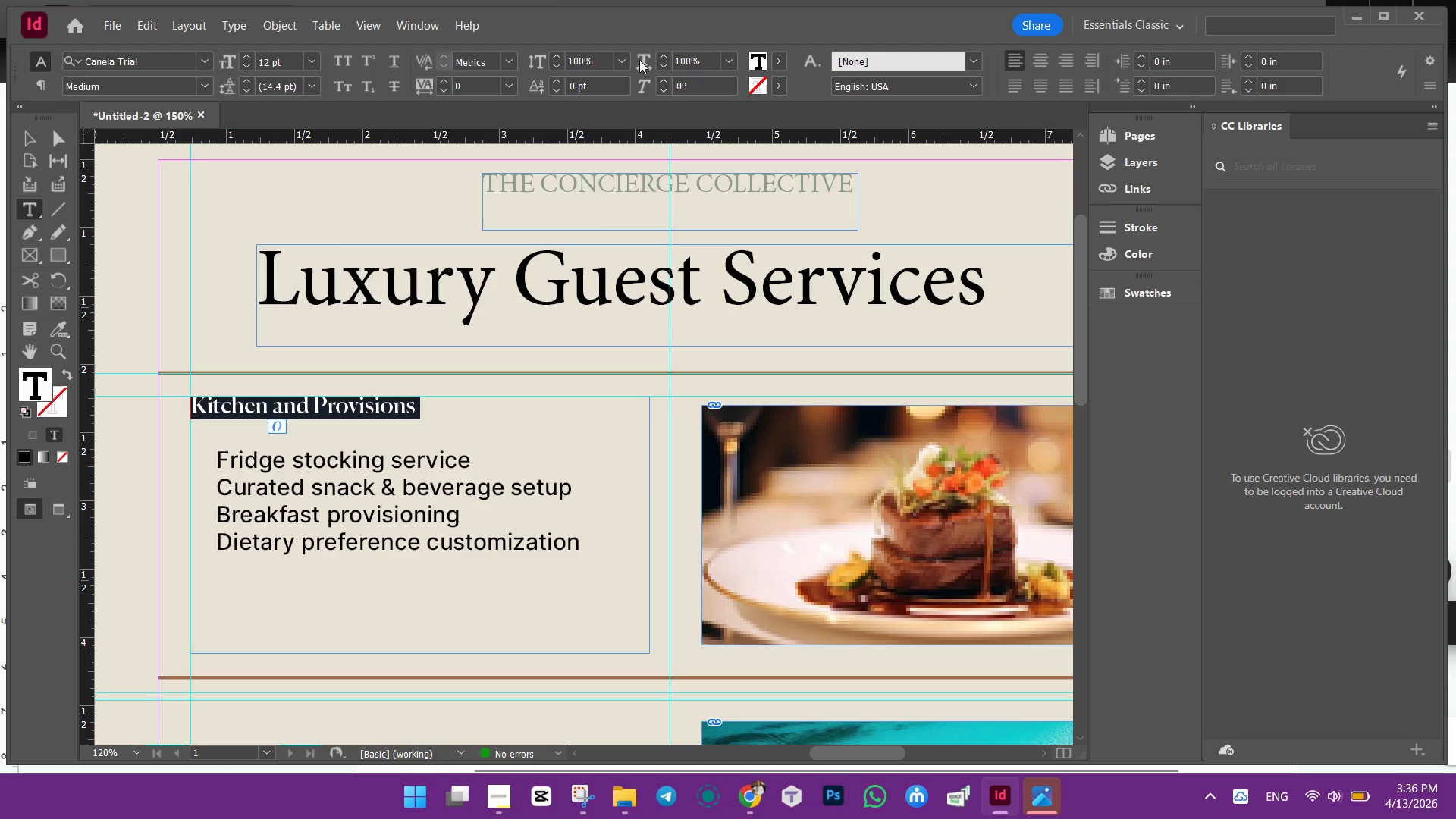 
wait(6.25)
 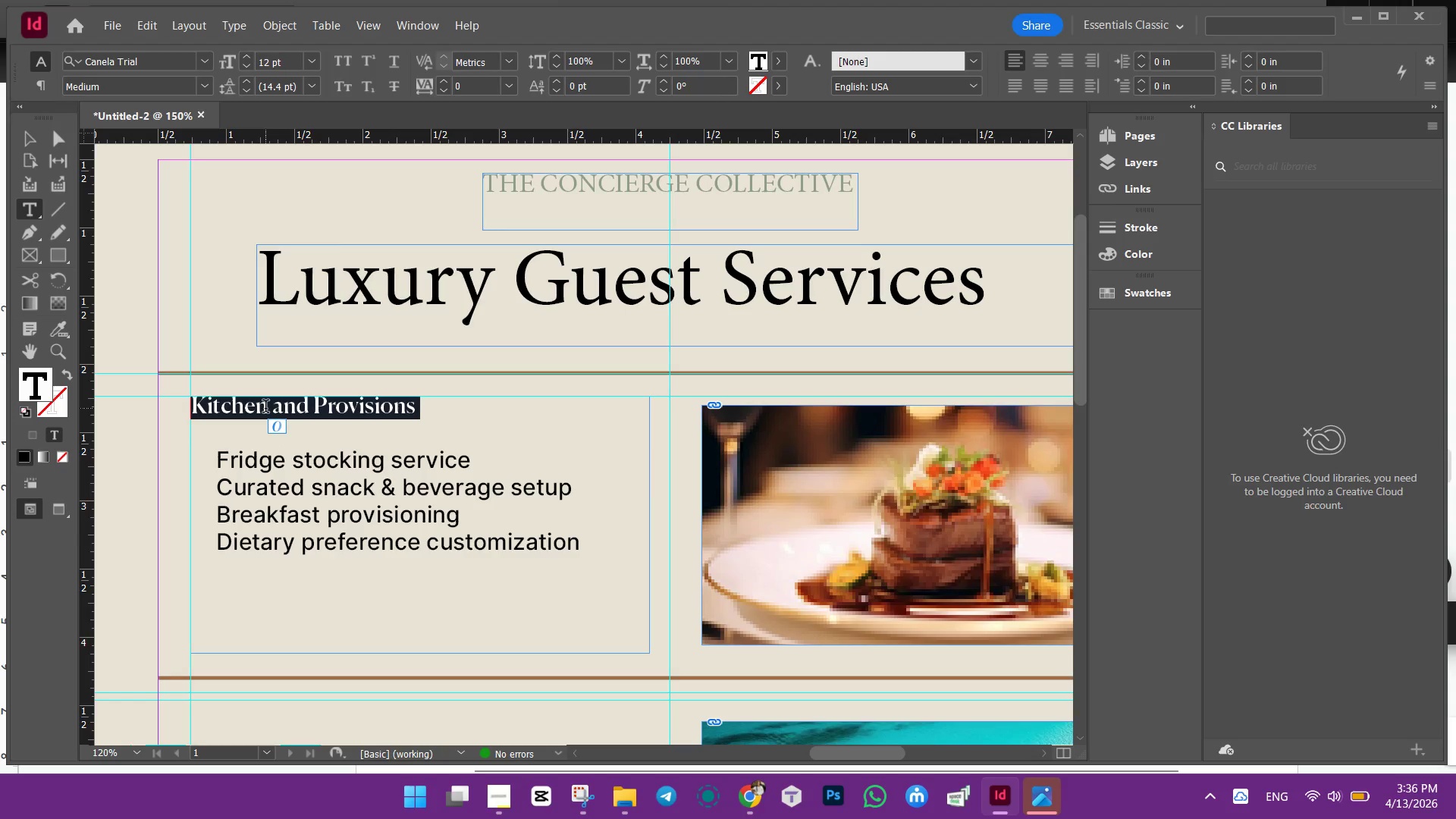 
left_click([349, 59])
 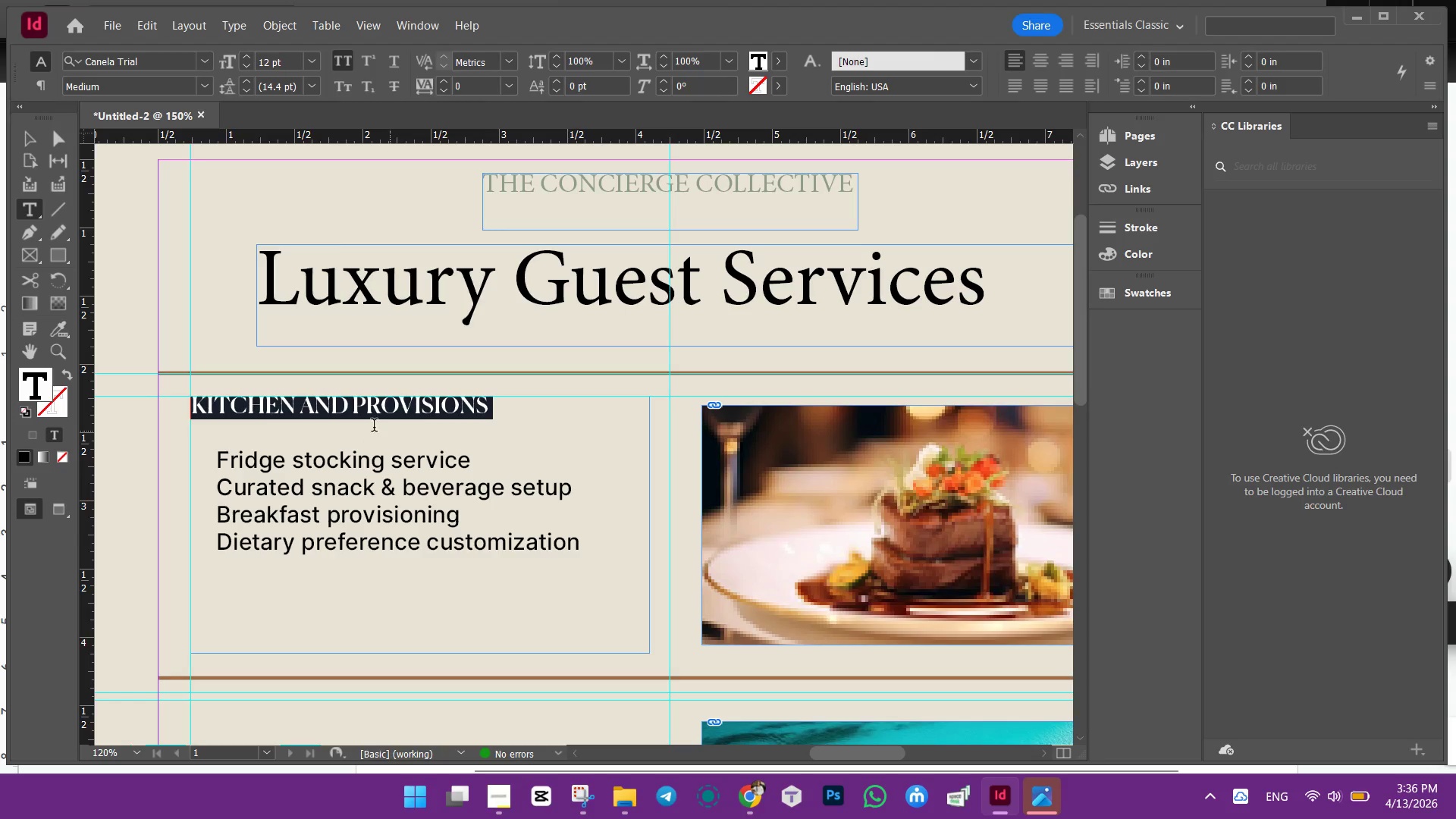 
left_click([328, 415])
 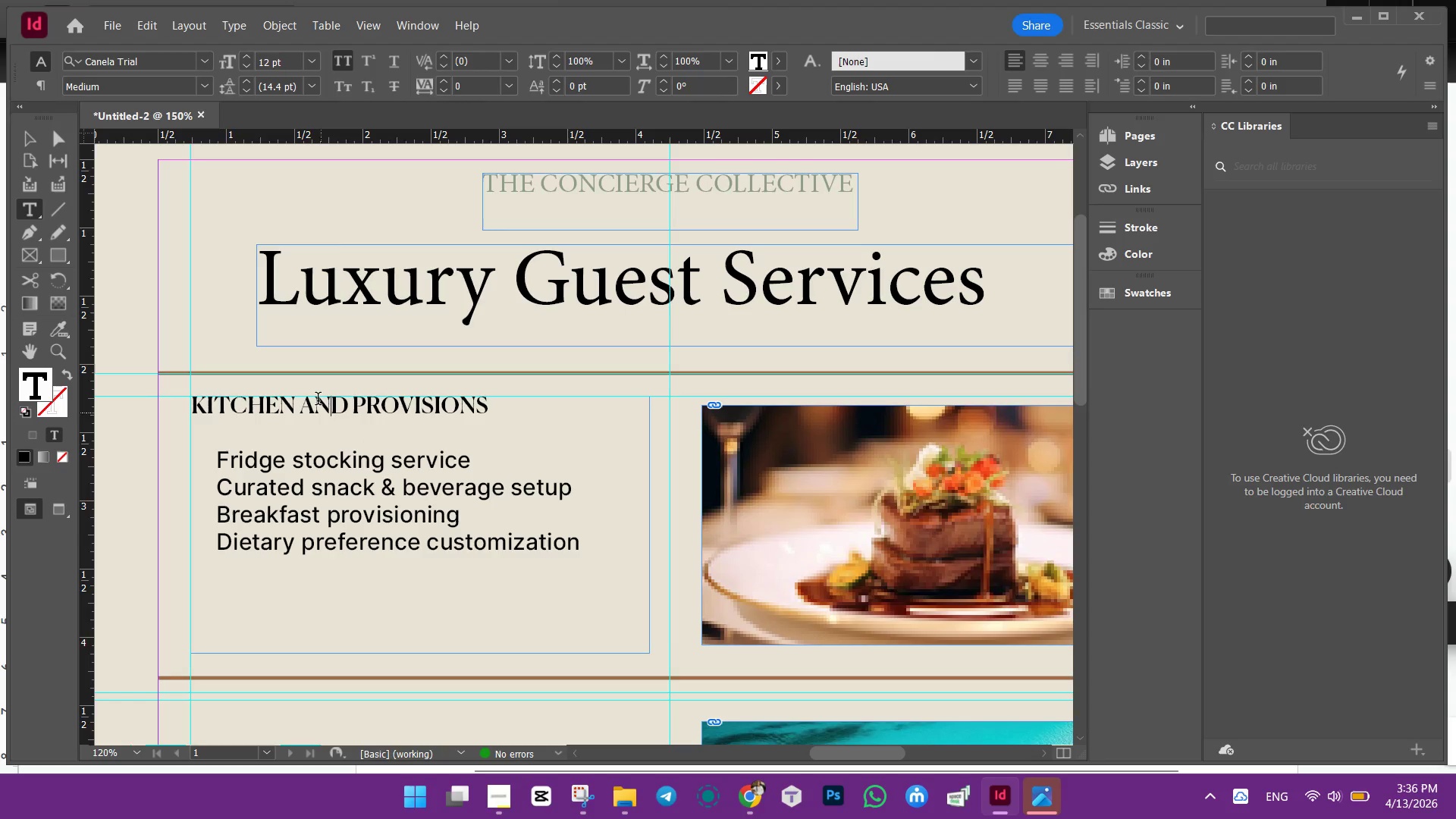 
double_click([318, 400])
 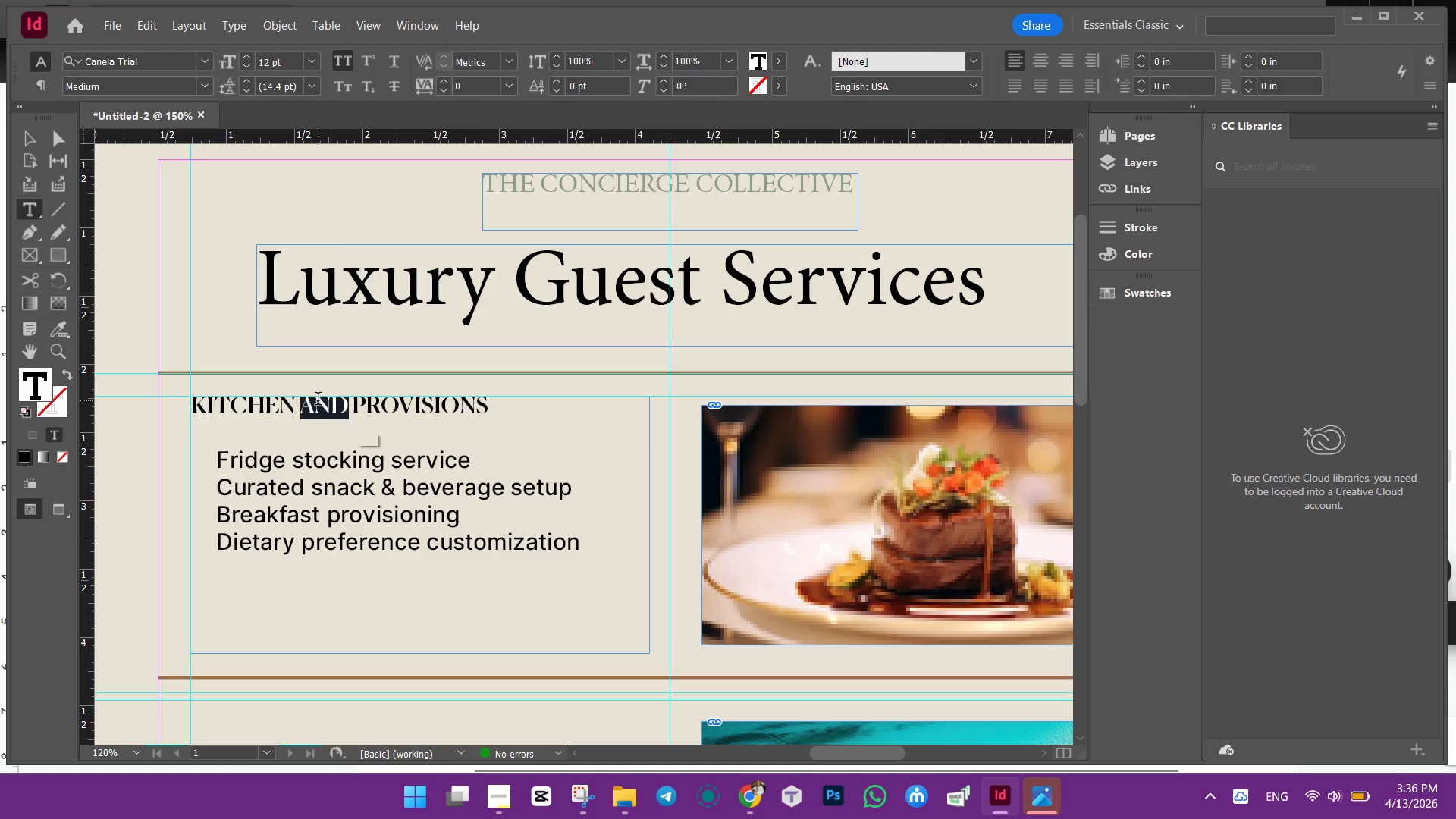 
triple_click([318, 400])
 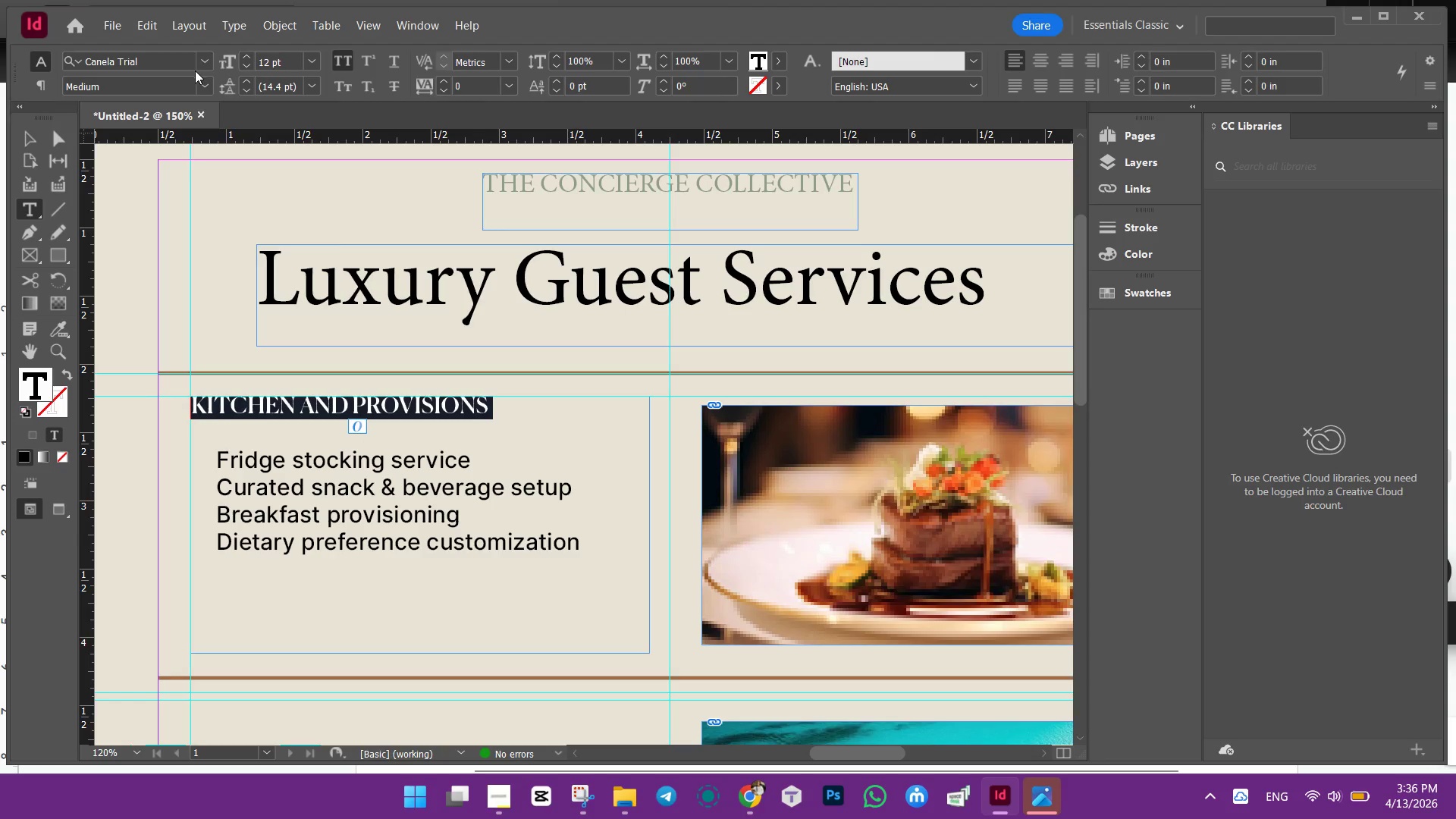 
double_click([205, 63])
 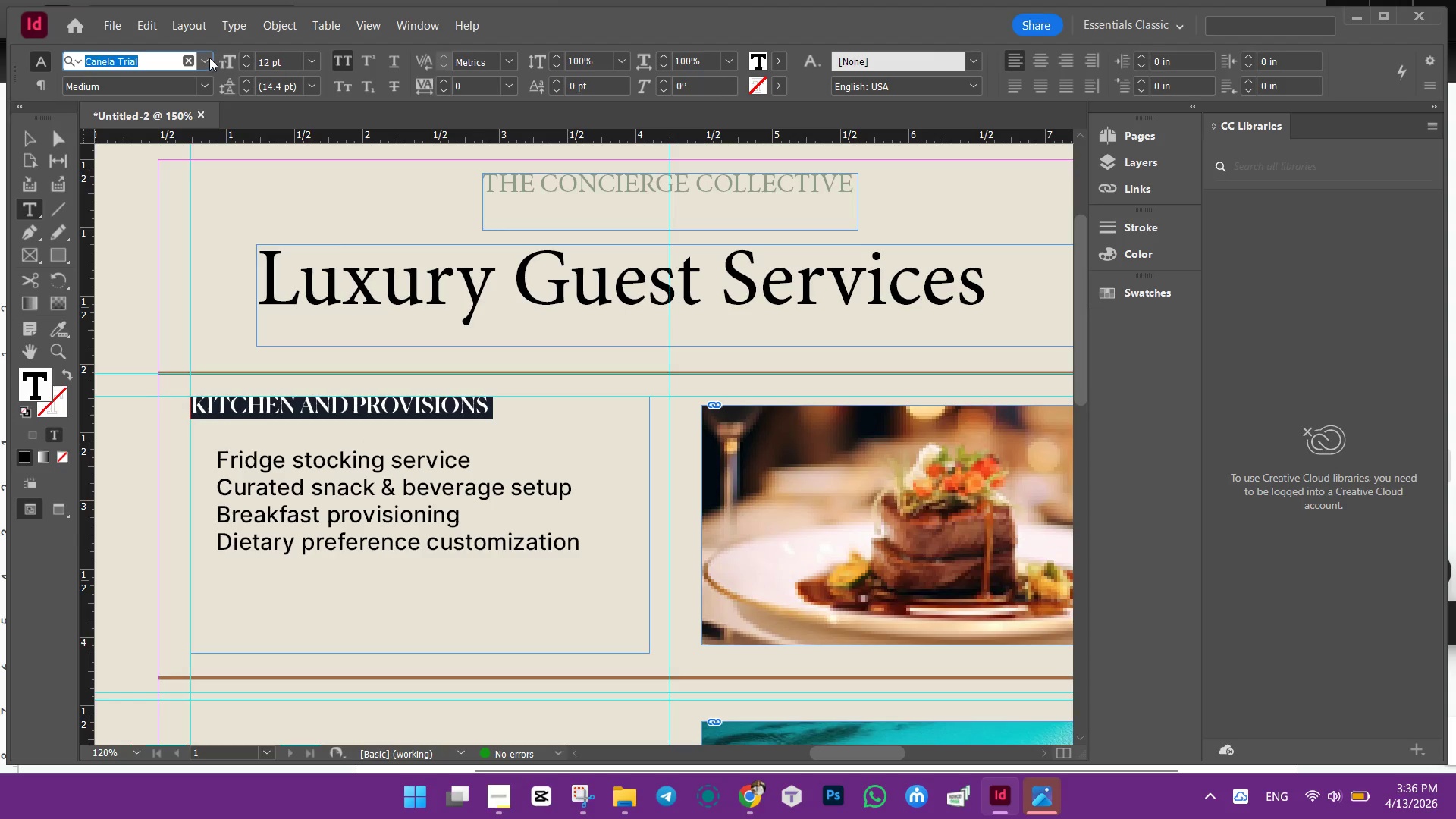 
double_click([208, 58])
 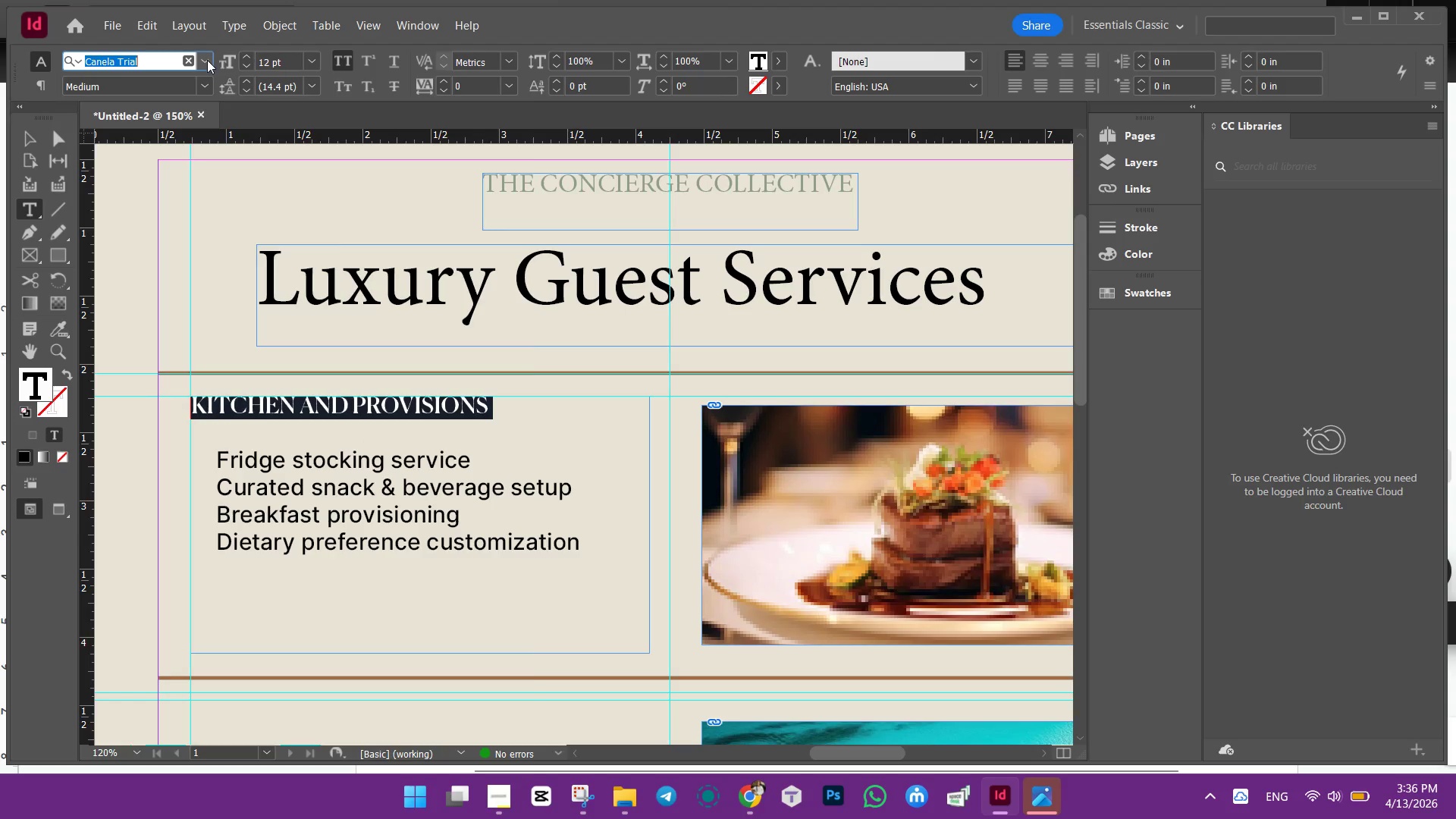 
triple_click([207, 60])
 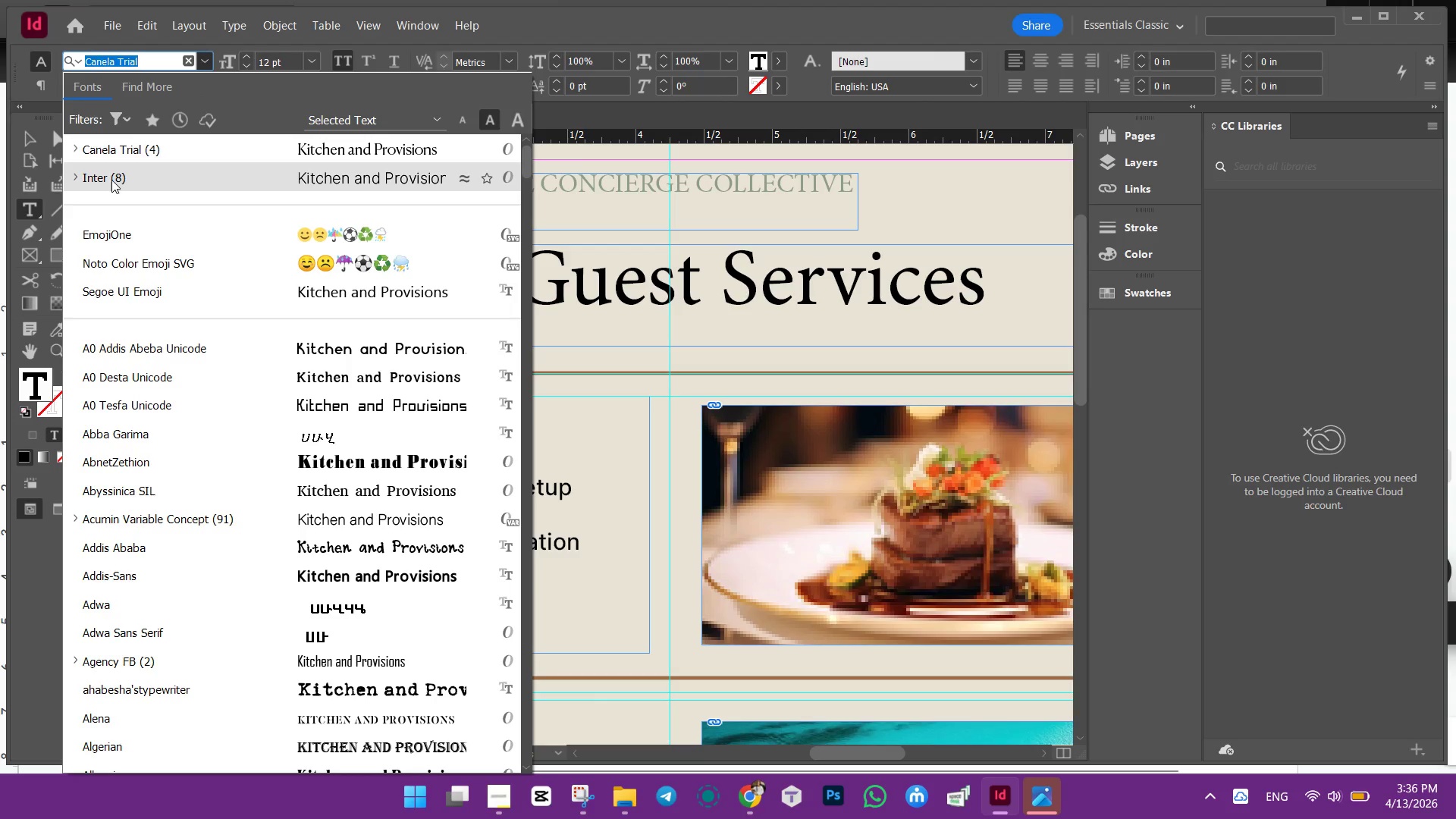 
left_click([111, 179])
 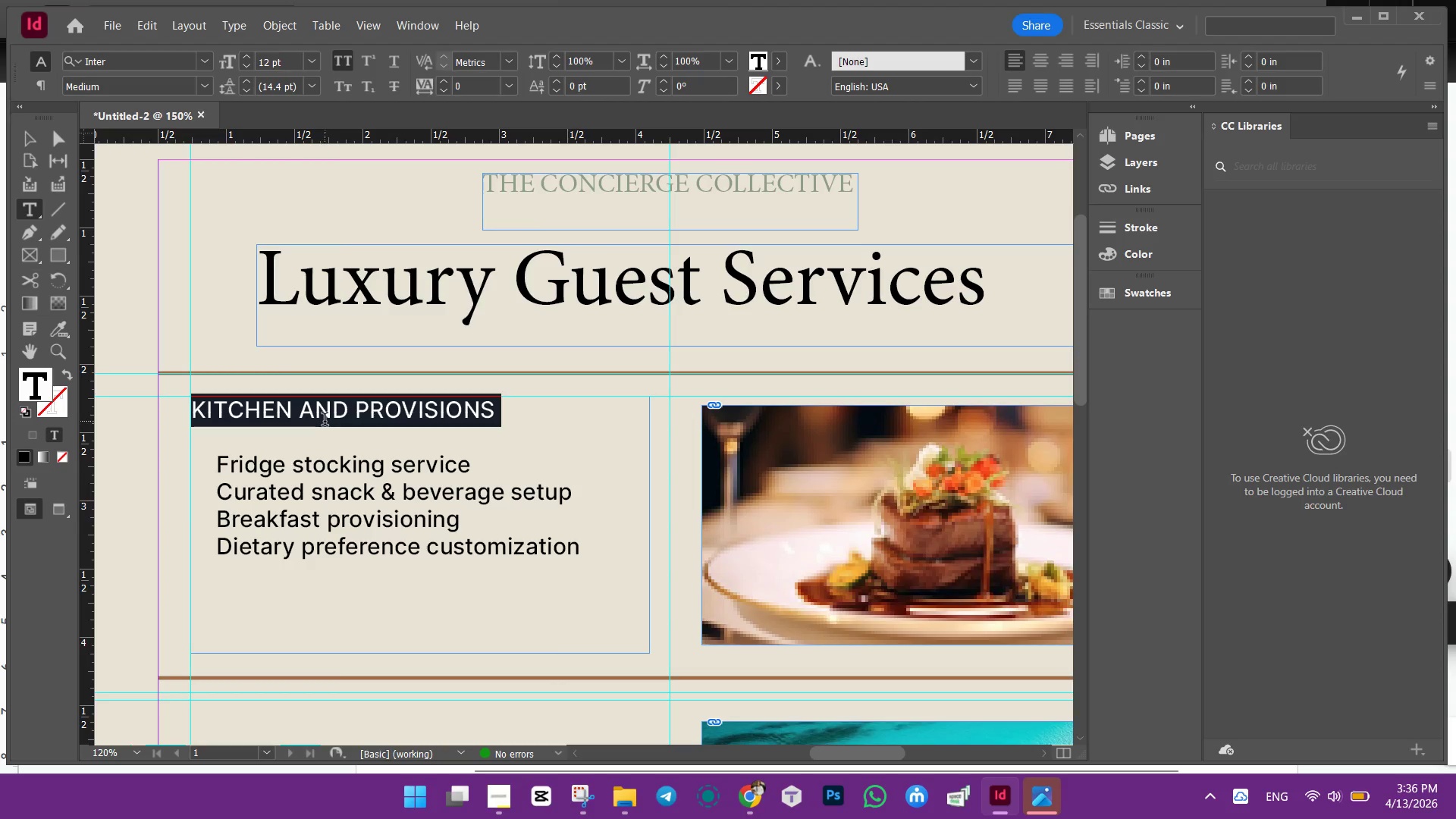 
left_click([325, 421])
 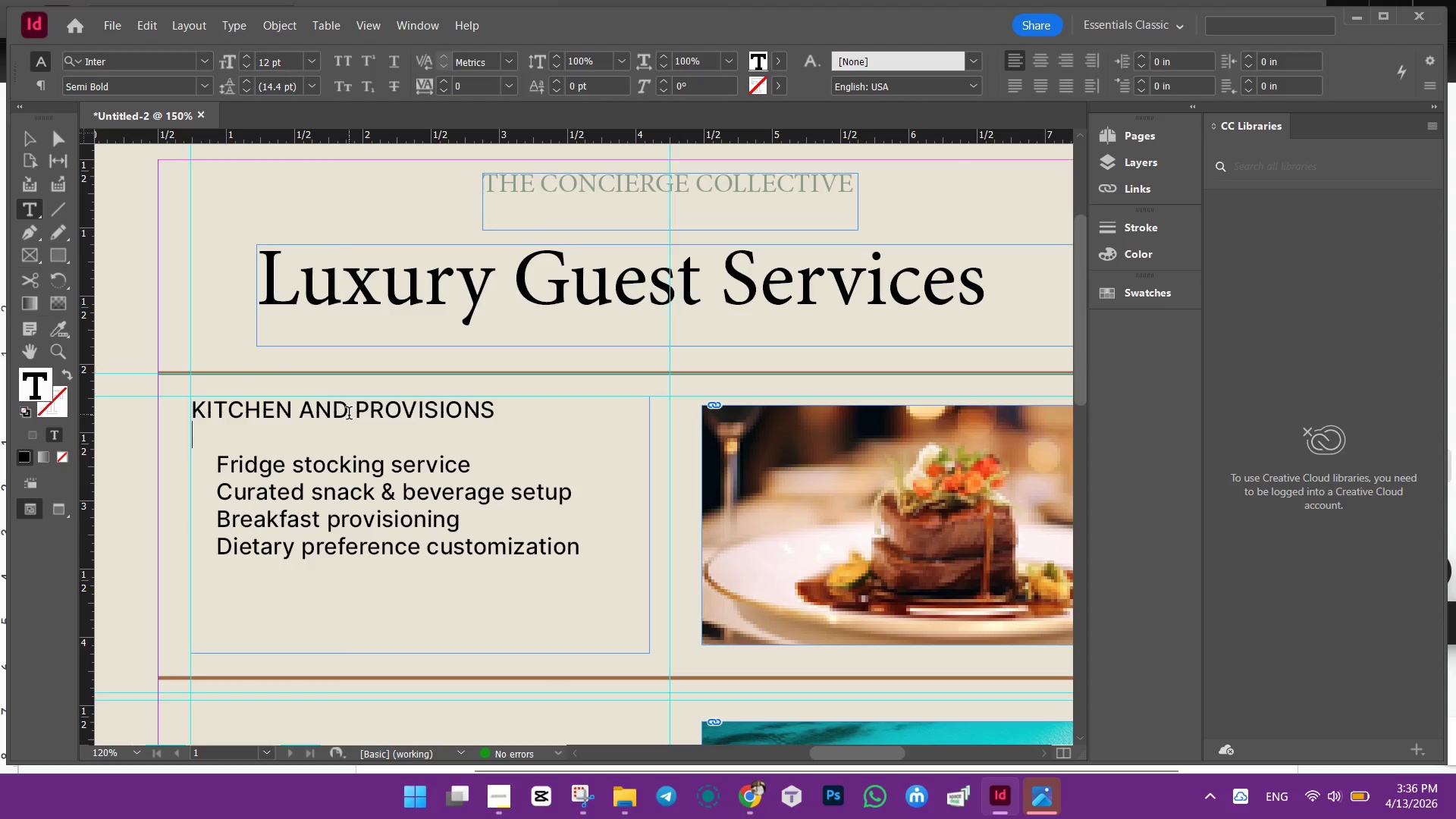 
left_click_drag(start_coordinate=[341, 413], to_coordinate=[301, 415])
 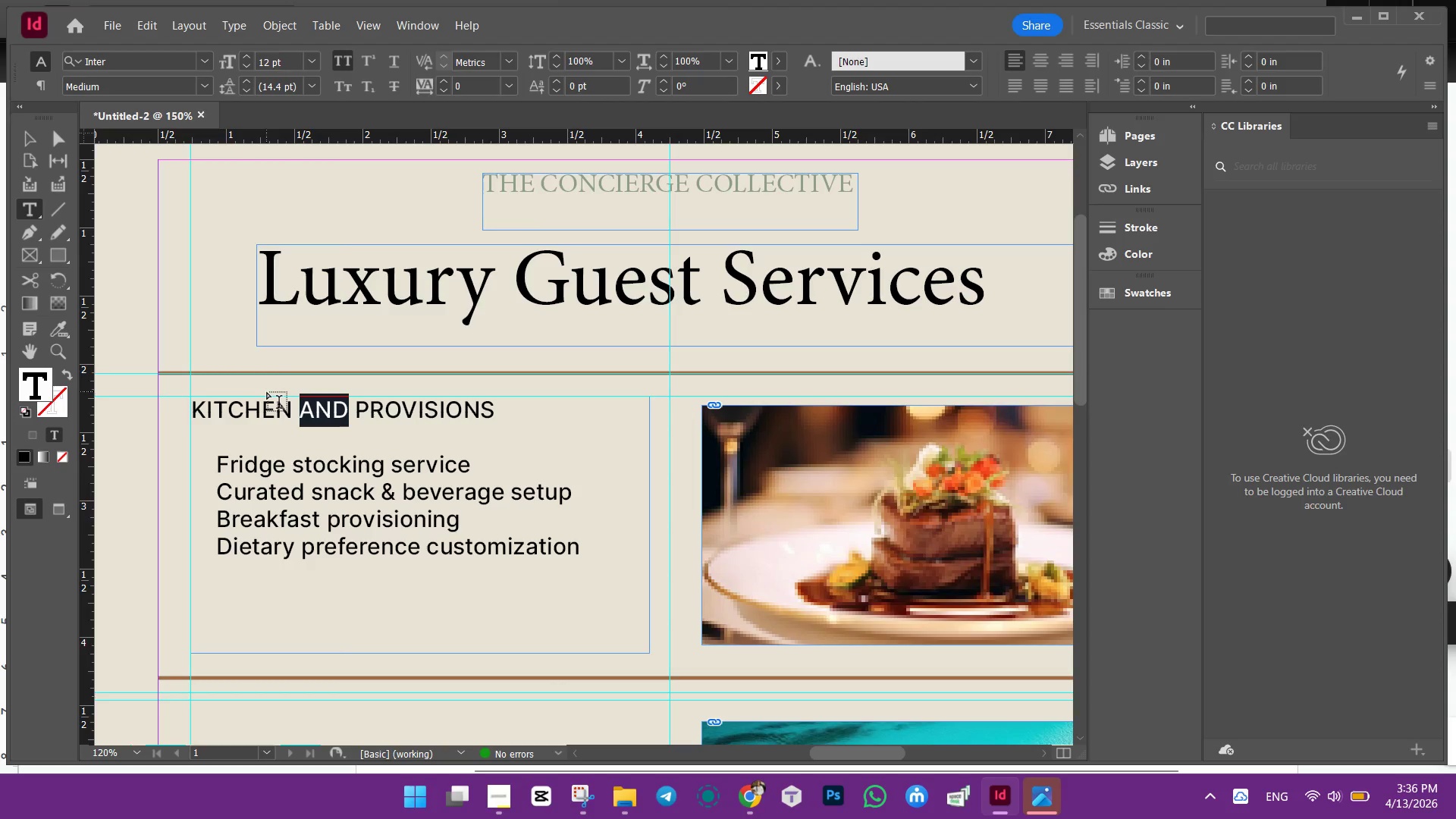 
key(Shift+7)
 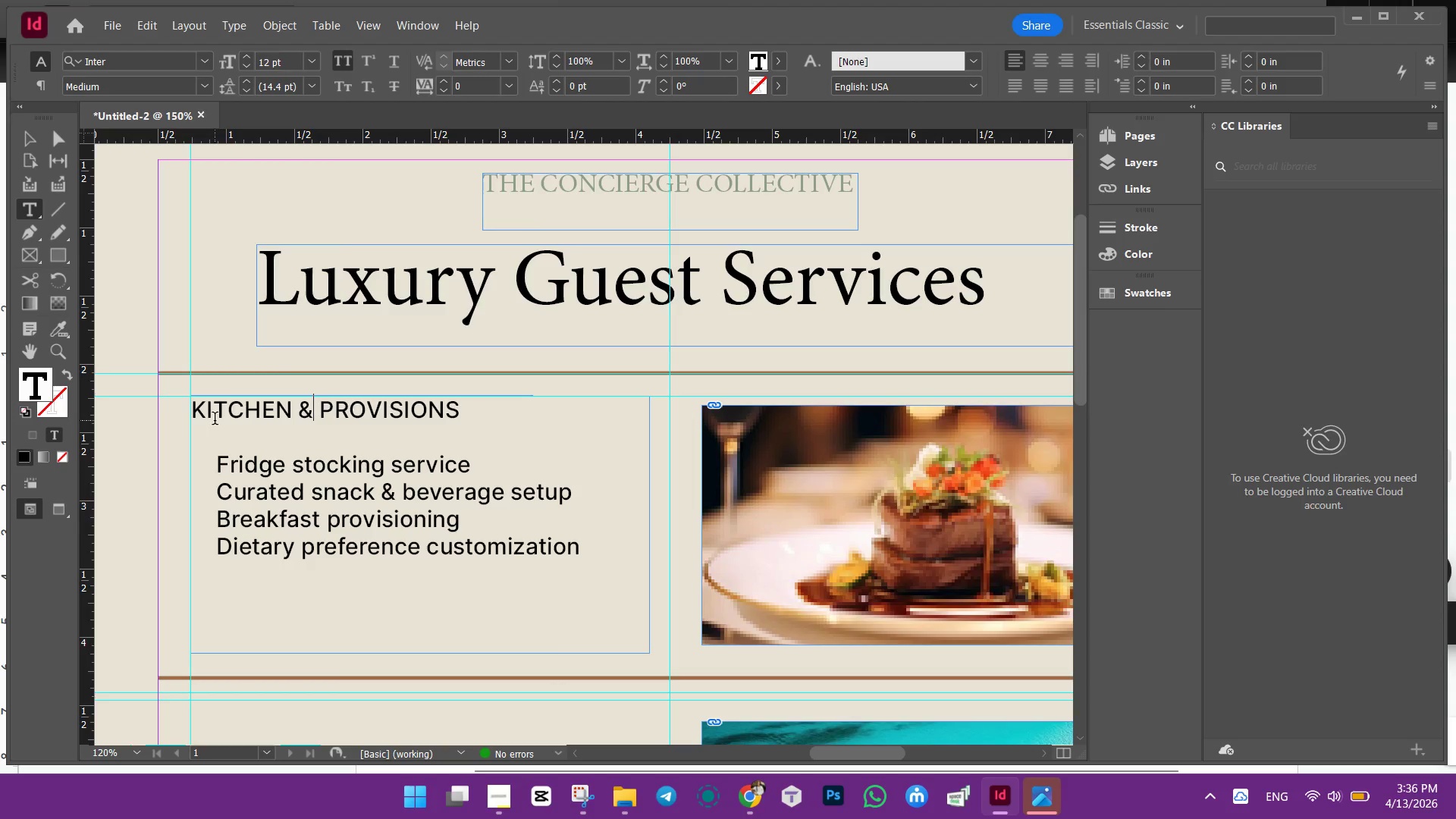 
key(ArrowRight)
 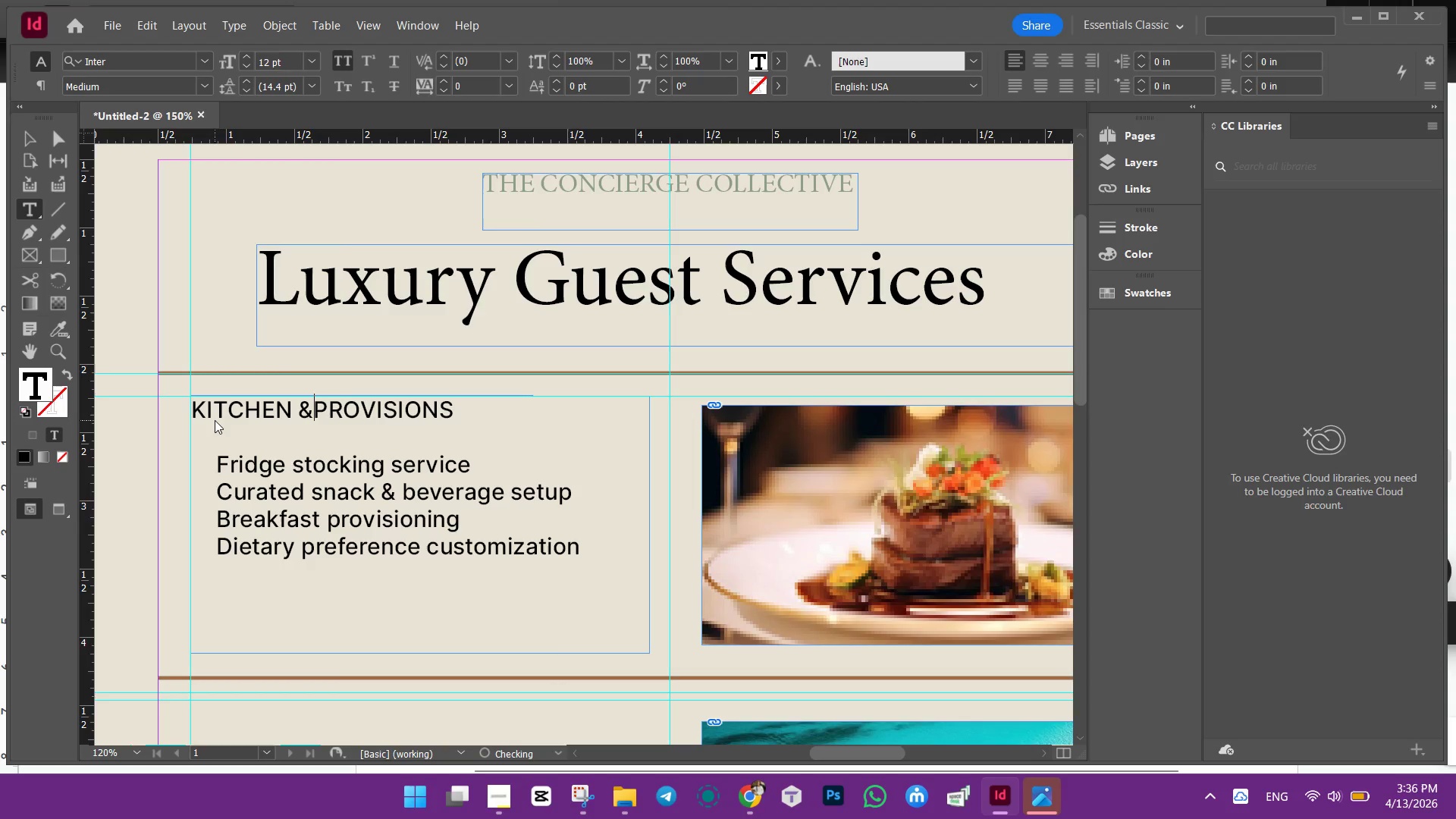 
key(Backspace)
 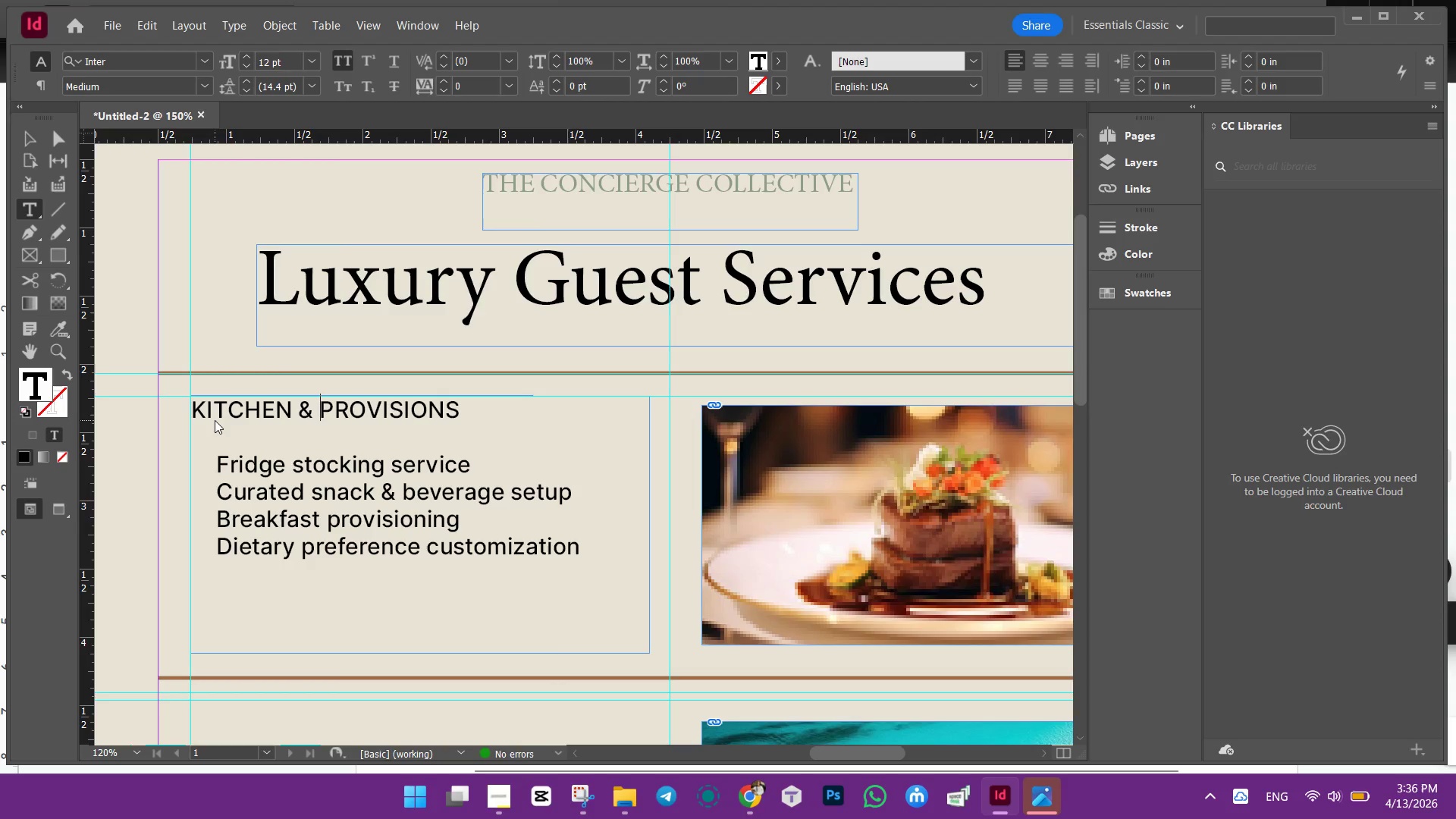 
key(Space)
 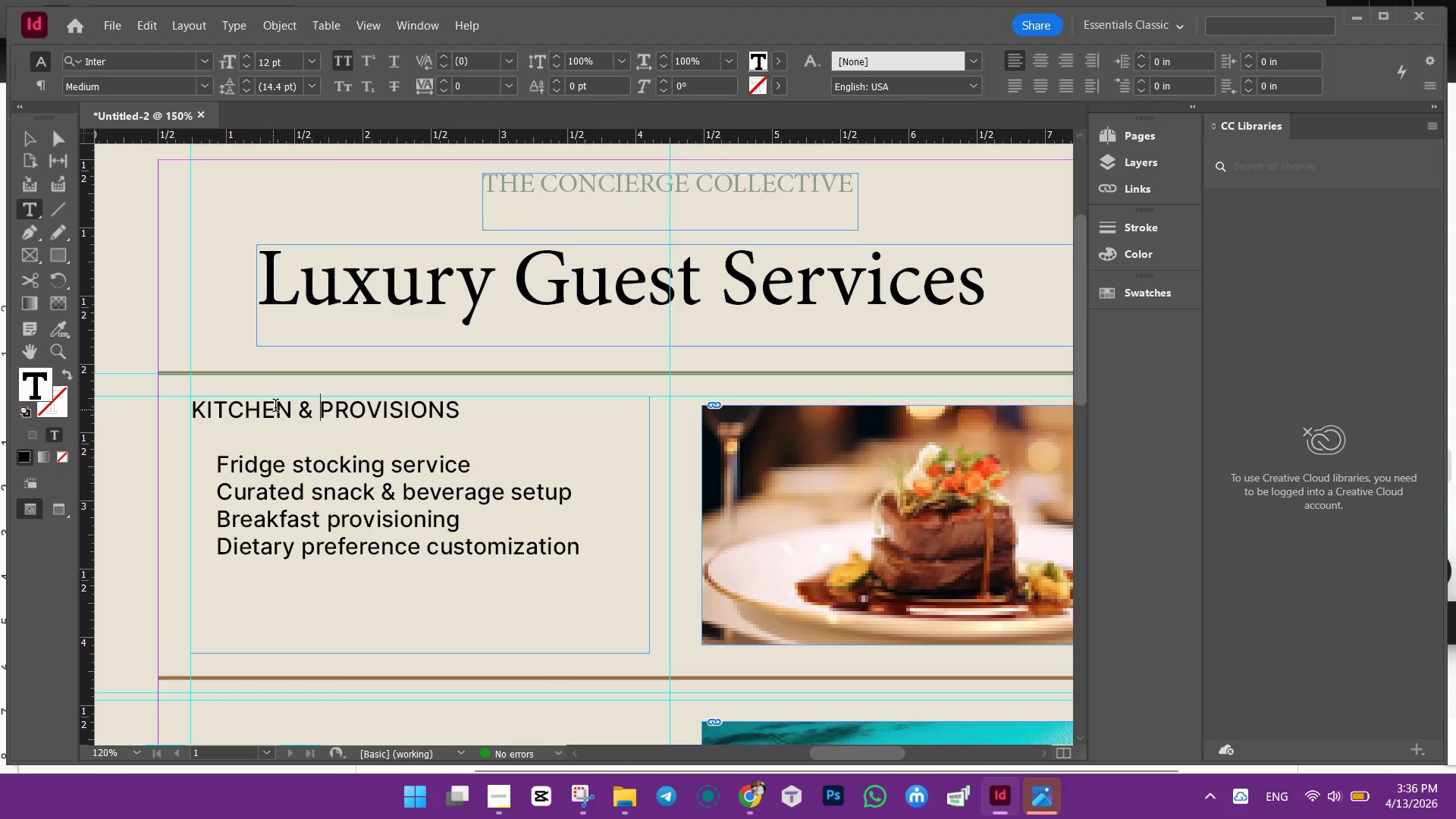 
double_click([274, 406])
 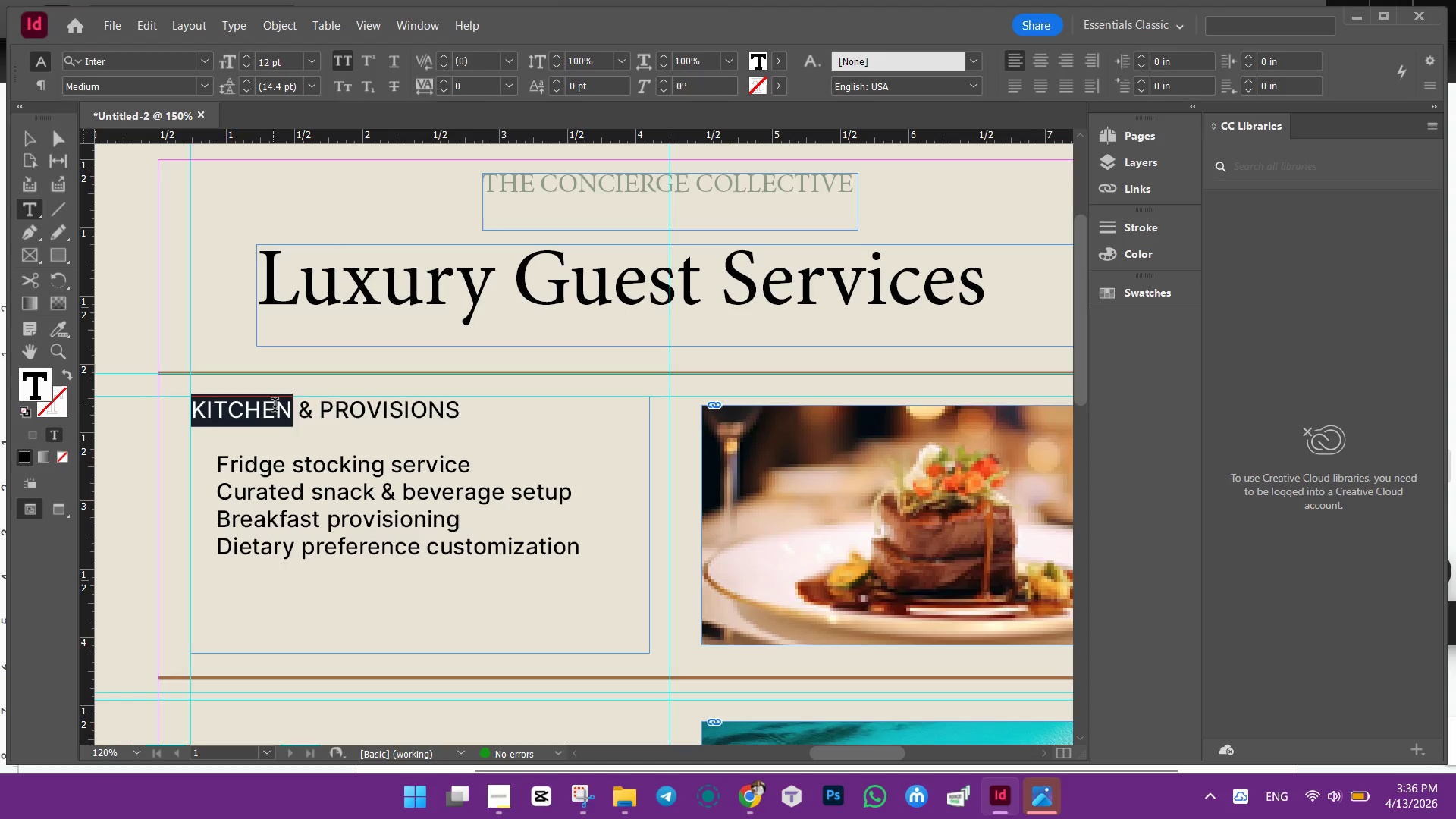 
triple_click([274, 406])
 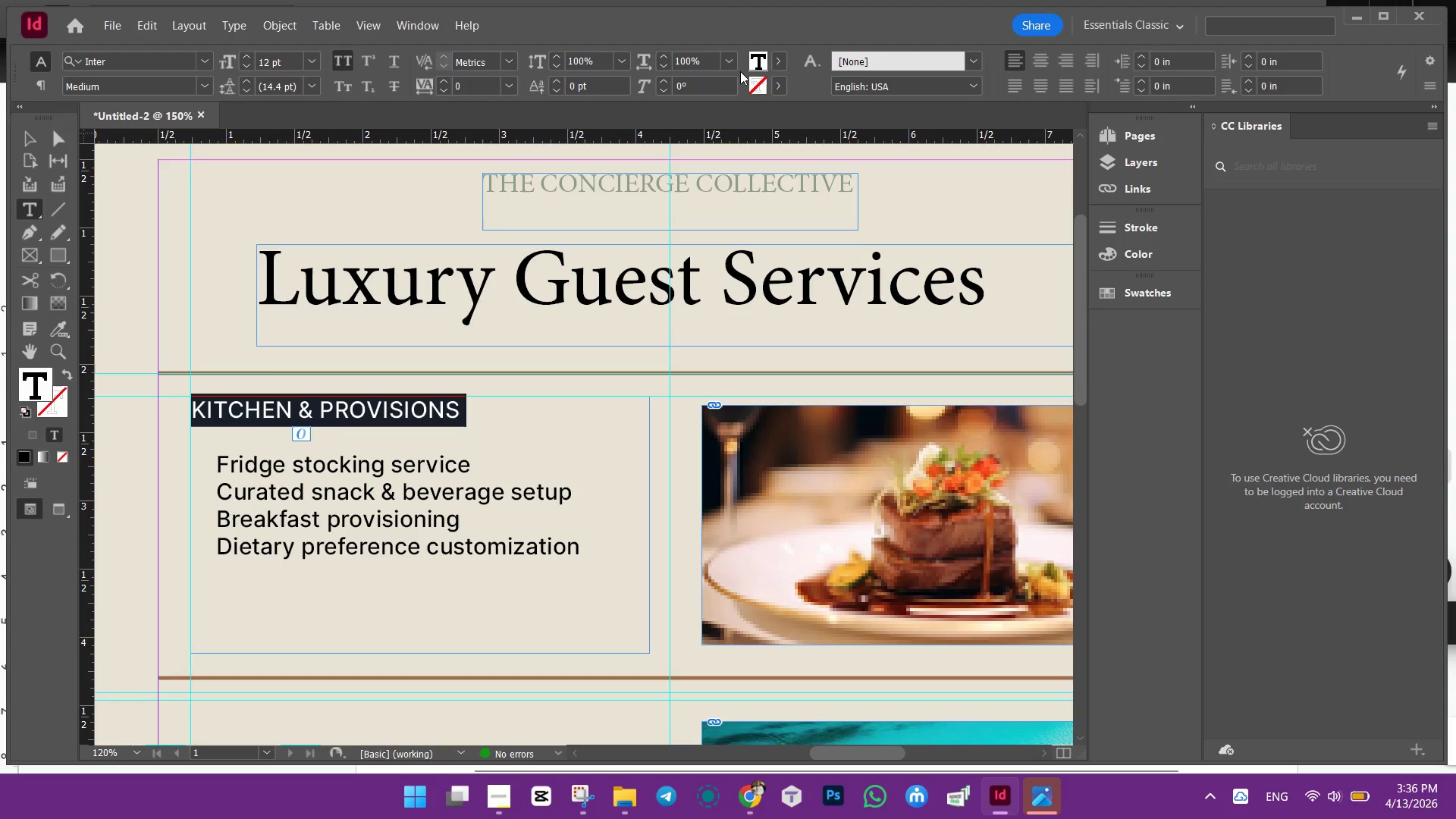 
left_click([760, 66])
 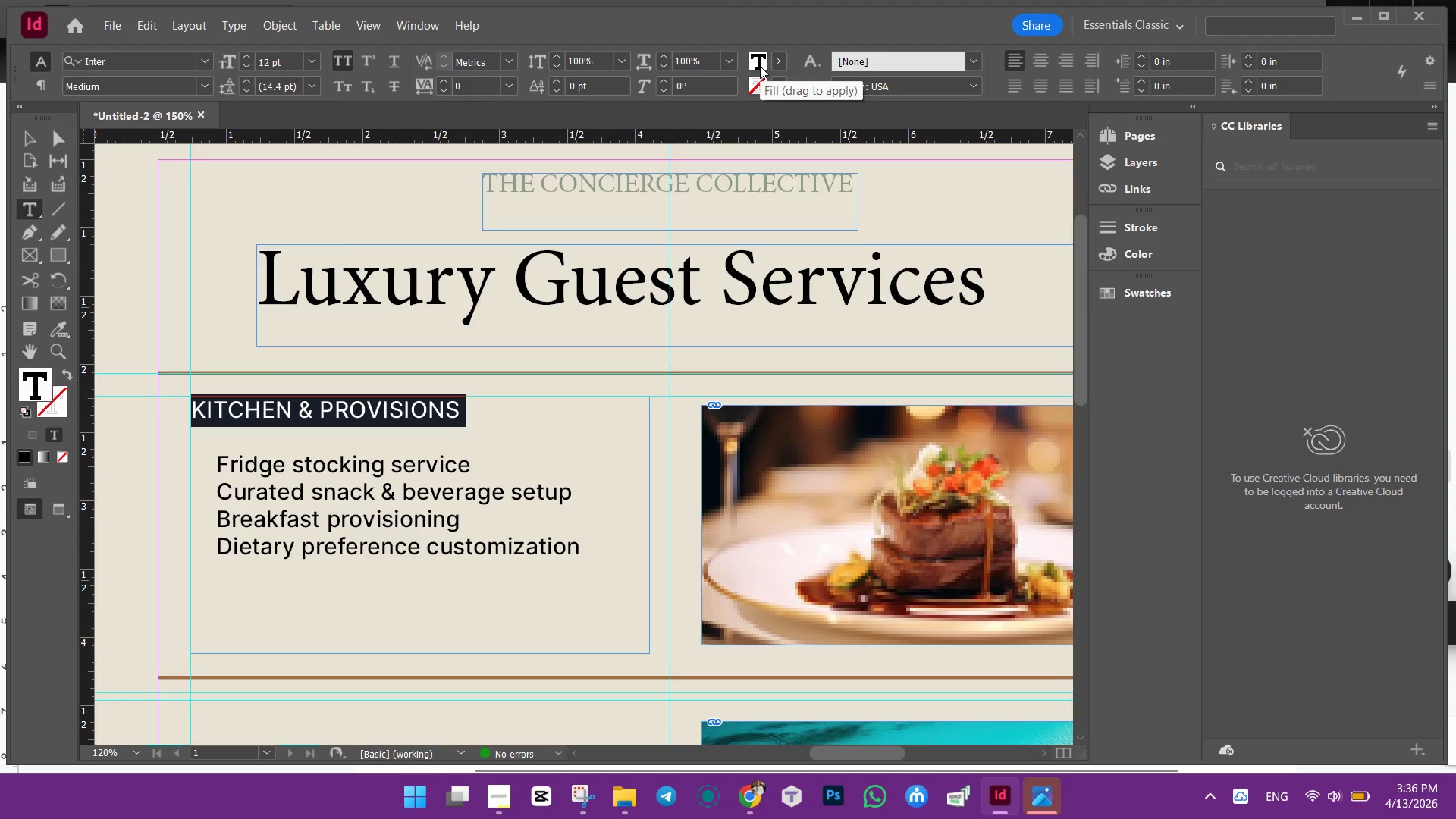 
left_click([760, 66])
 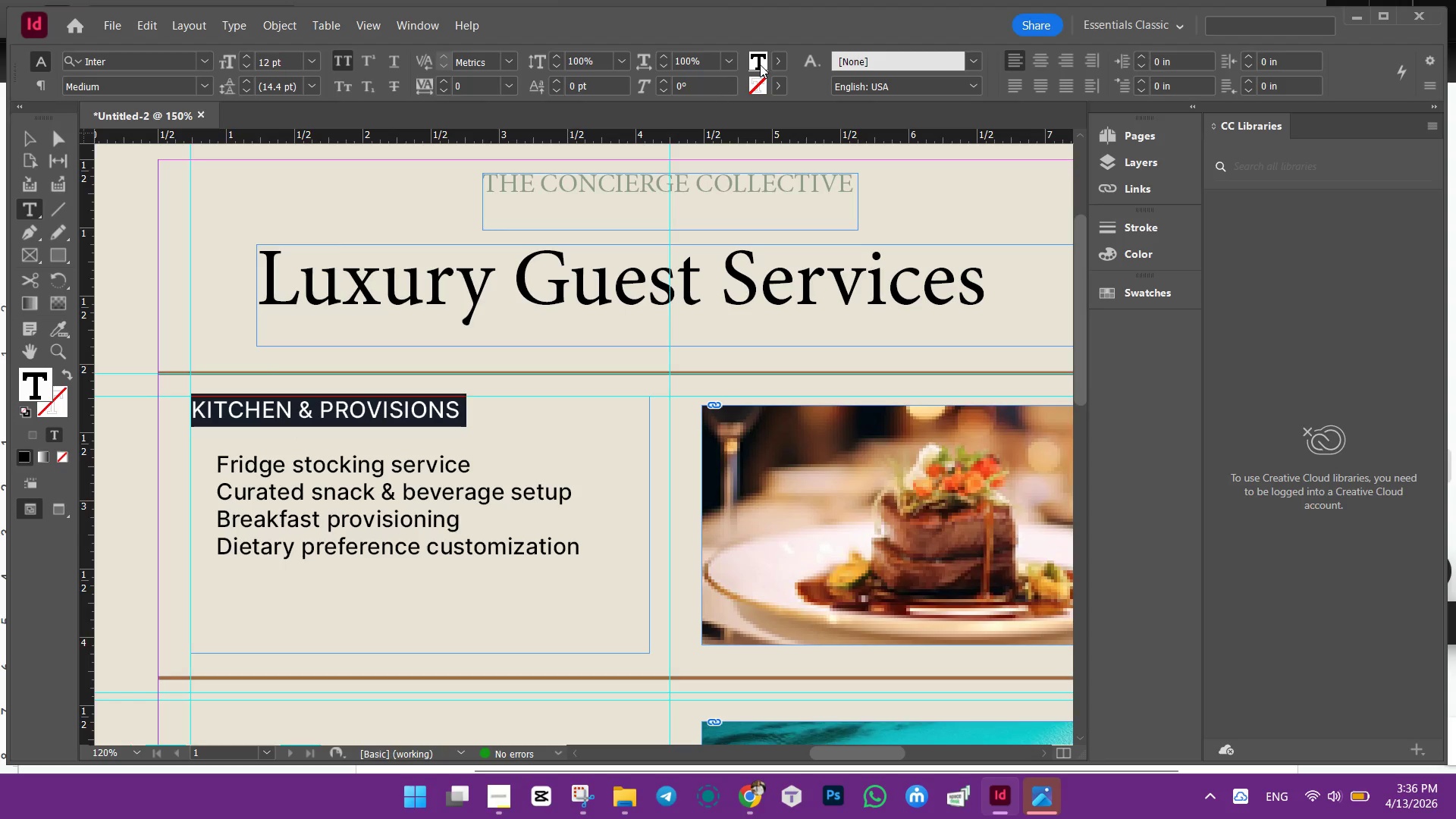 
left_click([760, 64])
 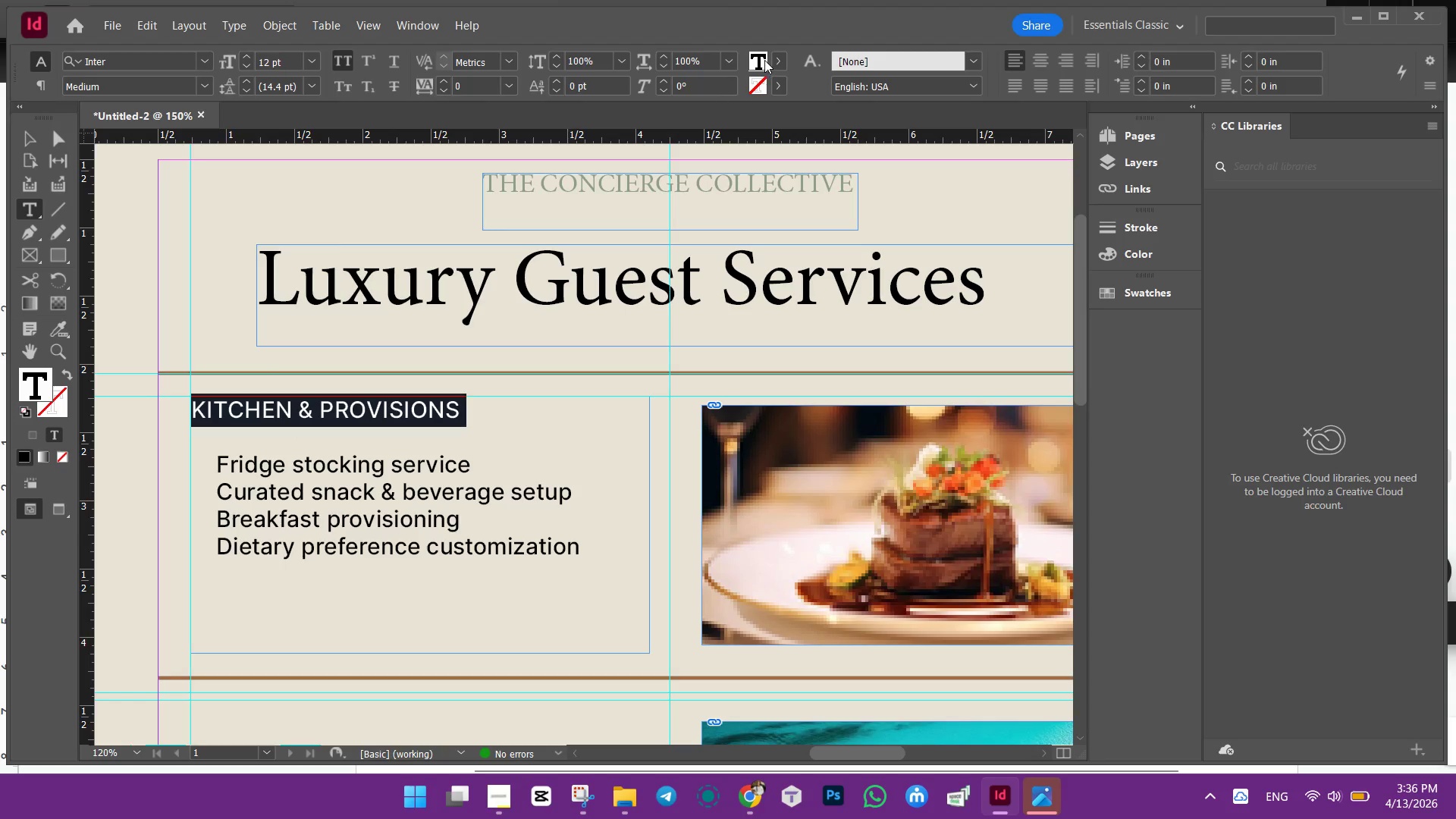 
double_click([764, 60])
 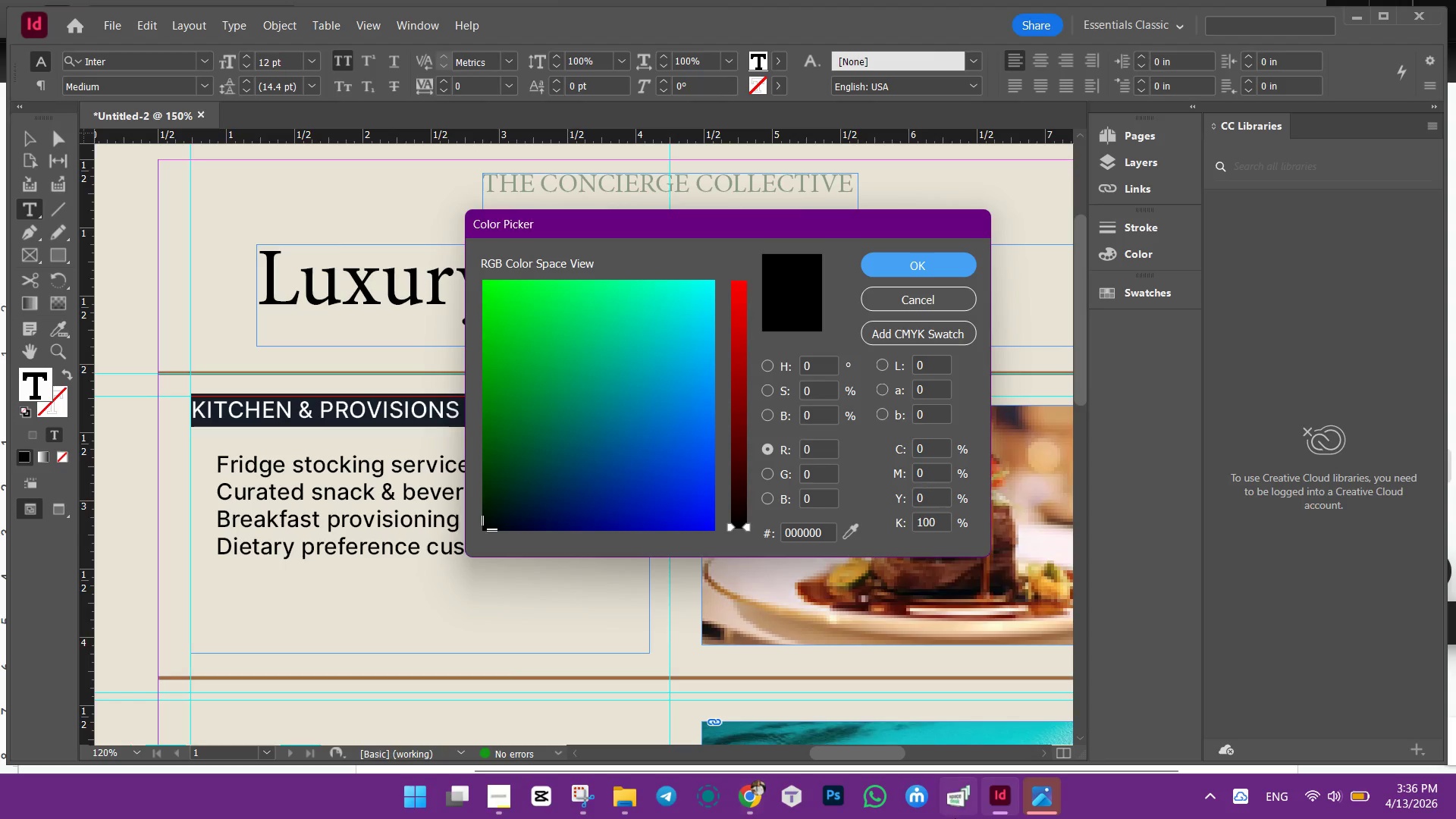 
wait(6.97)
 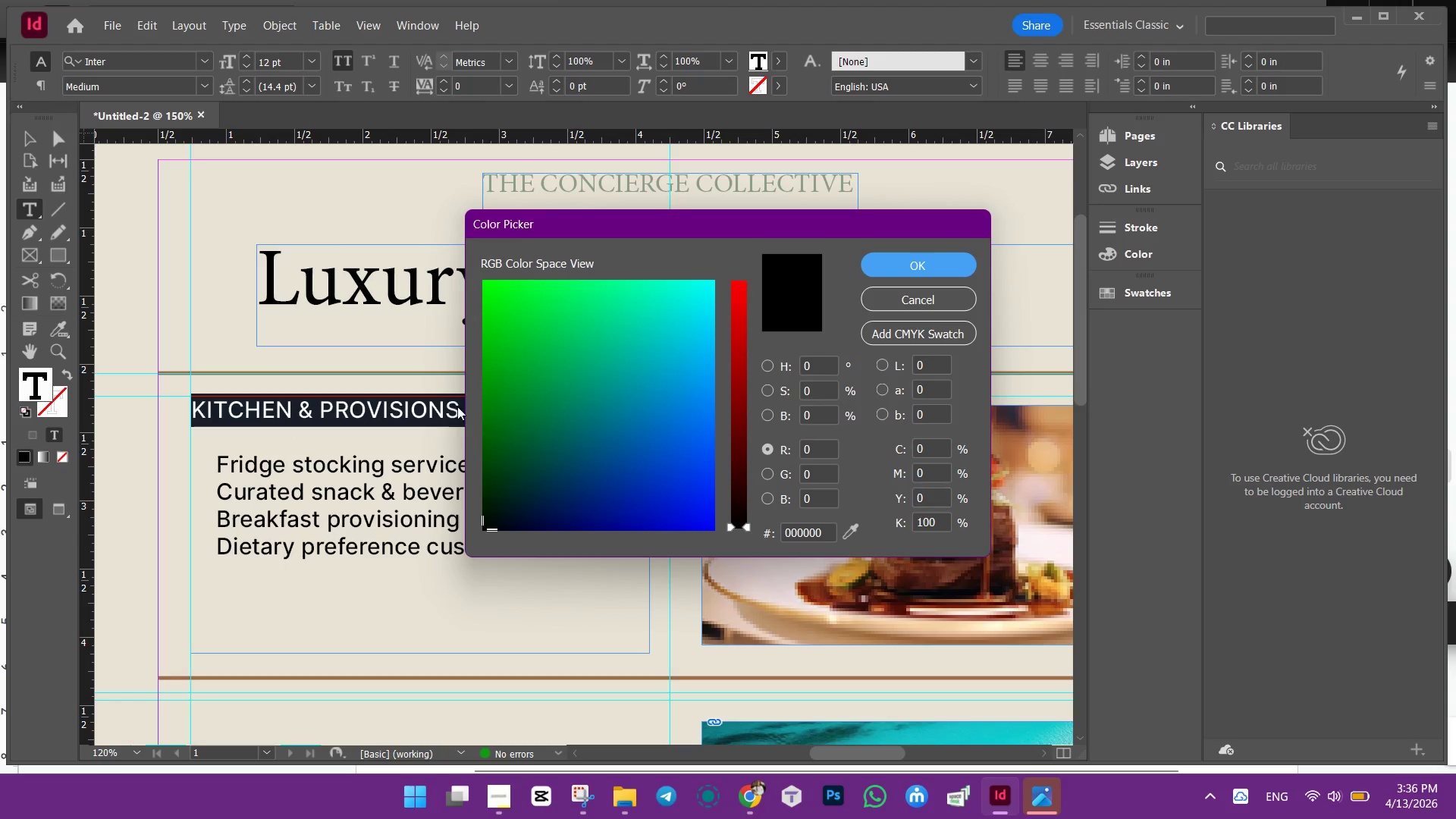 
left_click([754, 798])
 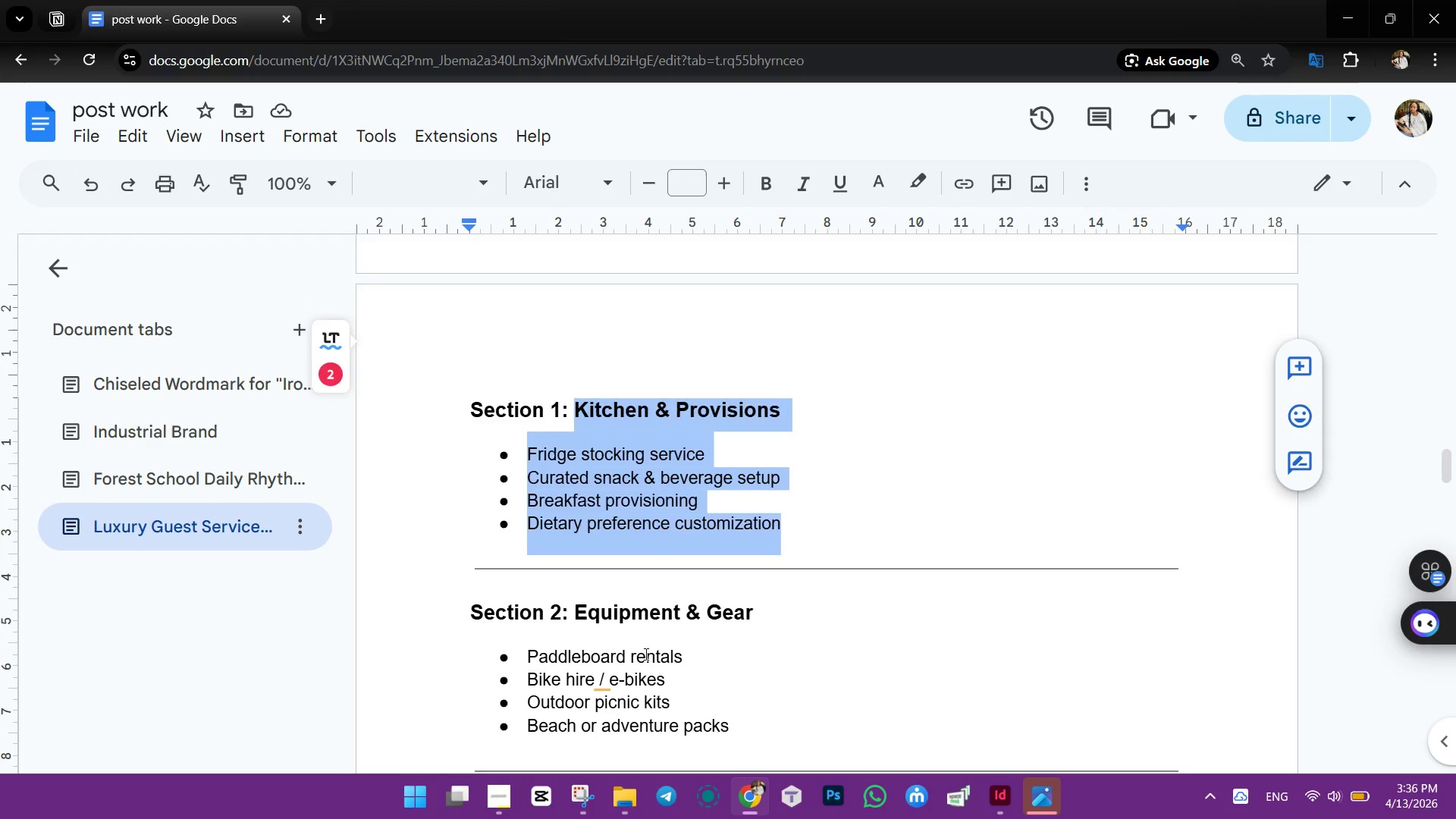 
scroll: coordinate [653, 631], scroll_direction: down, amount: 16.0
 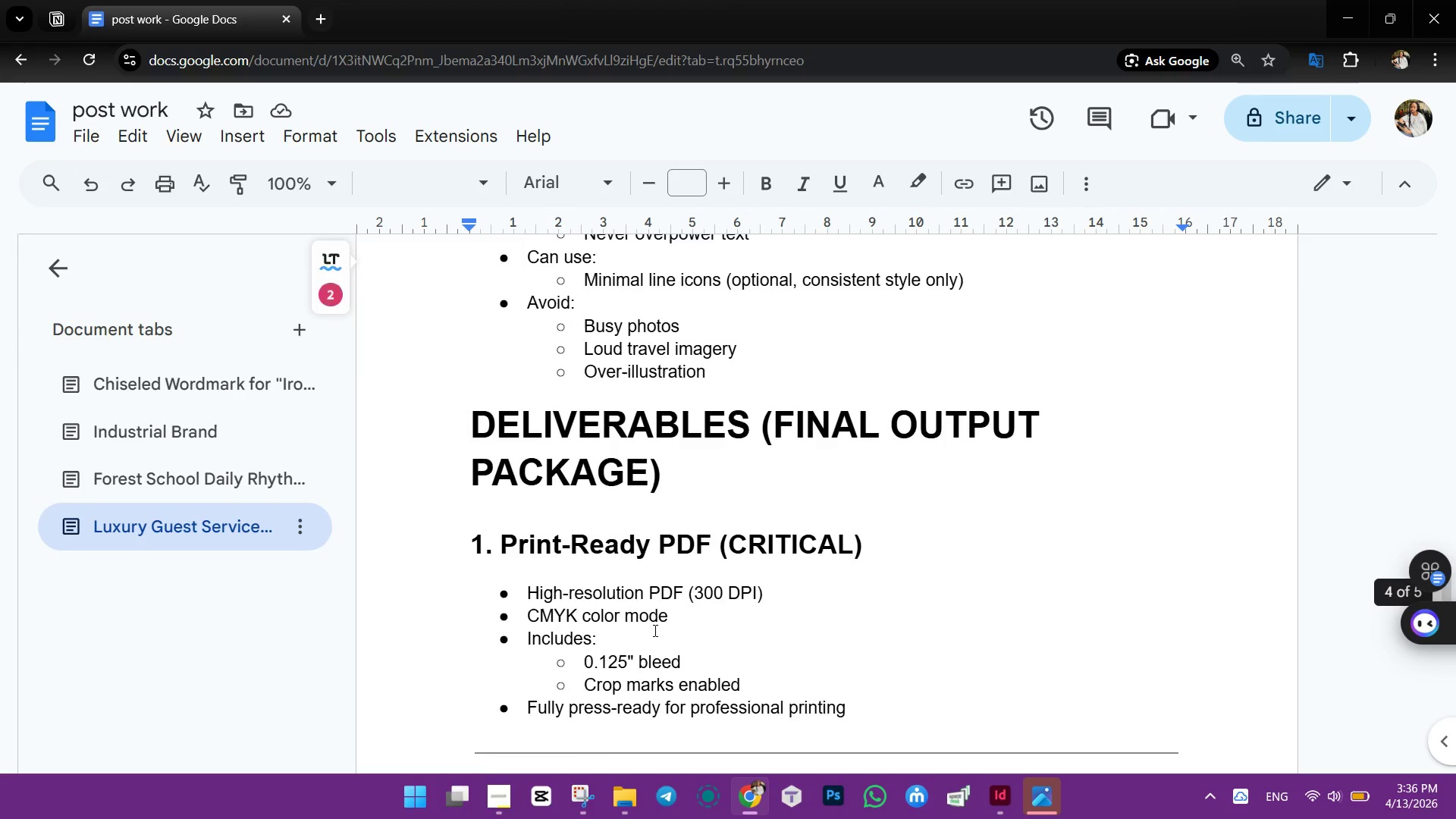 
scroll: coordinate [658, 615], scroll_direction: up, amount: 28.0
 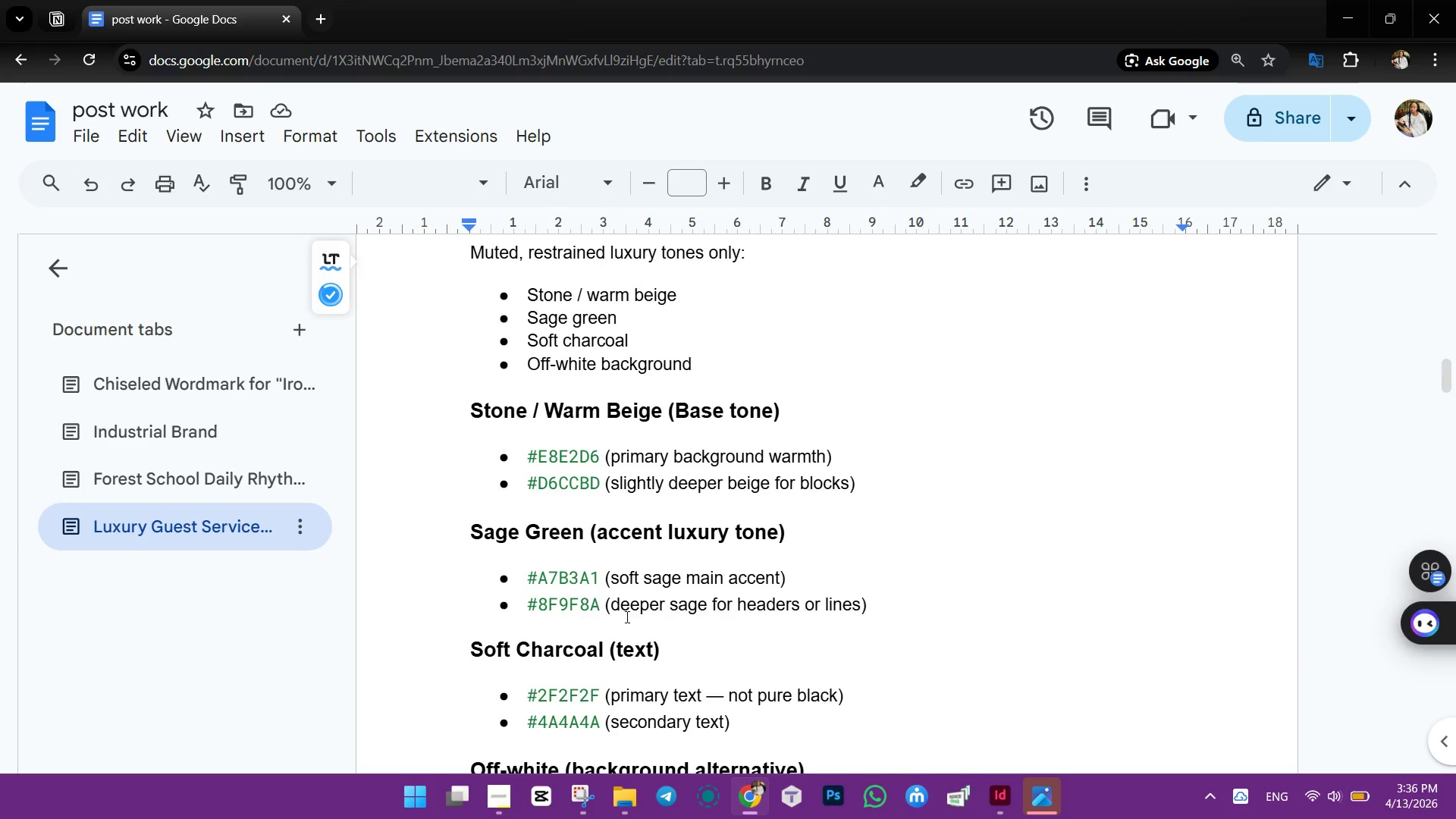 
scroll: coordinate [575, 633], scroll_direction: down, amount: 2.0
 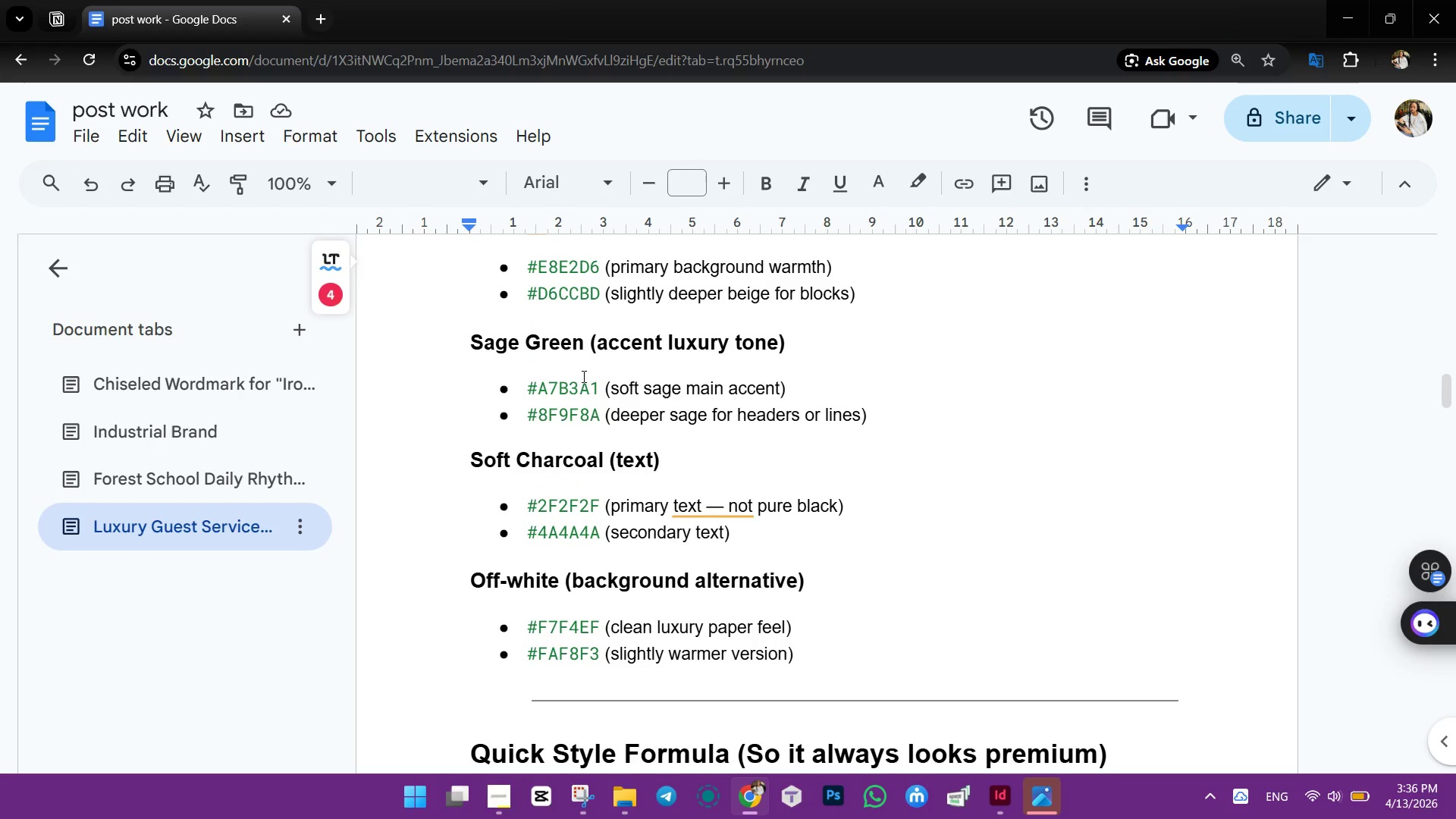 
scroll: coordinate [571, 373], scroll_direction: up, amount: 1.0
 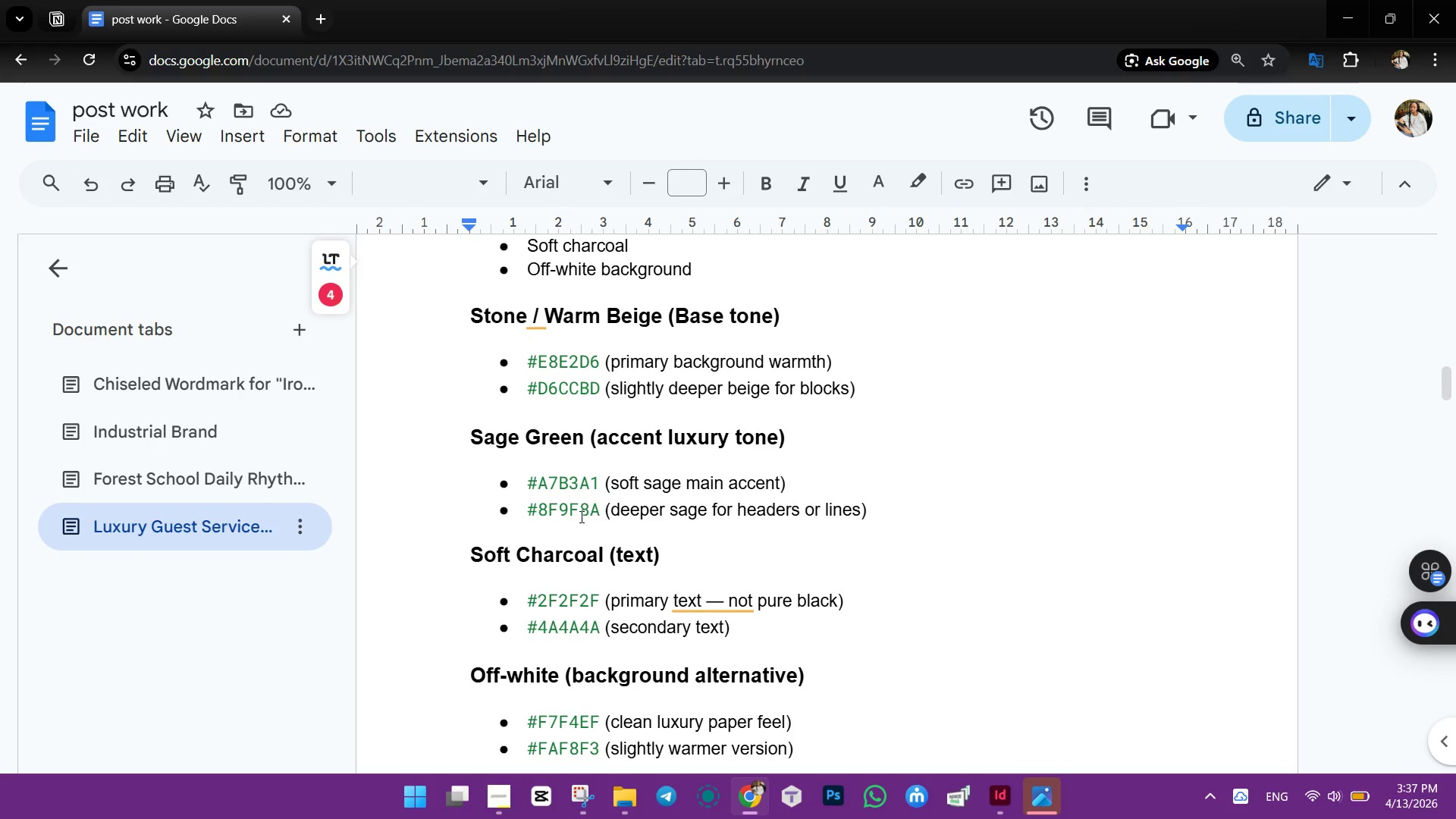 
scroll: coordinate [577, 525], scroll_direction: down, amount: 1.0
 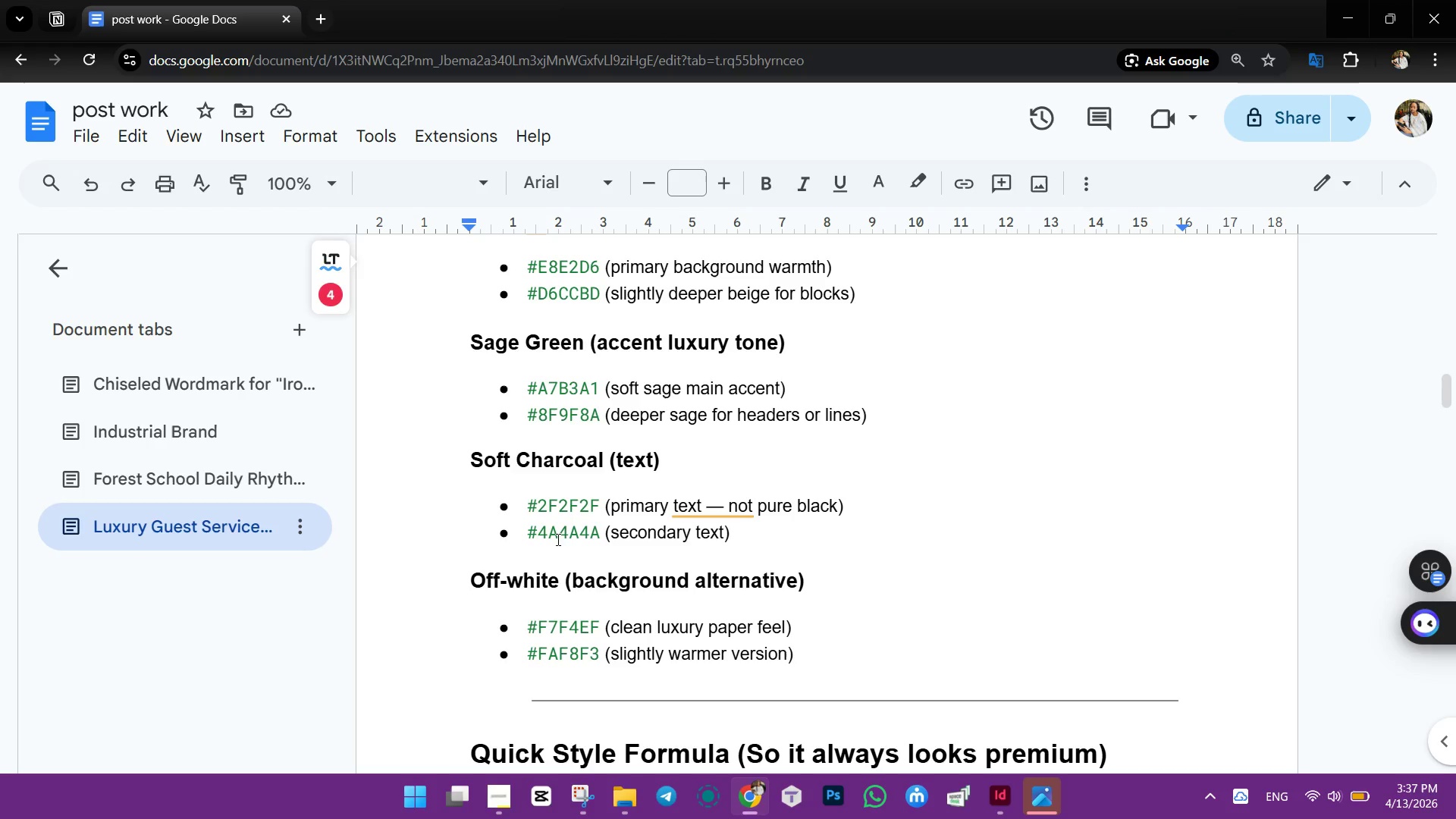 
wait(5.75)
 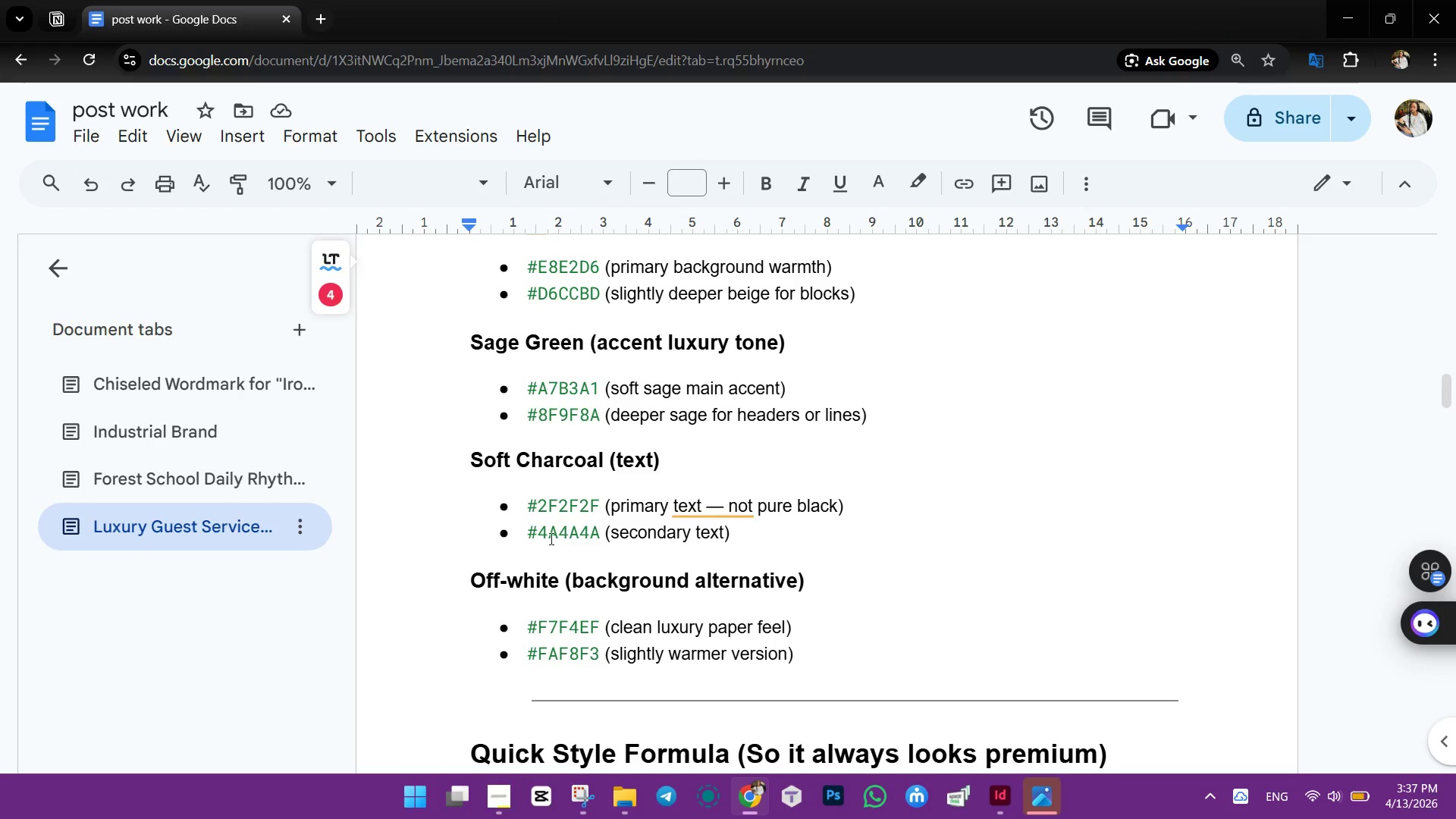 
scroll: coordinate [557, 516], scroll_direction: up, amount: 1.0
 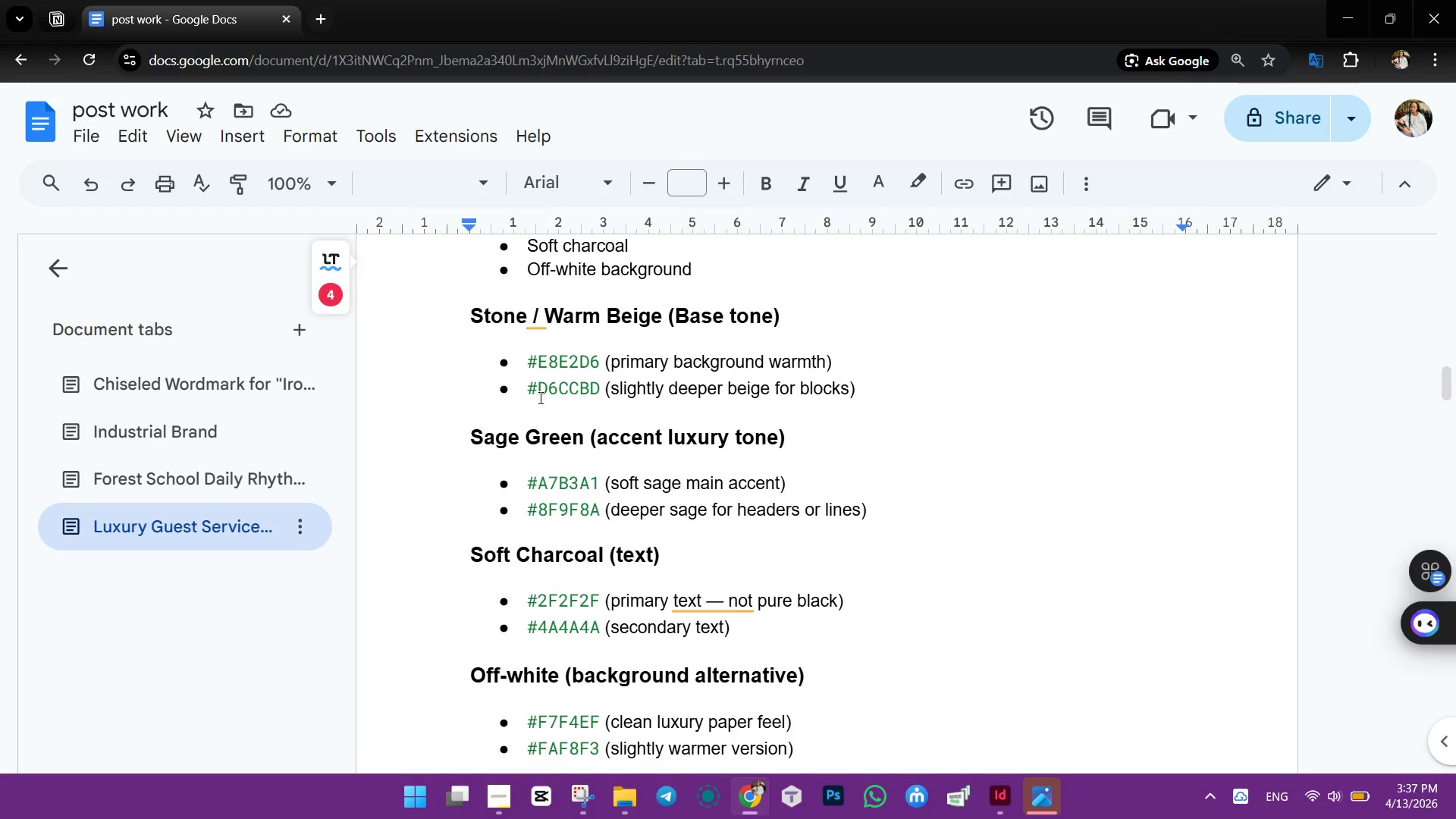 
left_click_drag(start_coordinate=[537, 394], to_coordinate=[601, 388])
 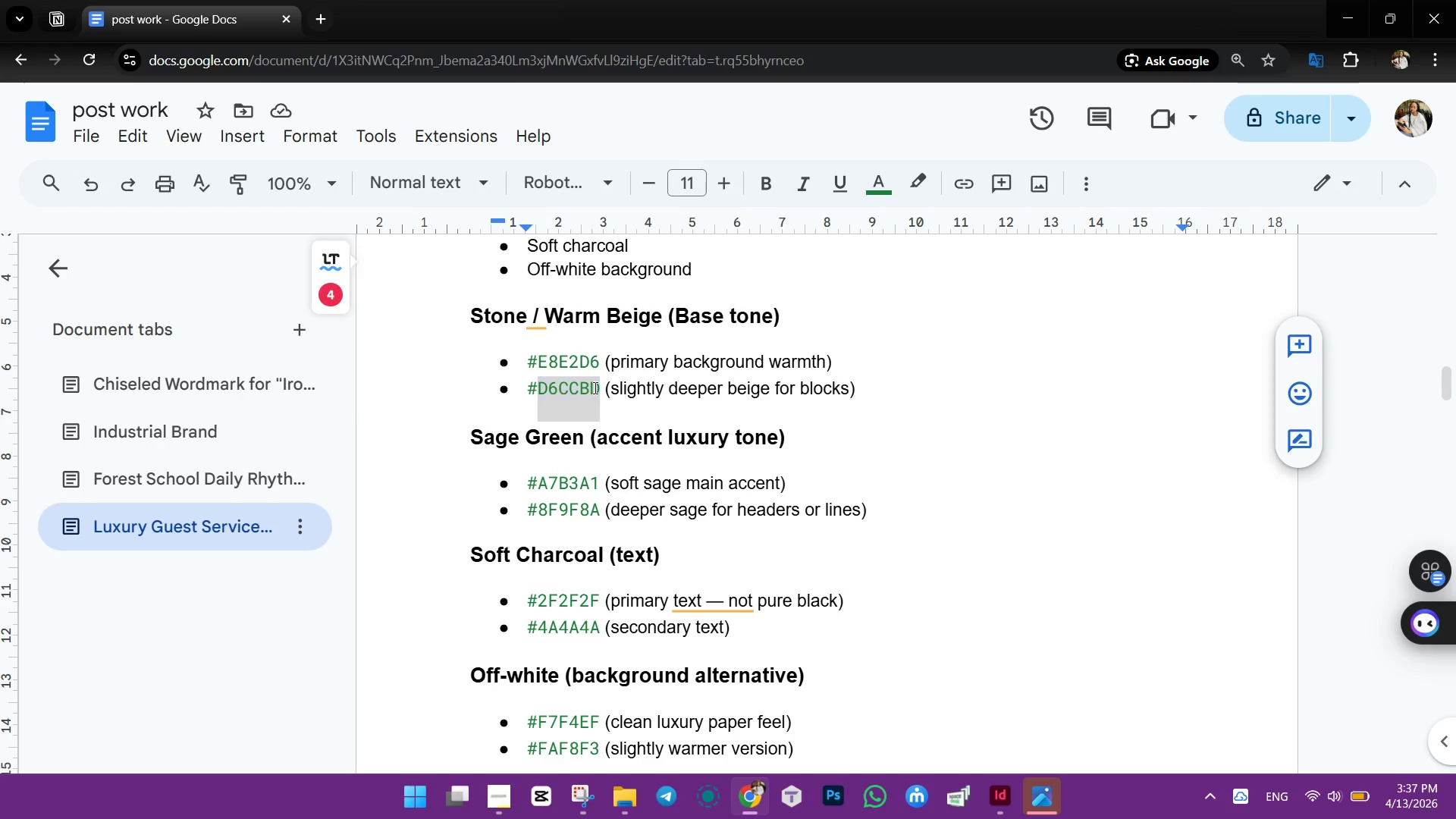 
right_click([594, 388])
 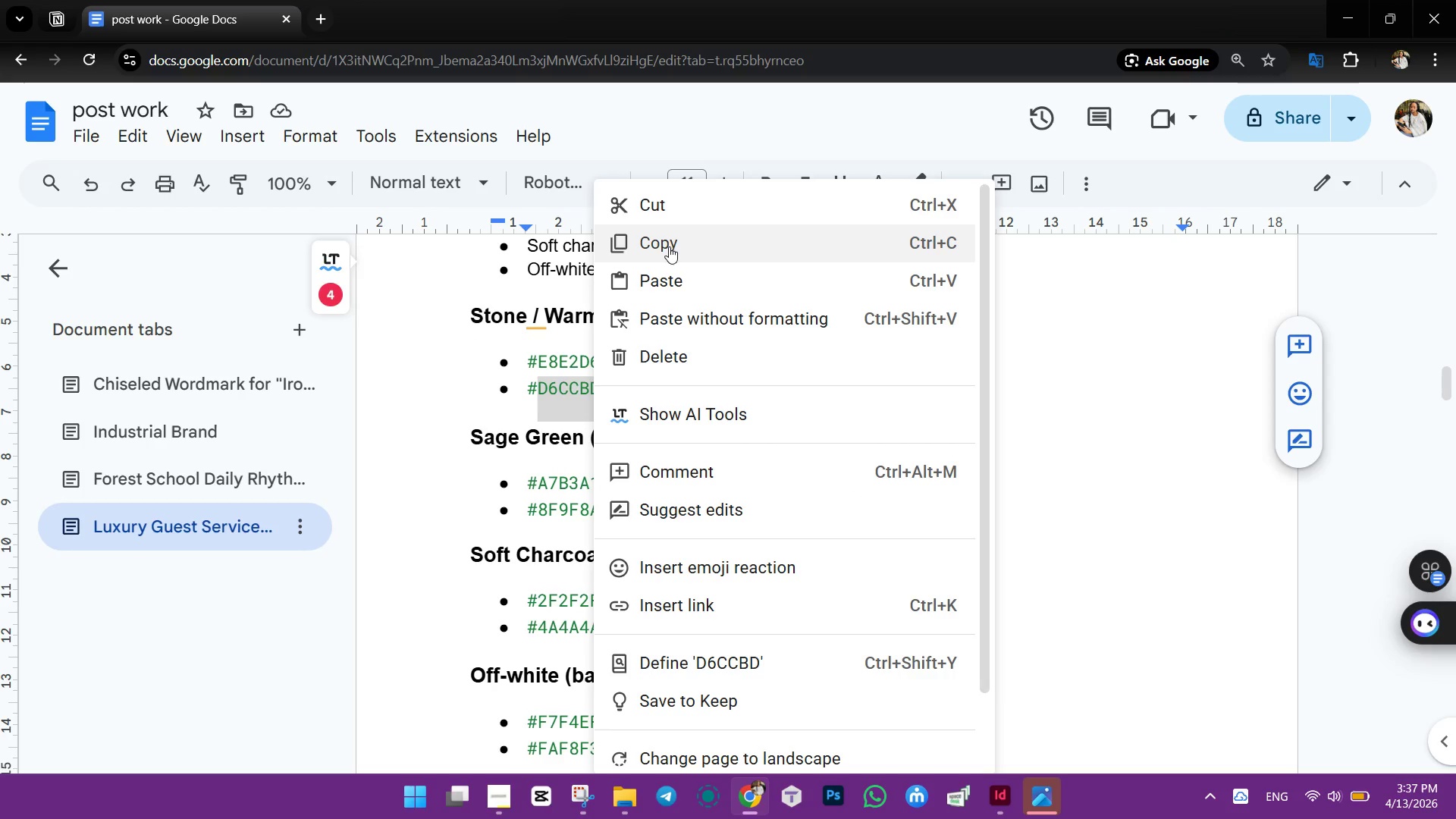 
left_click([670, 245])
 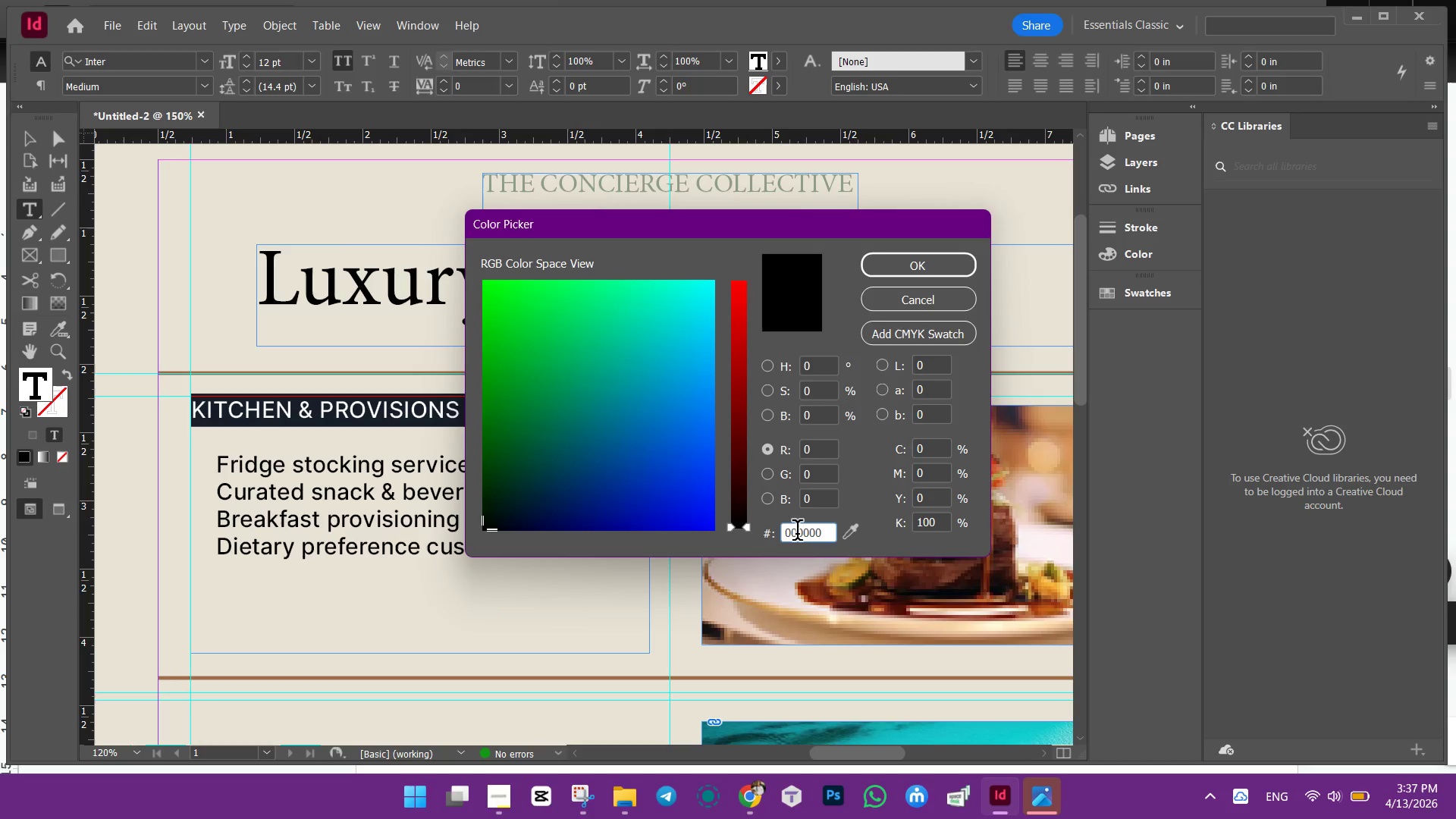 
key(Control+ControlLeft)
 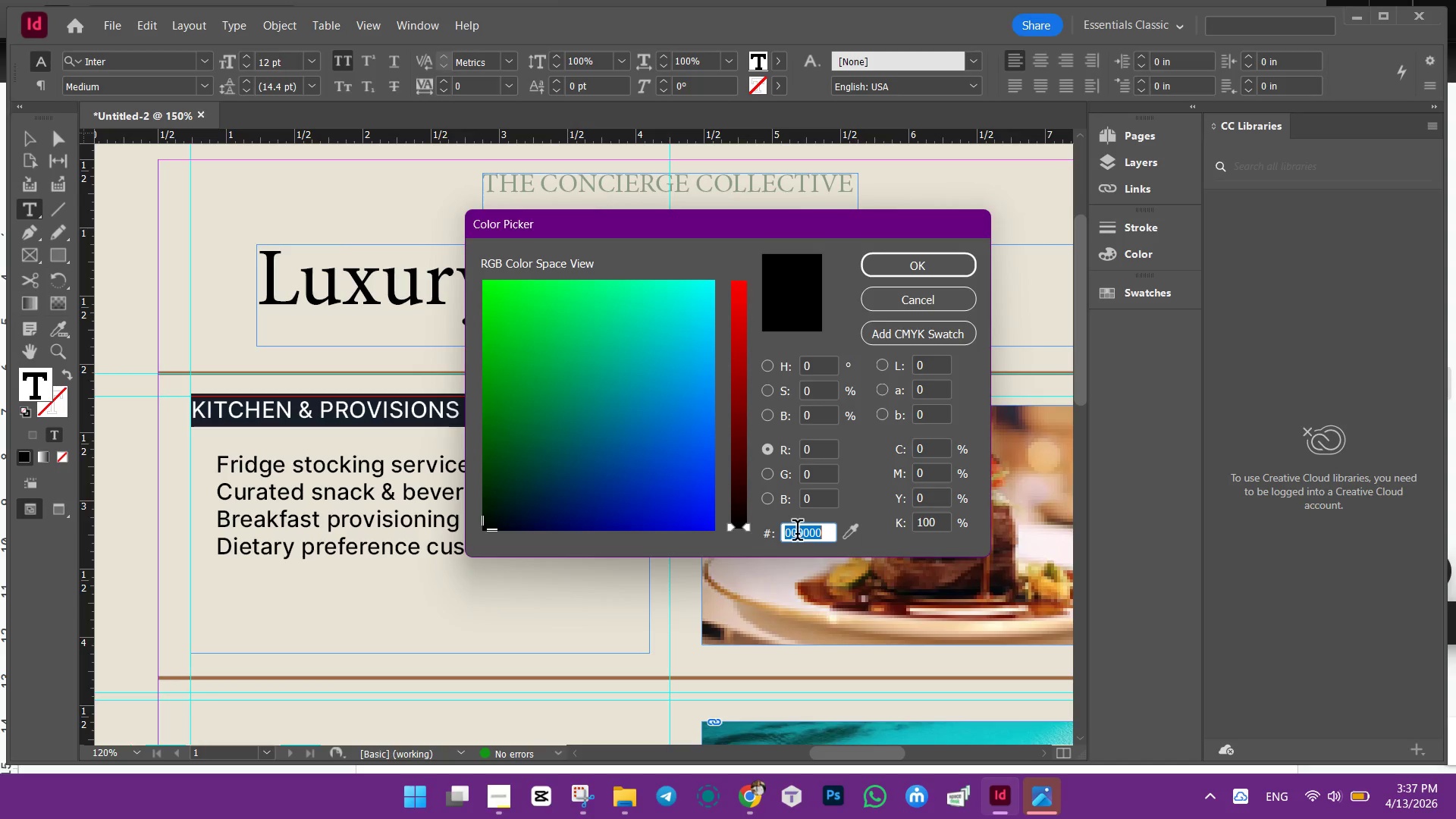 
key(Control+A)
 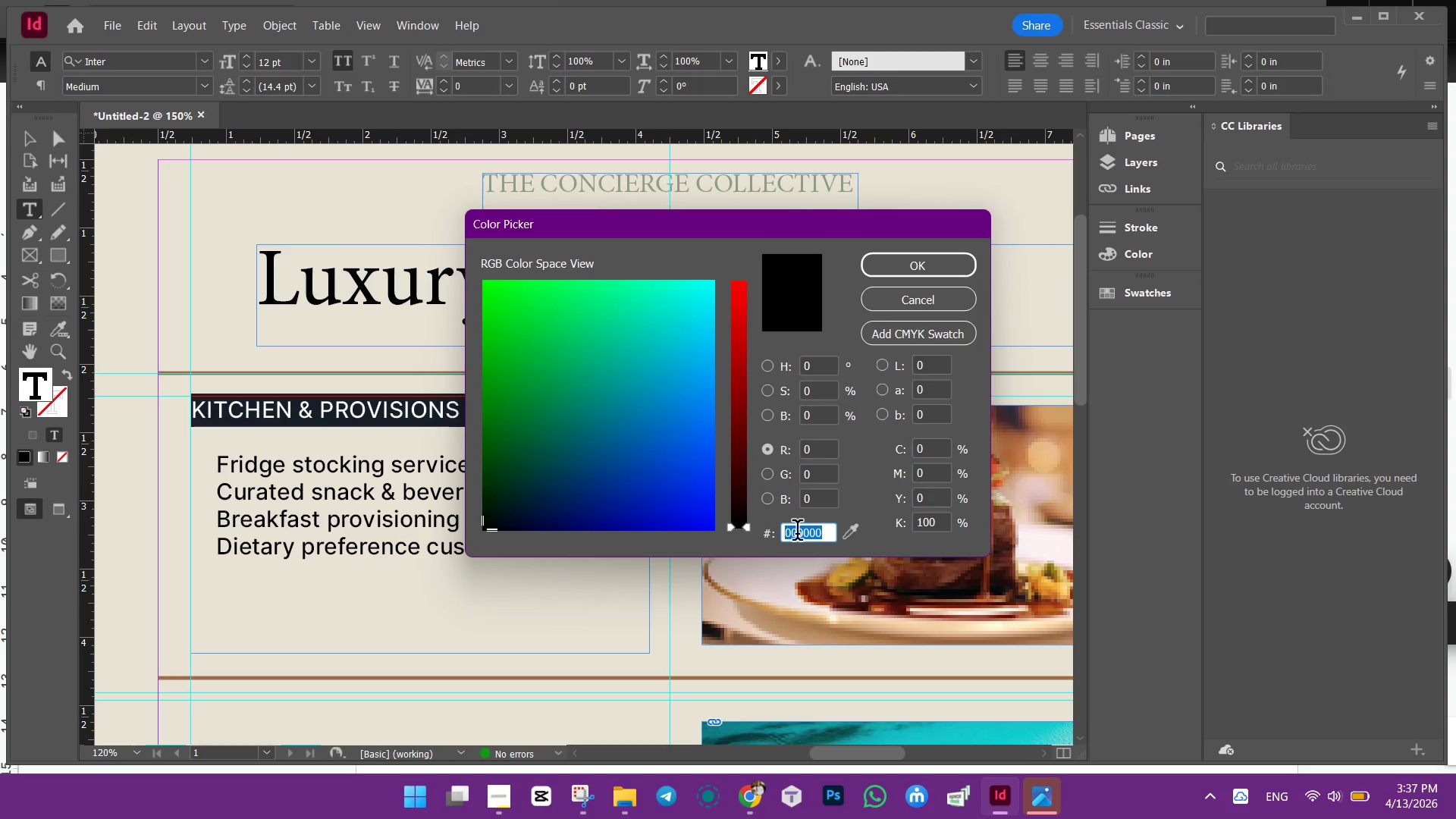 
key(Control+V)
 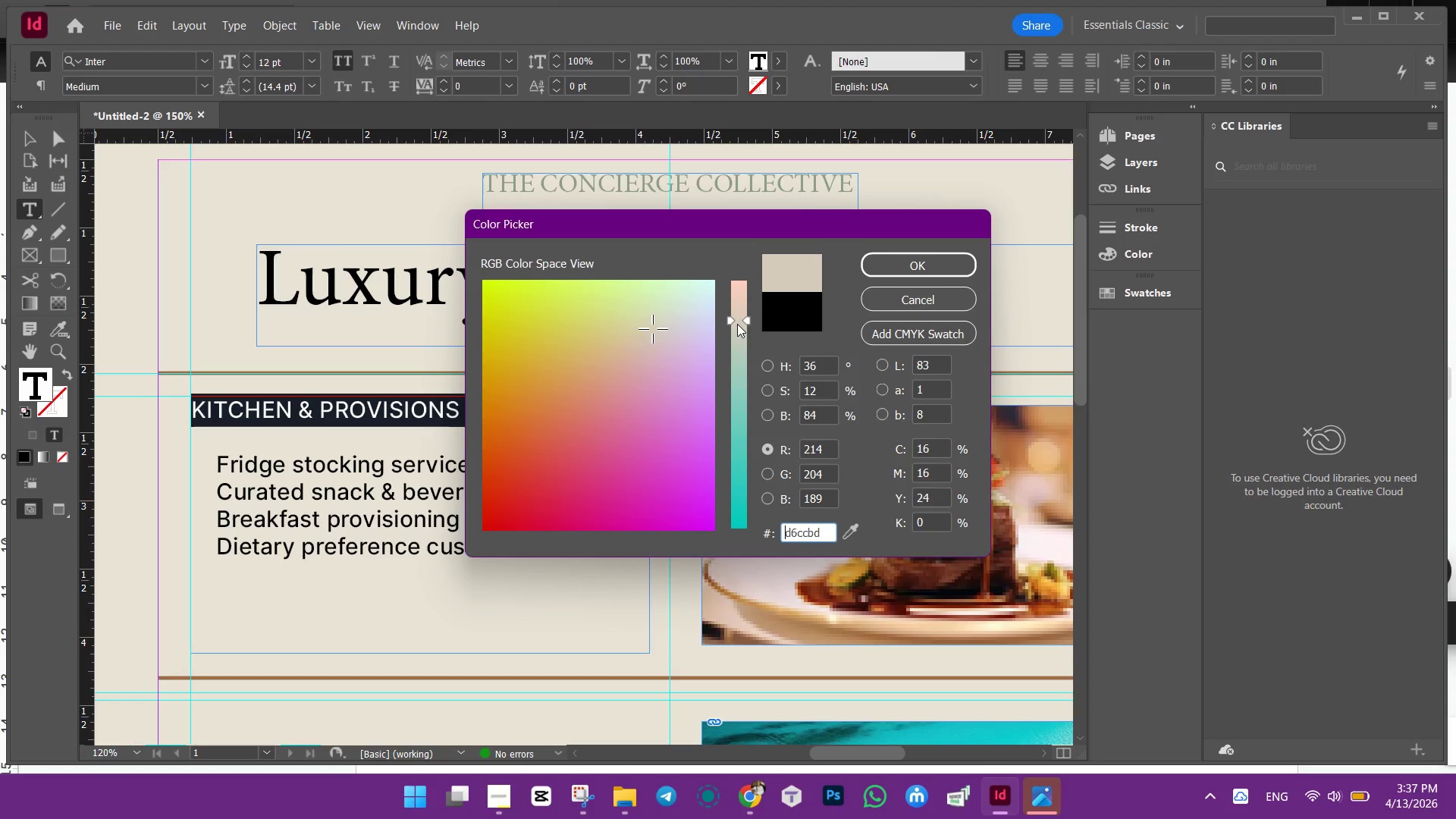 
left_click([739, 324])
 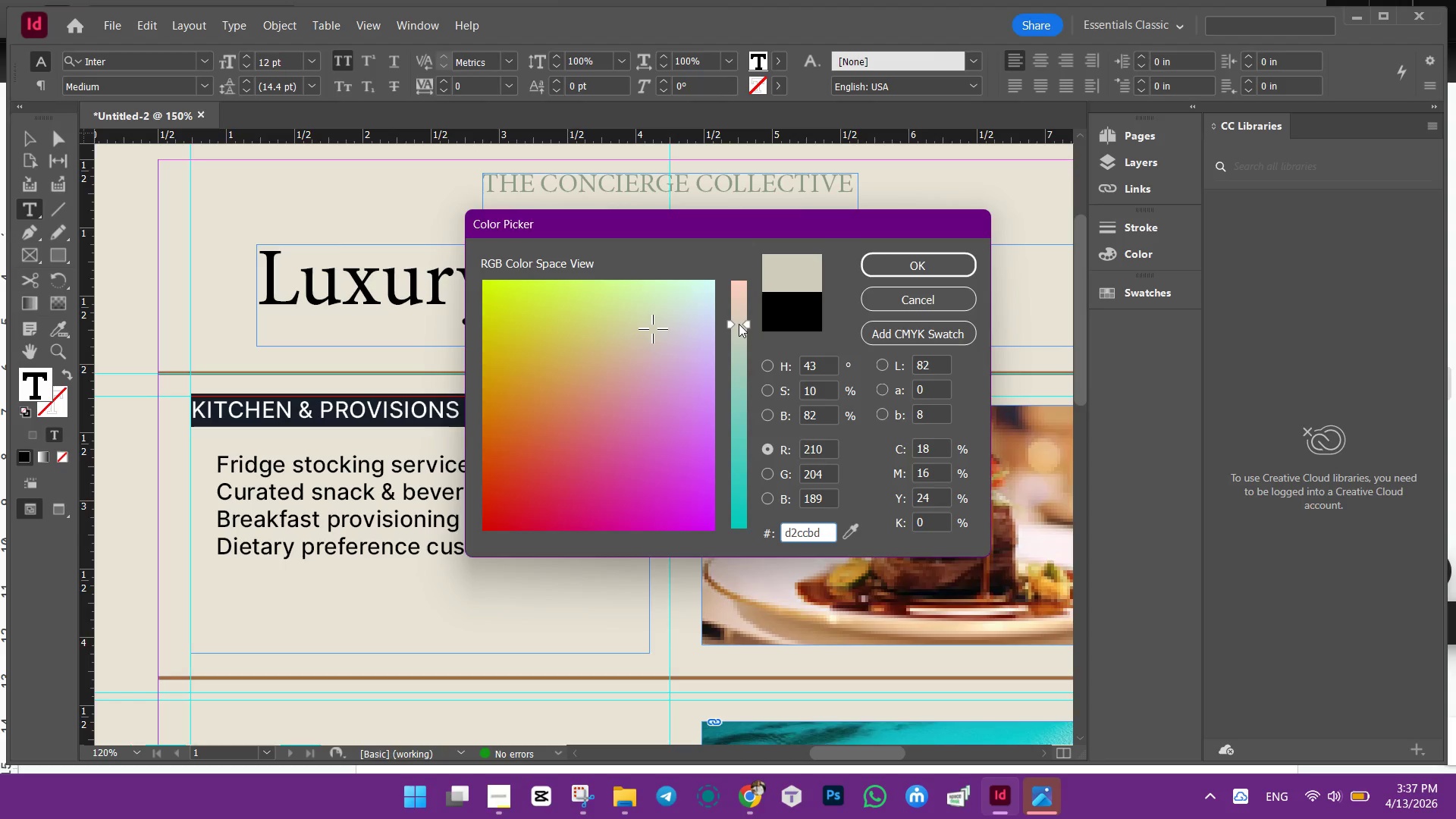 
left_click_drag(start_coordinate=[739, 328], to_coordinate=[739, 318])
 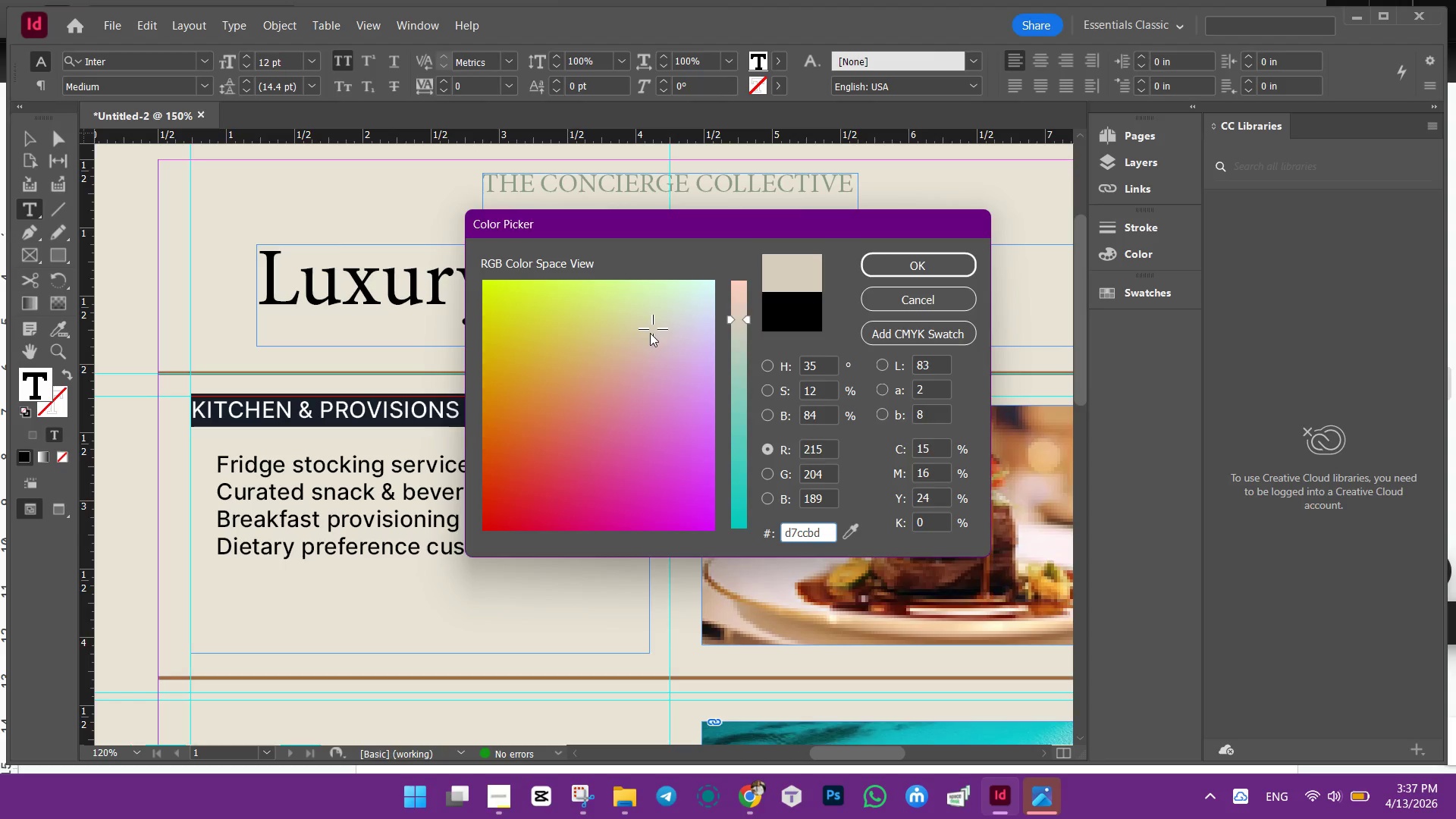 
left_click_drag(start_coordinate=[650, 333], to_coordinate=[626, 342])
 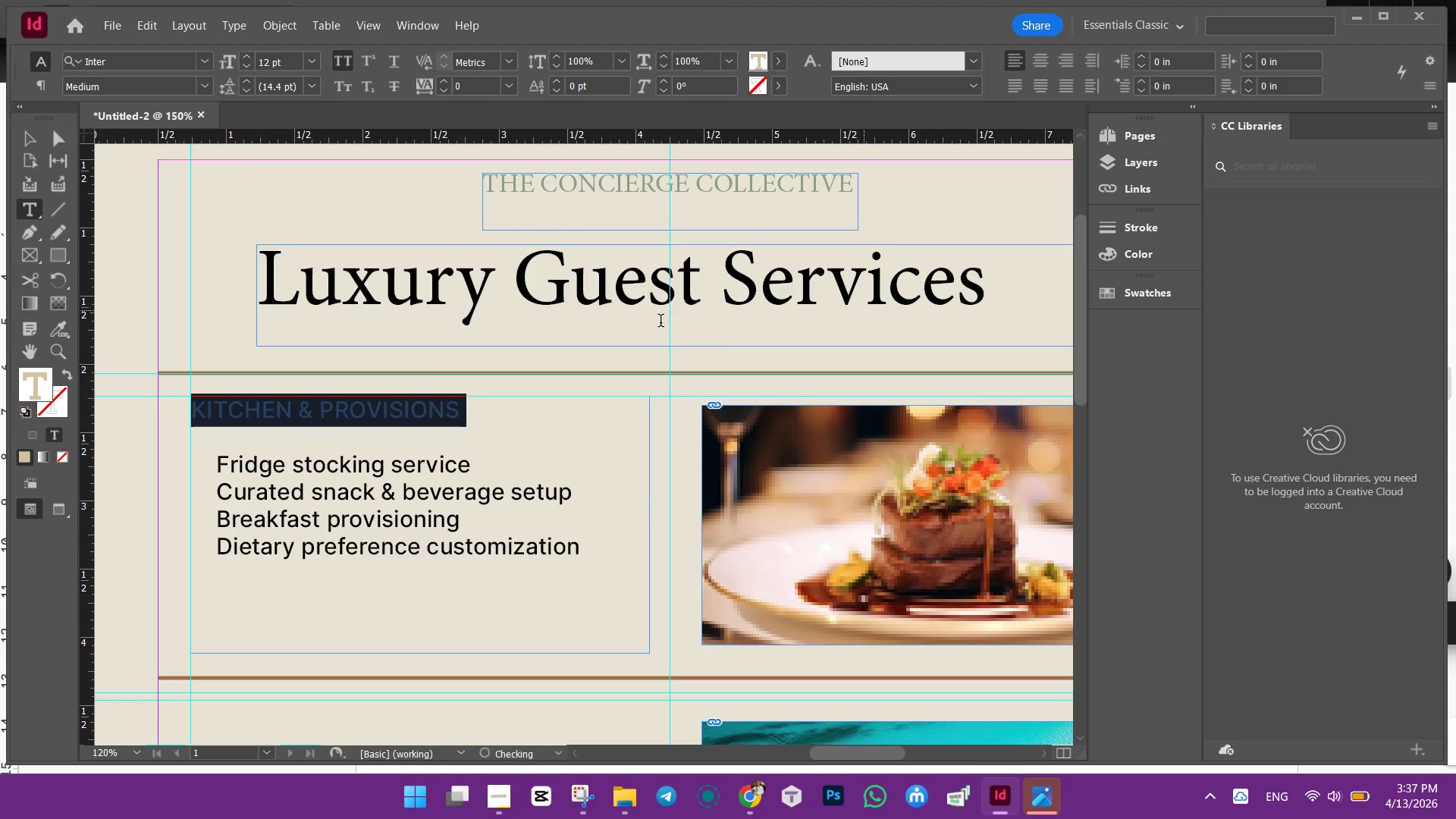 
left_click([298, 418])
 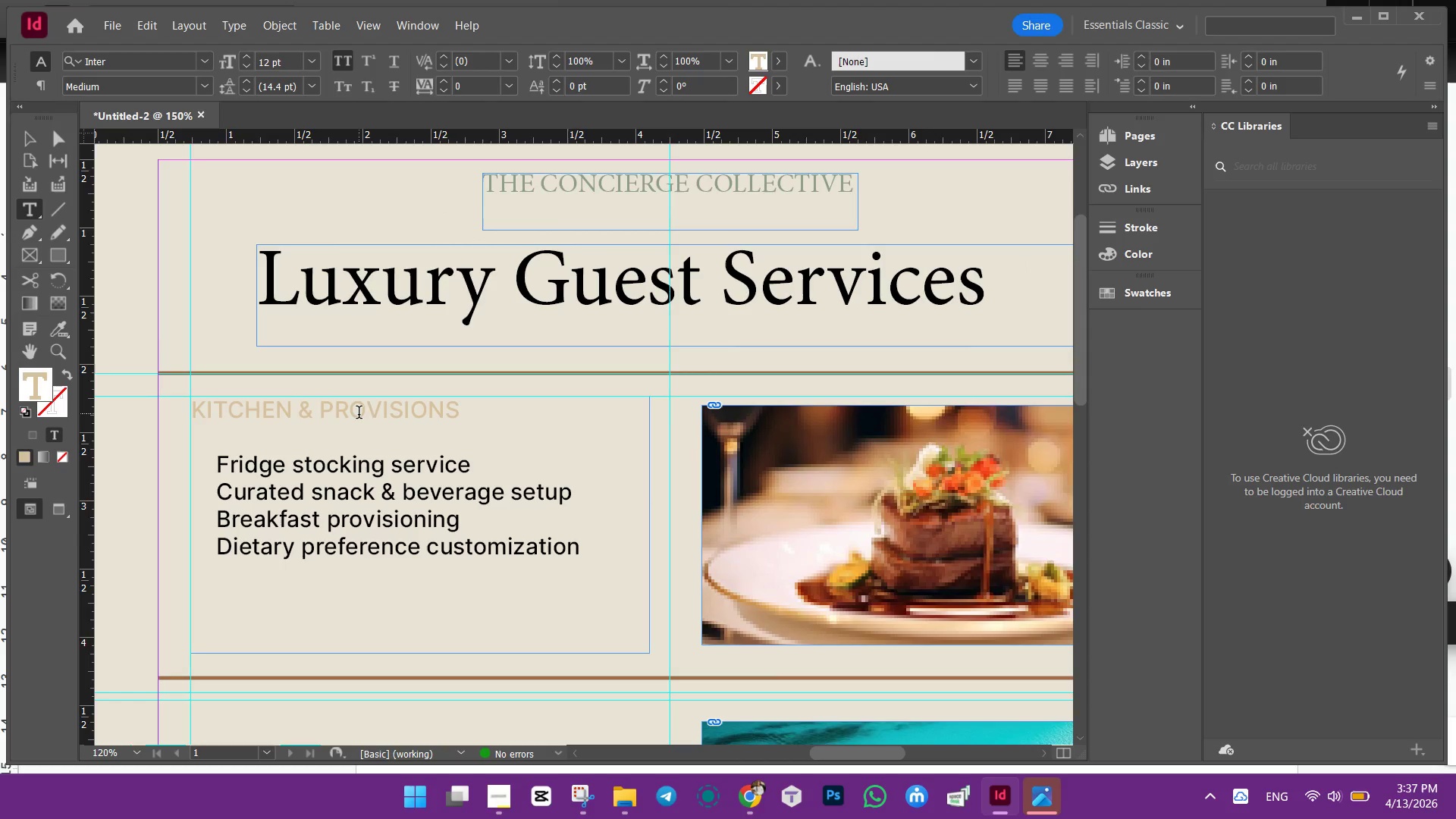 
double_click([359, 414])
 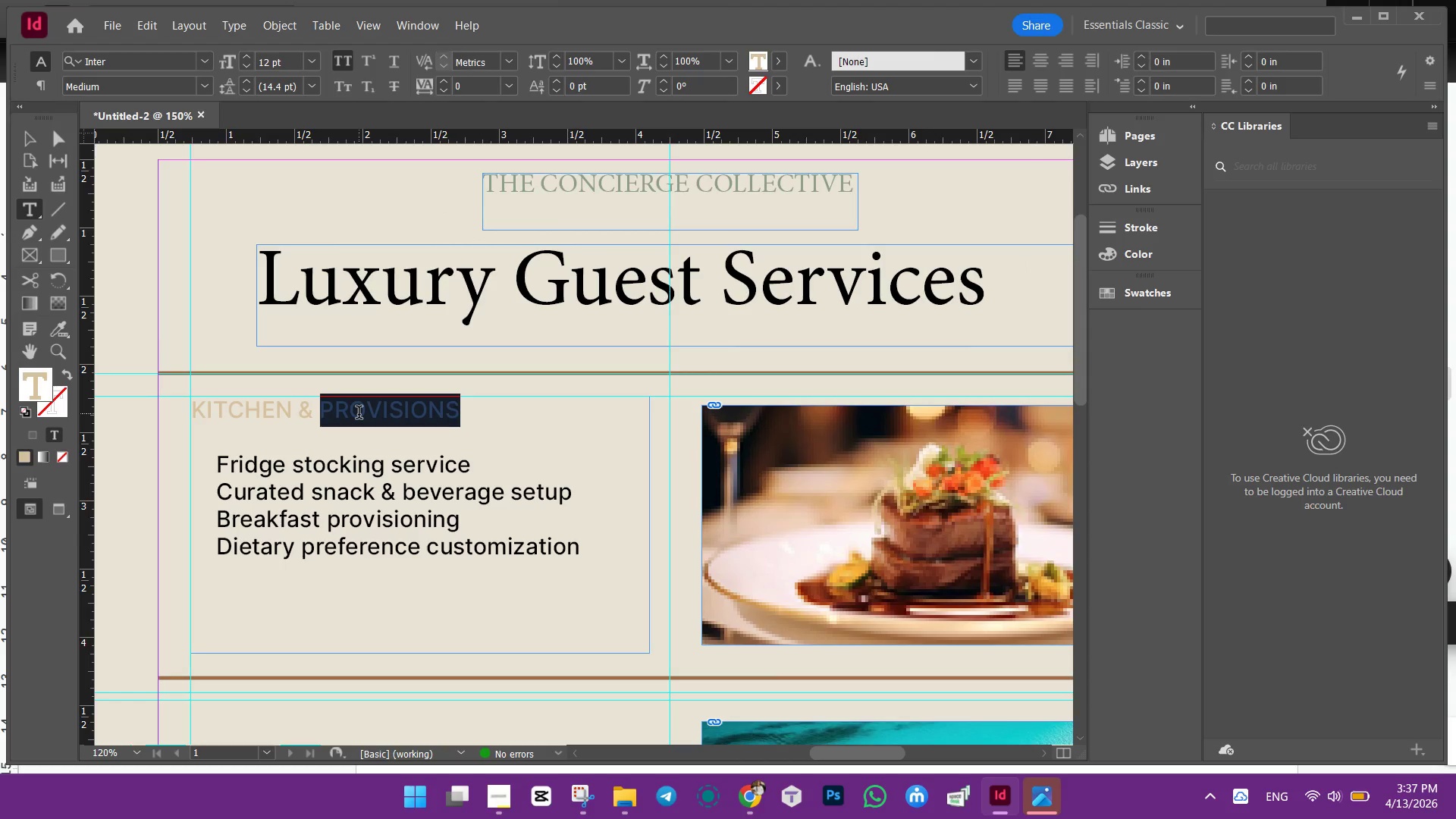 
triple_click([359, 414])
 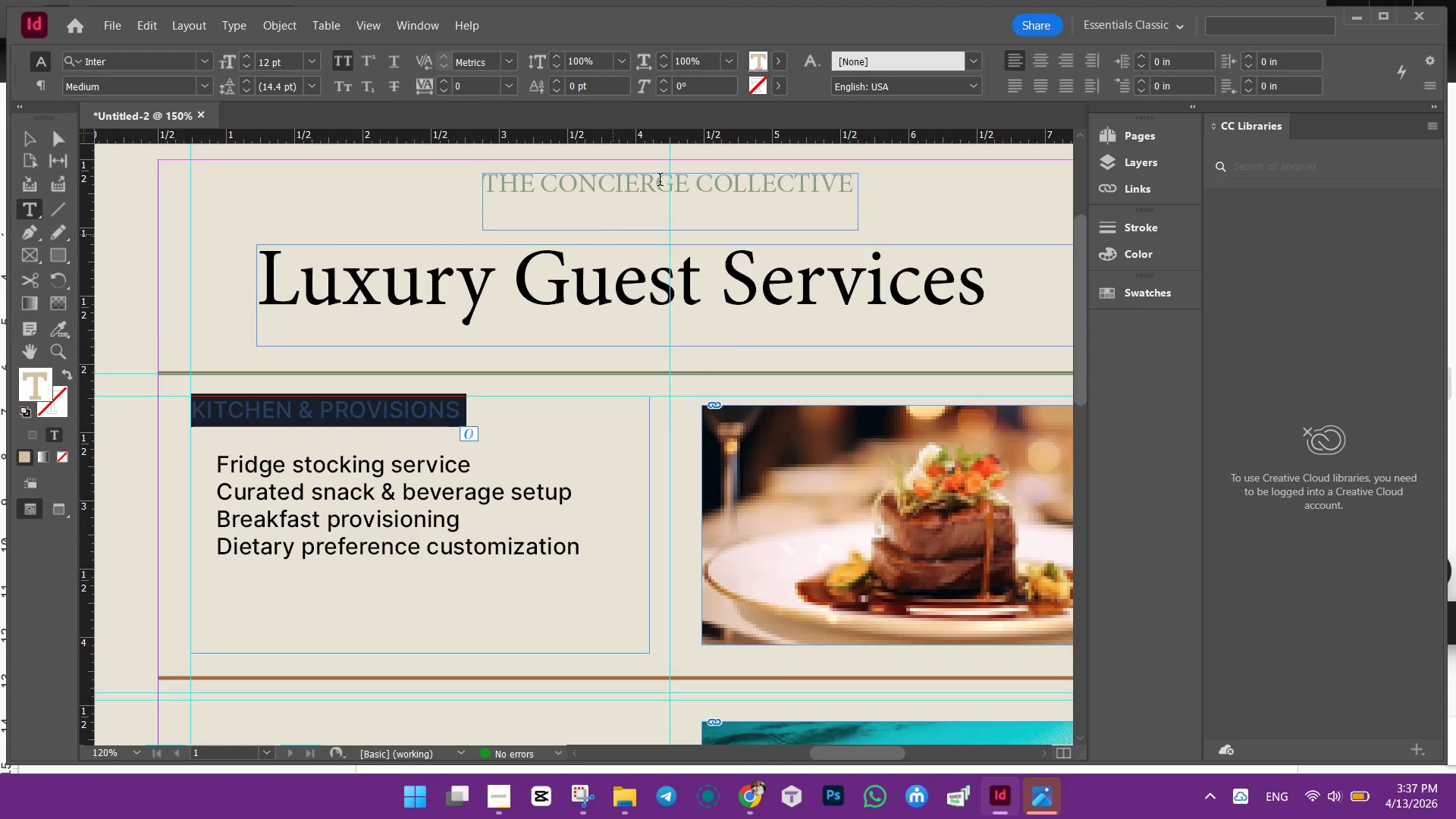 
double_click([761, 67])
 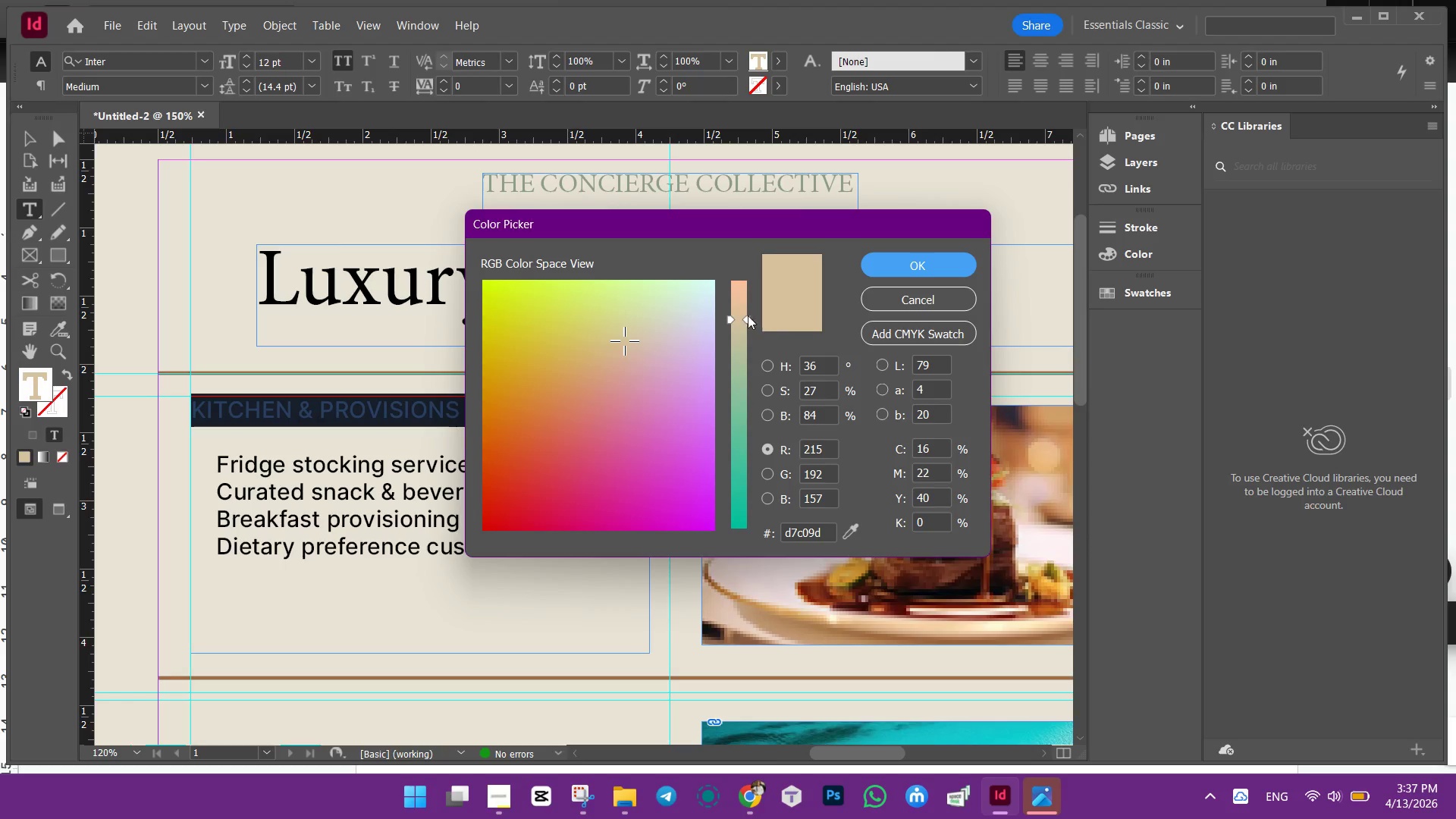 
left_click_drag(start_coordinate=[739, 312], to_coordinate=[739, 307])
 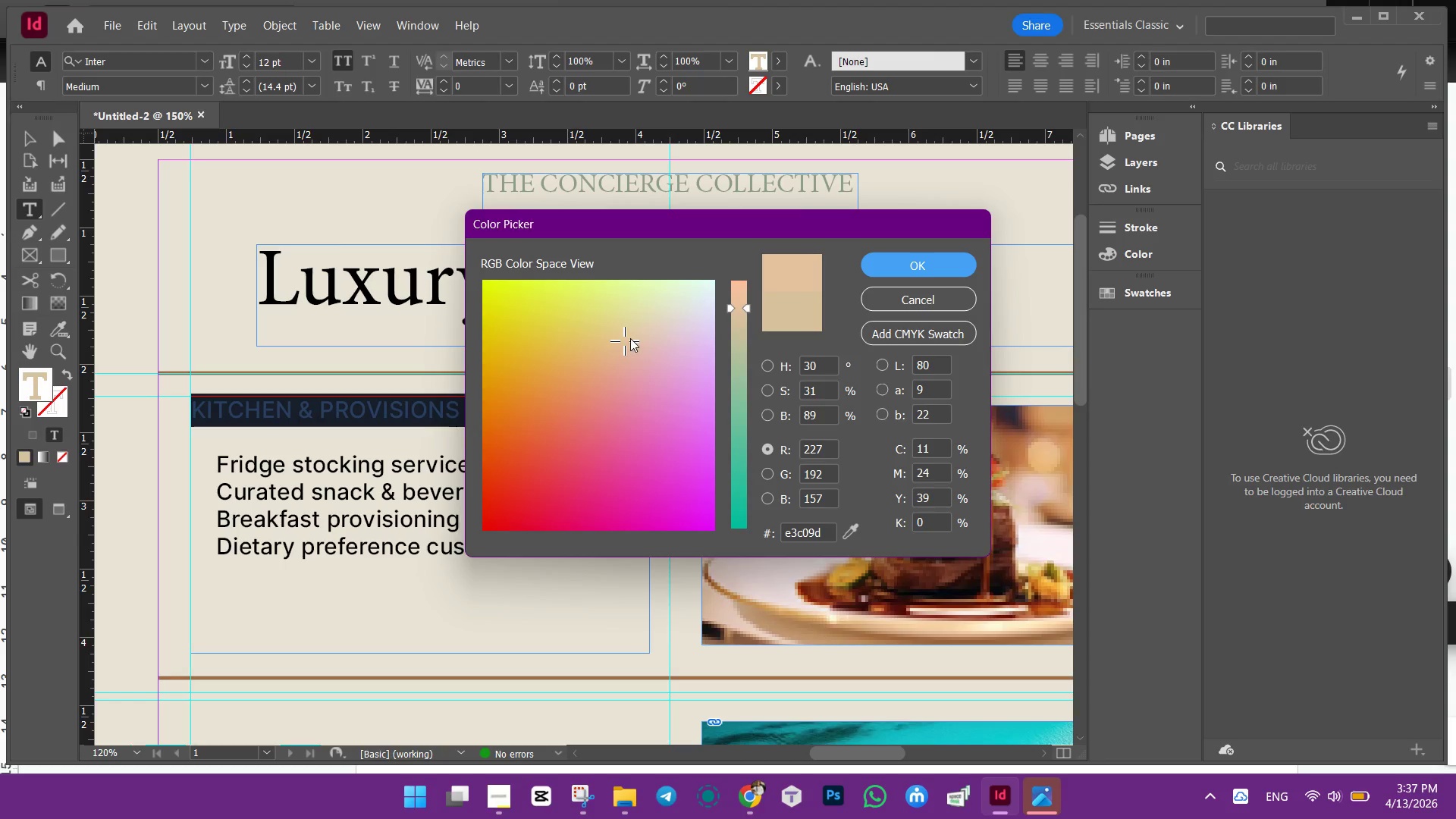 
left_click_drag(start_coordinate=[630, 338], to_coordinate=[616, 350])
 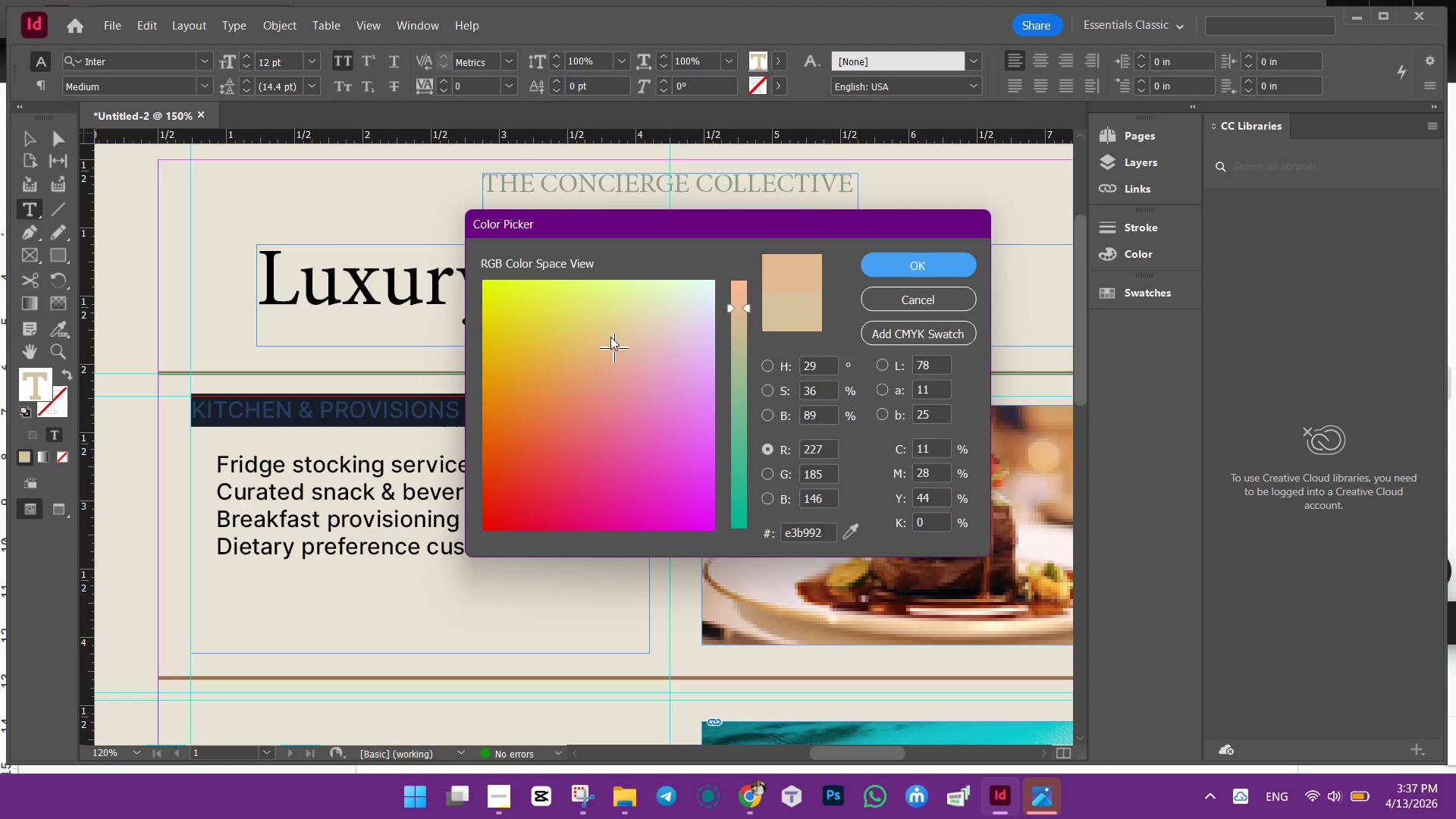 
left_click_drag(start_coordinate=[613, 343], to_coordinate=[600, 350])
 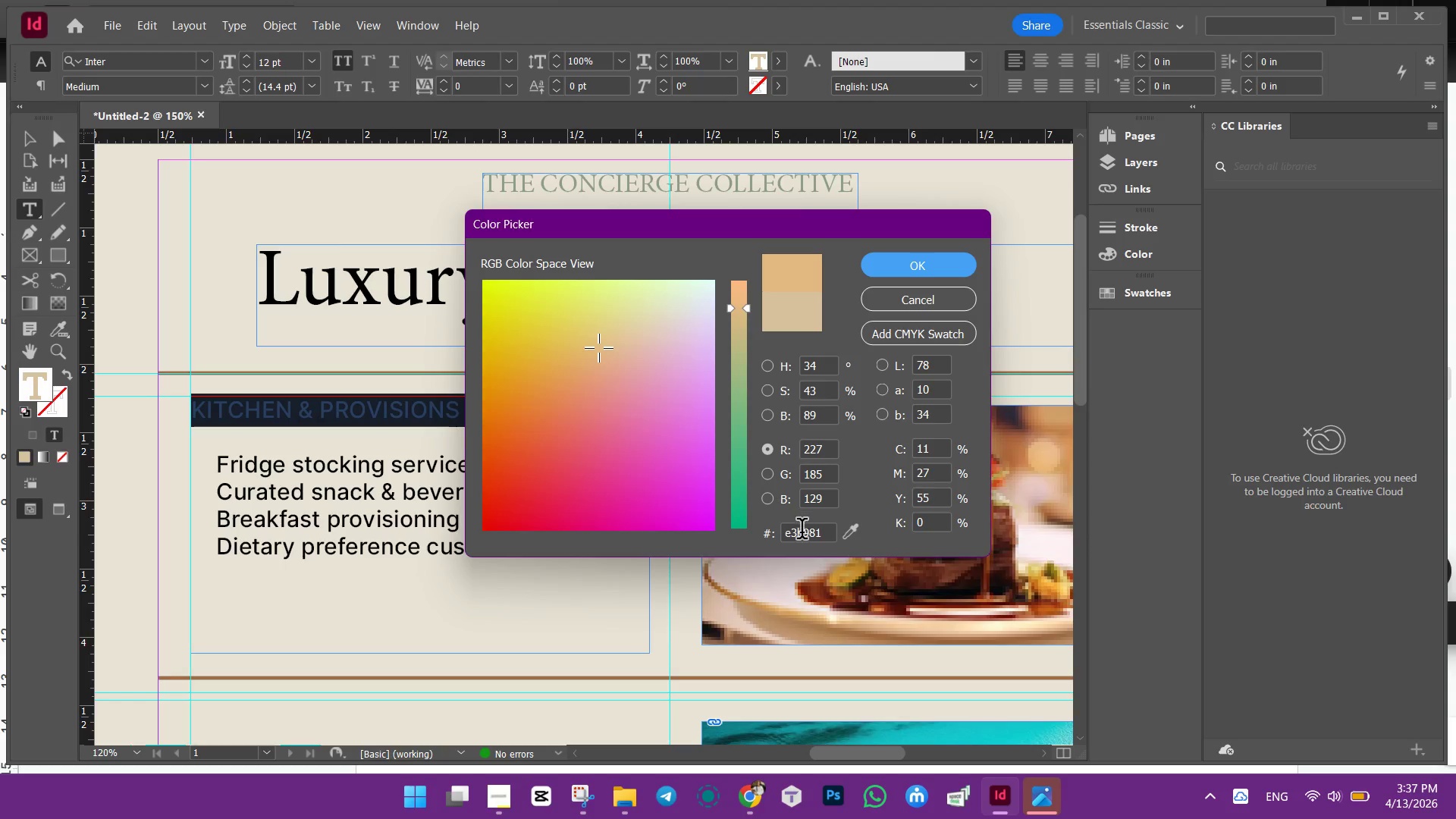 
double_click([802, 532])
 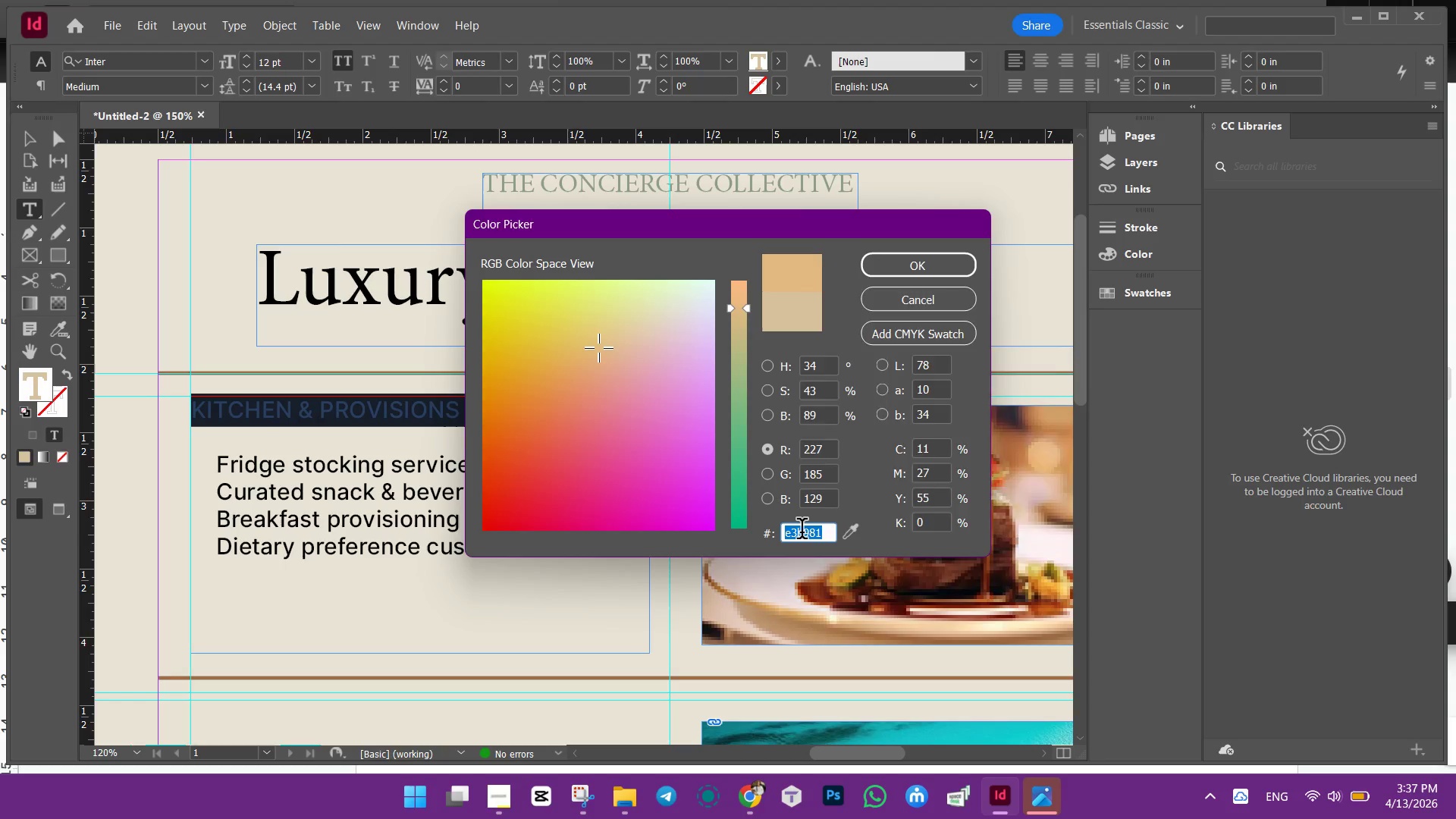 
right_click([802, 532])
 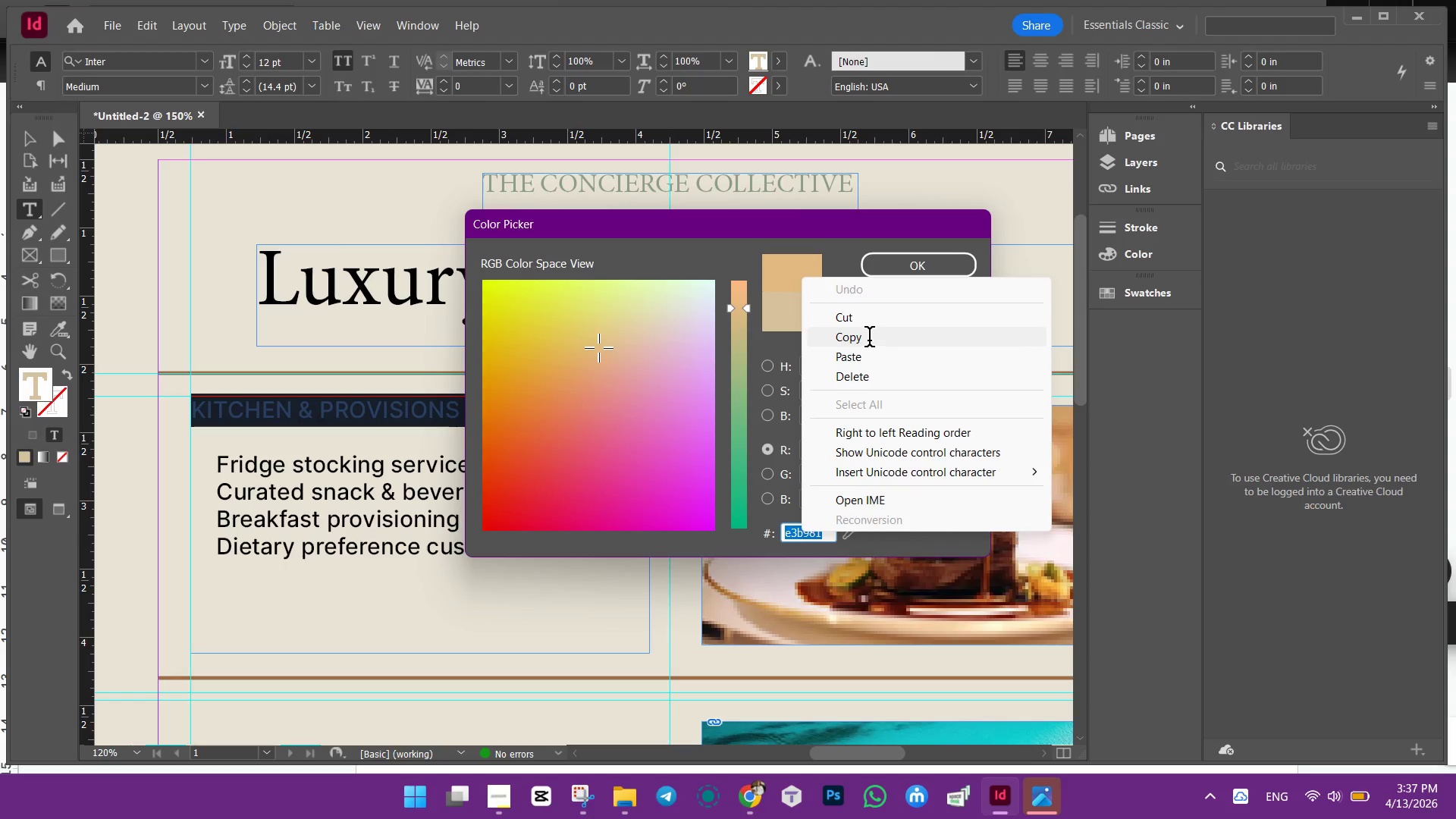 
left_click([869, 340])
 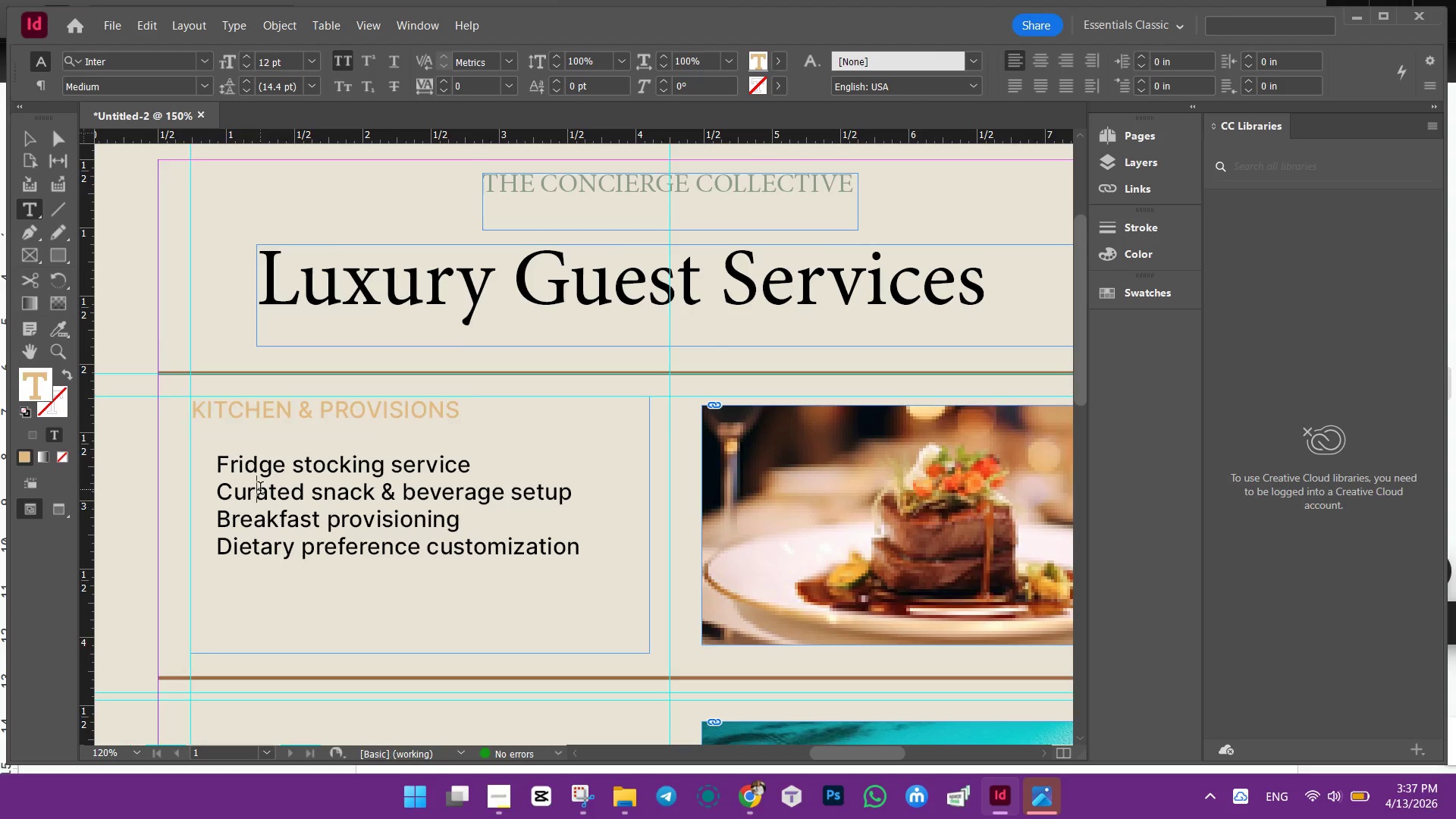 
wait(5.3)
 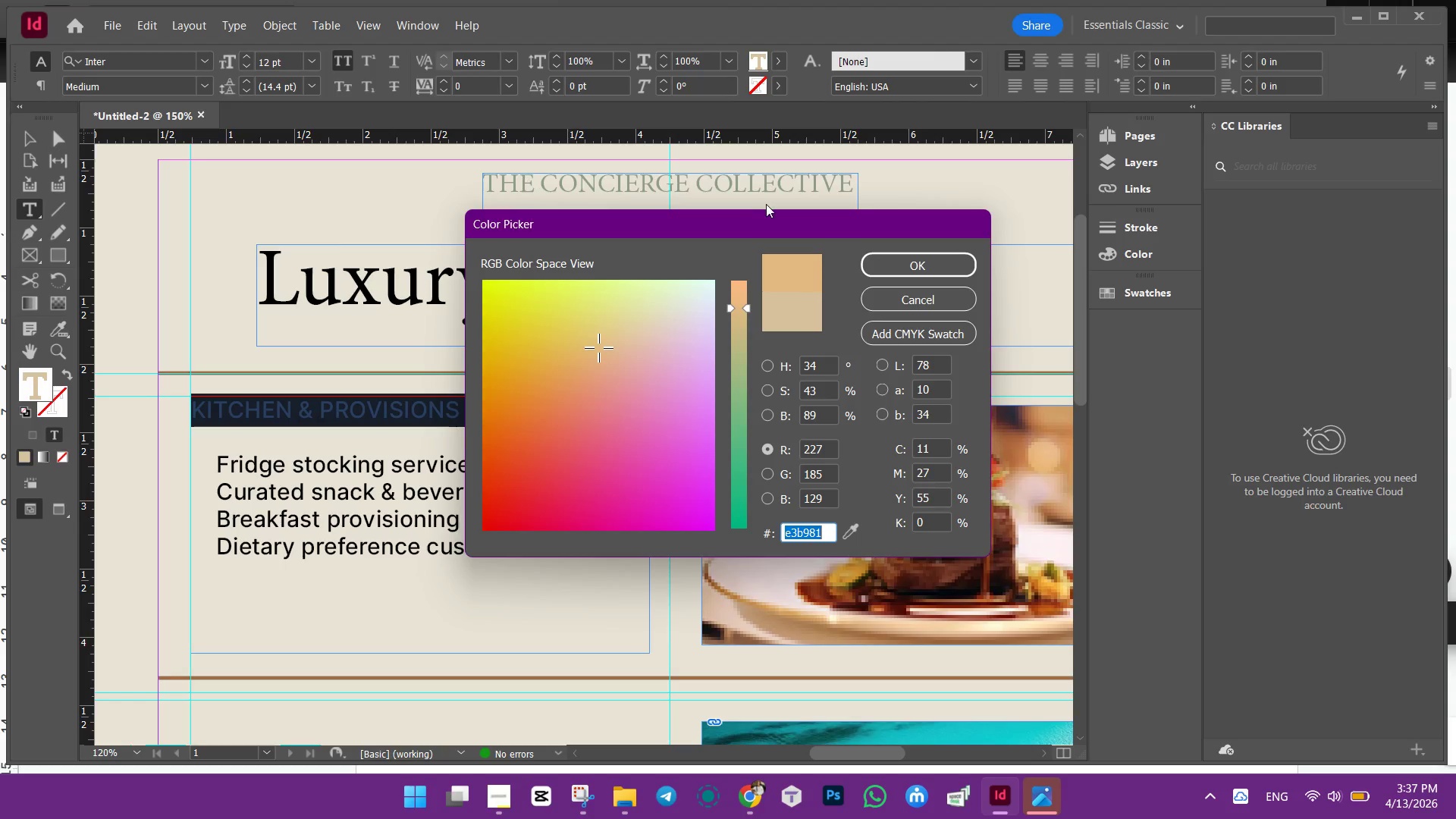 
left_click_drag(start_coordinate=[588, 552], to_coordinate=[209, 467])
 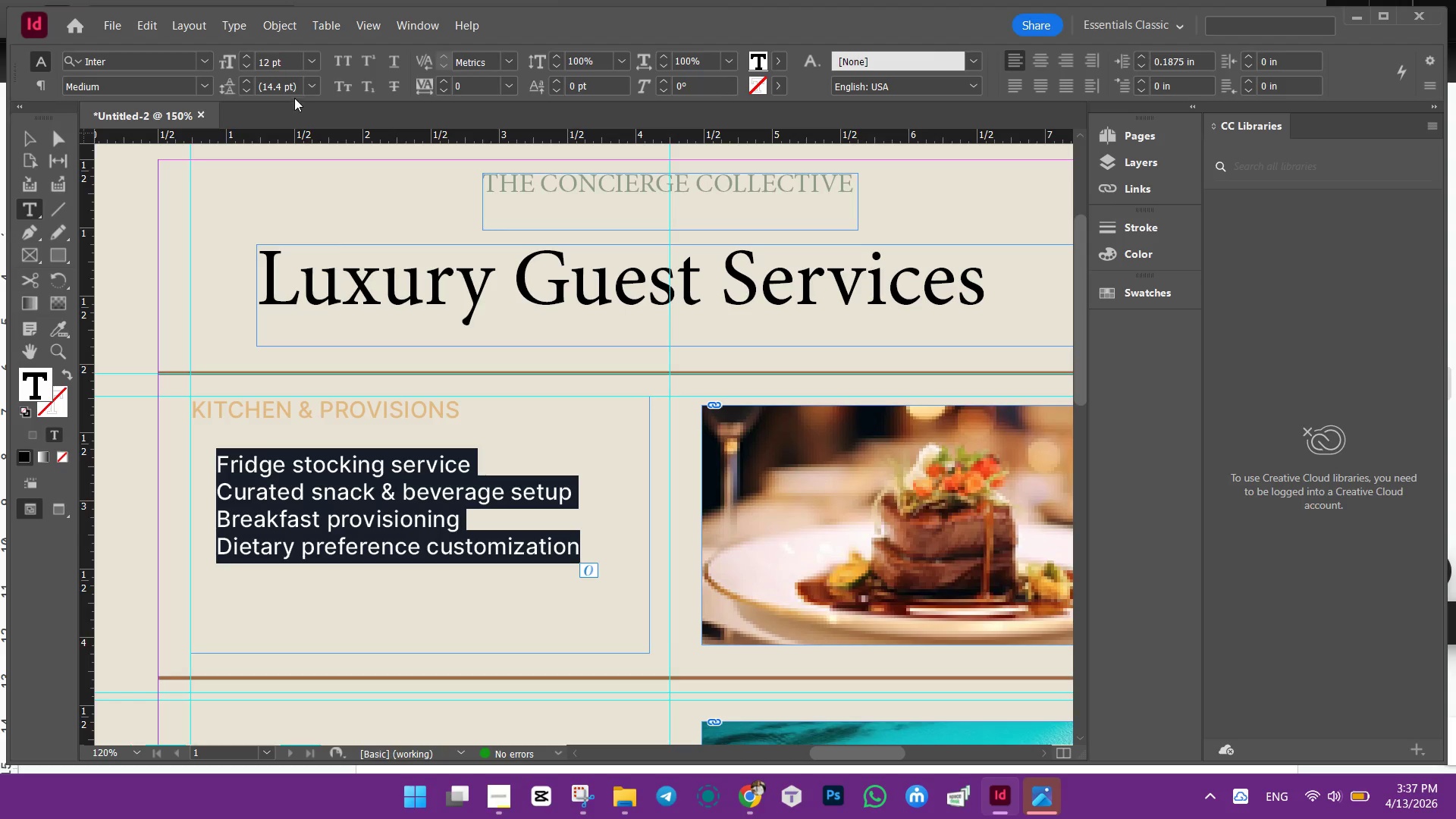 
left_click([306, 87])
 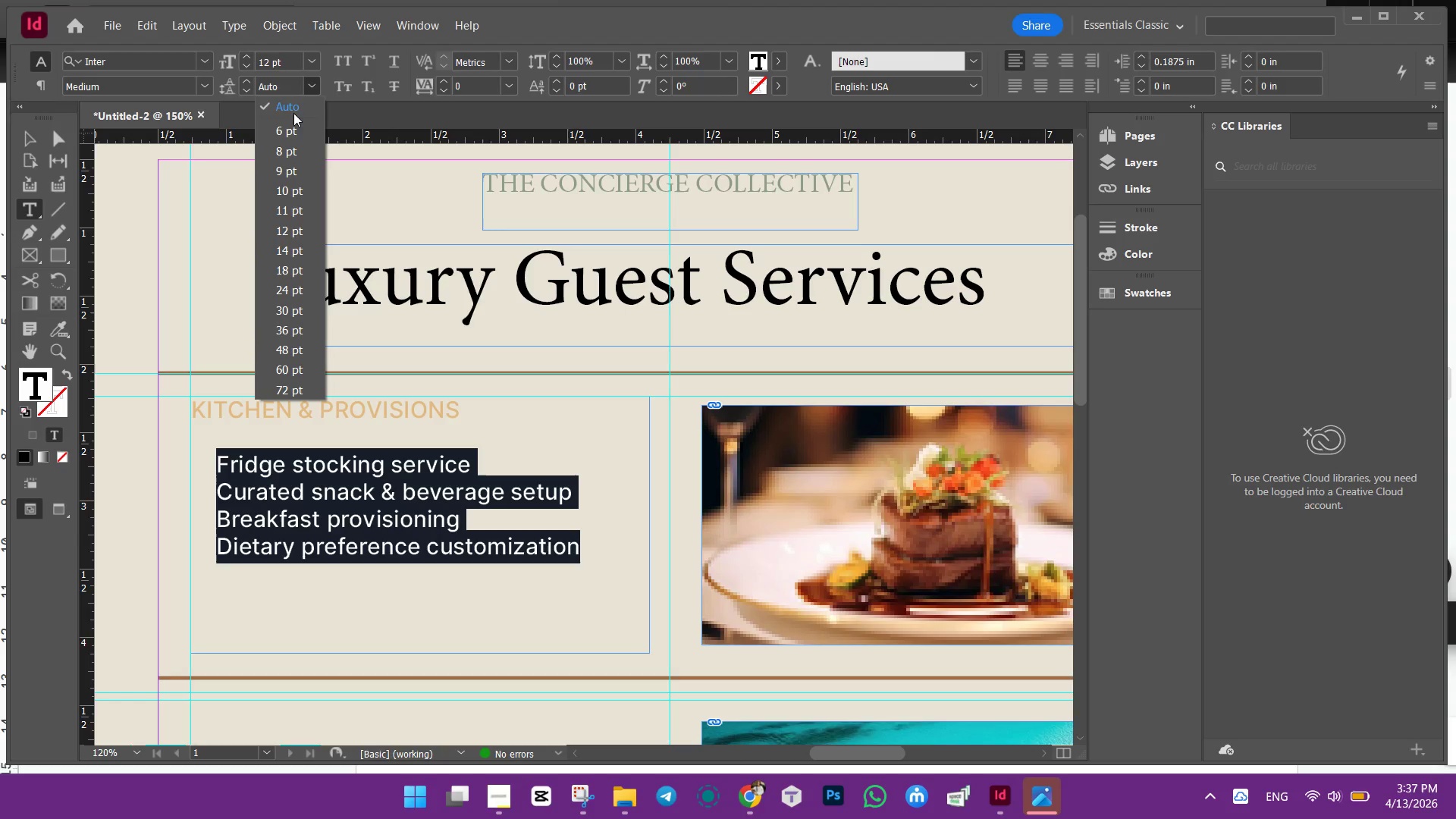 
left_click([292, 111])
 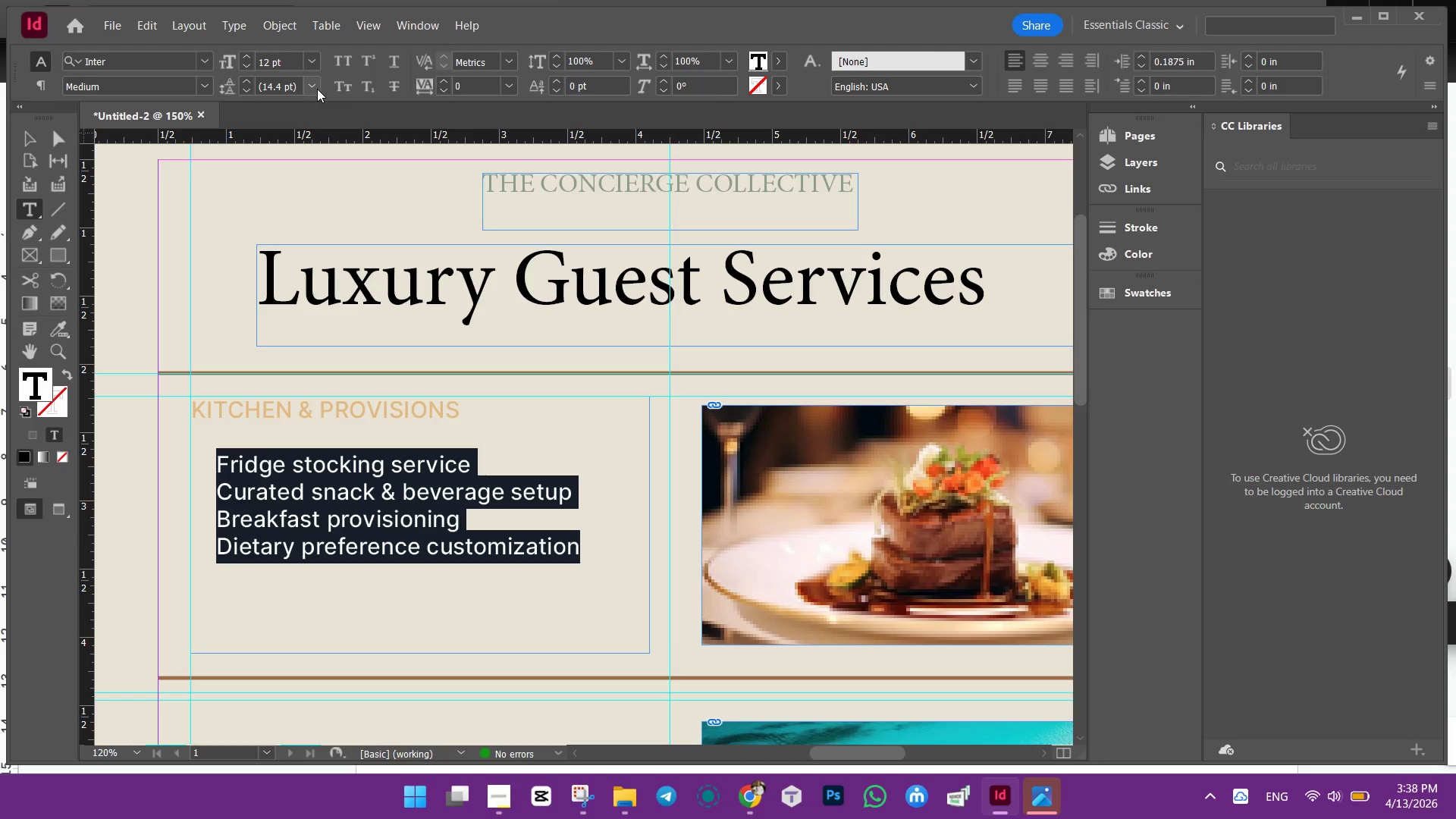 
left_click([312, 86])
 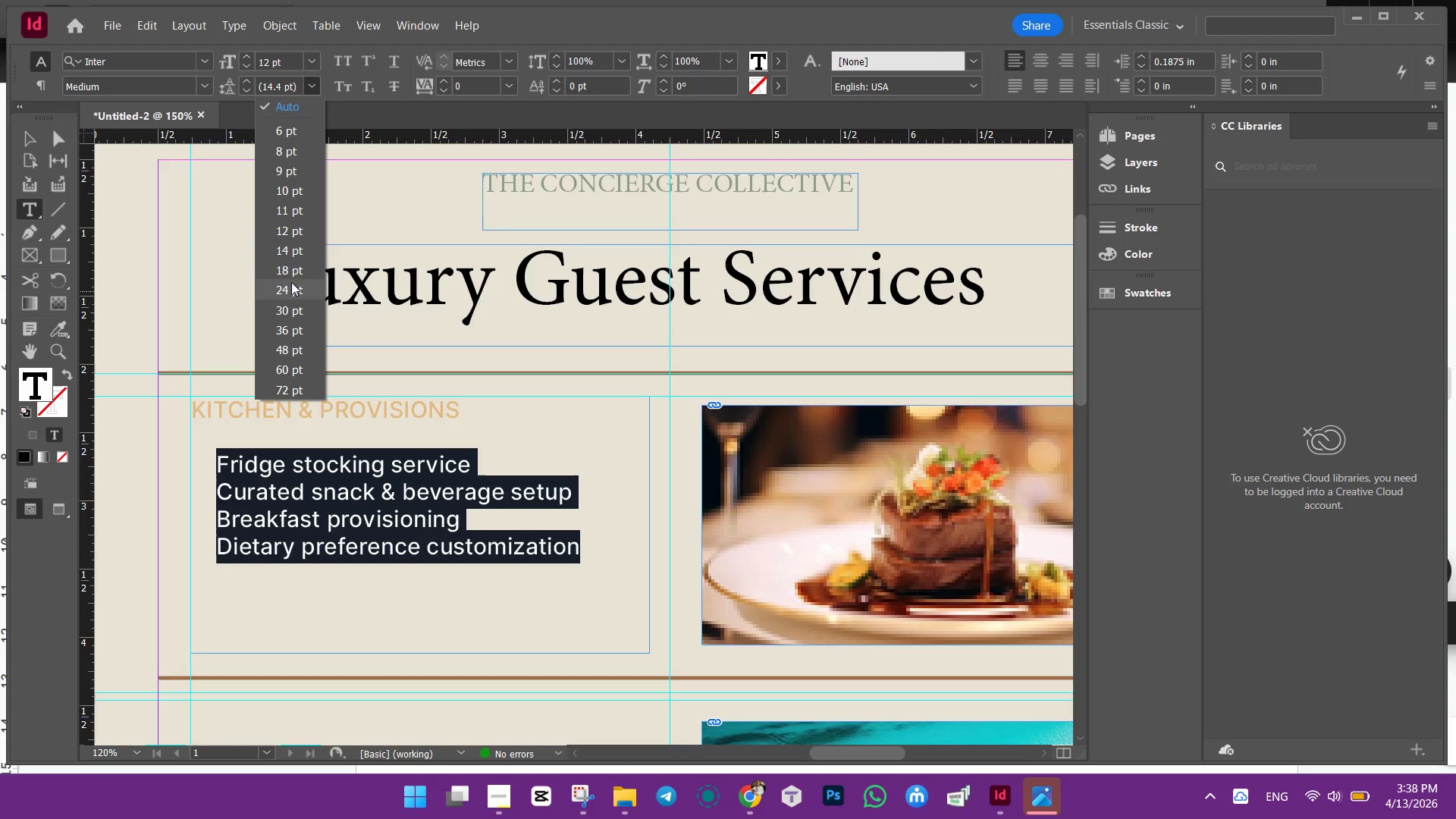 
left_click([291, 272])
 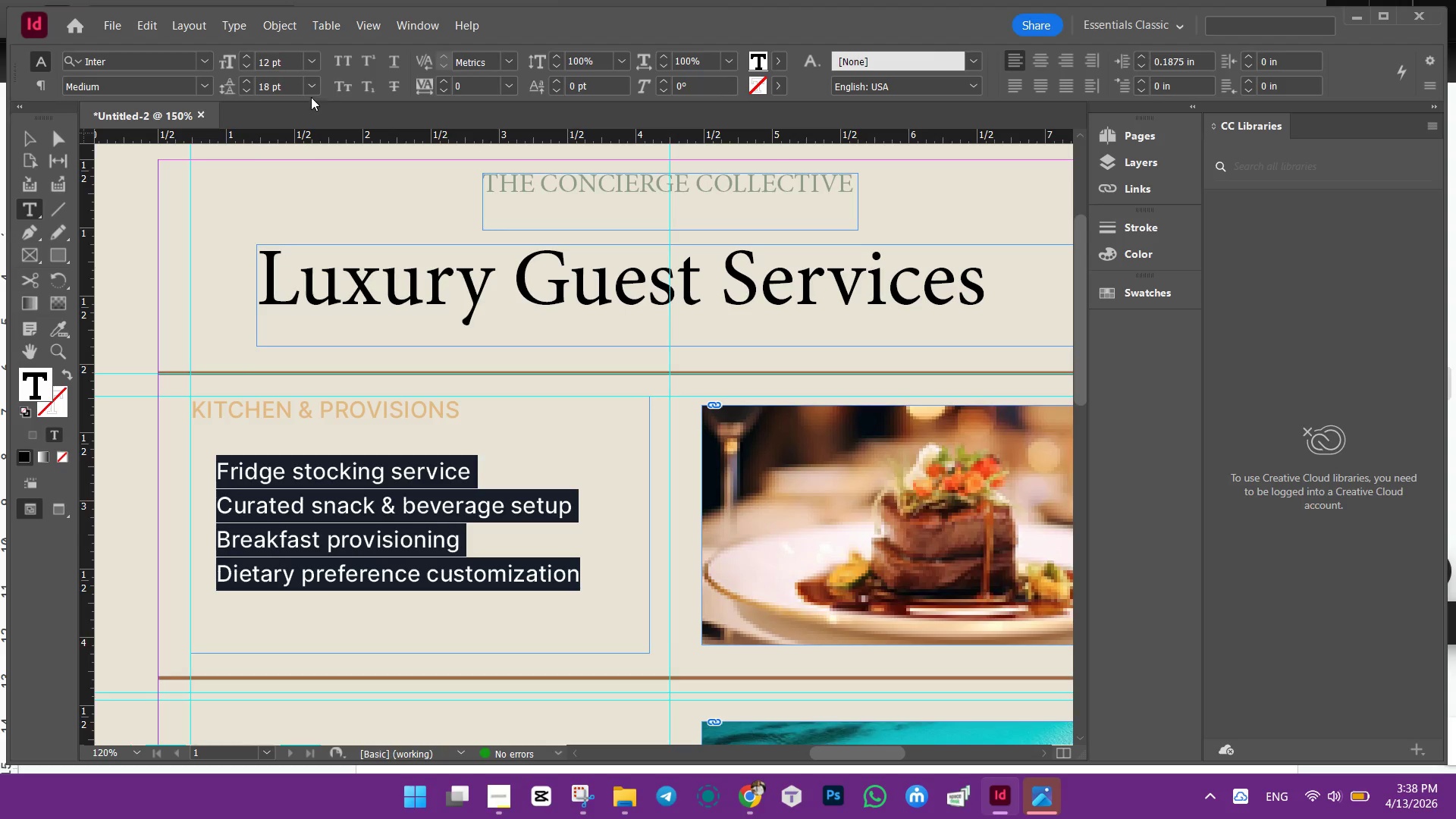 
left_click([311, 88])
 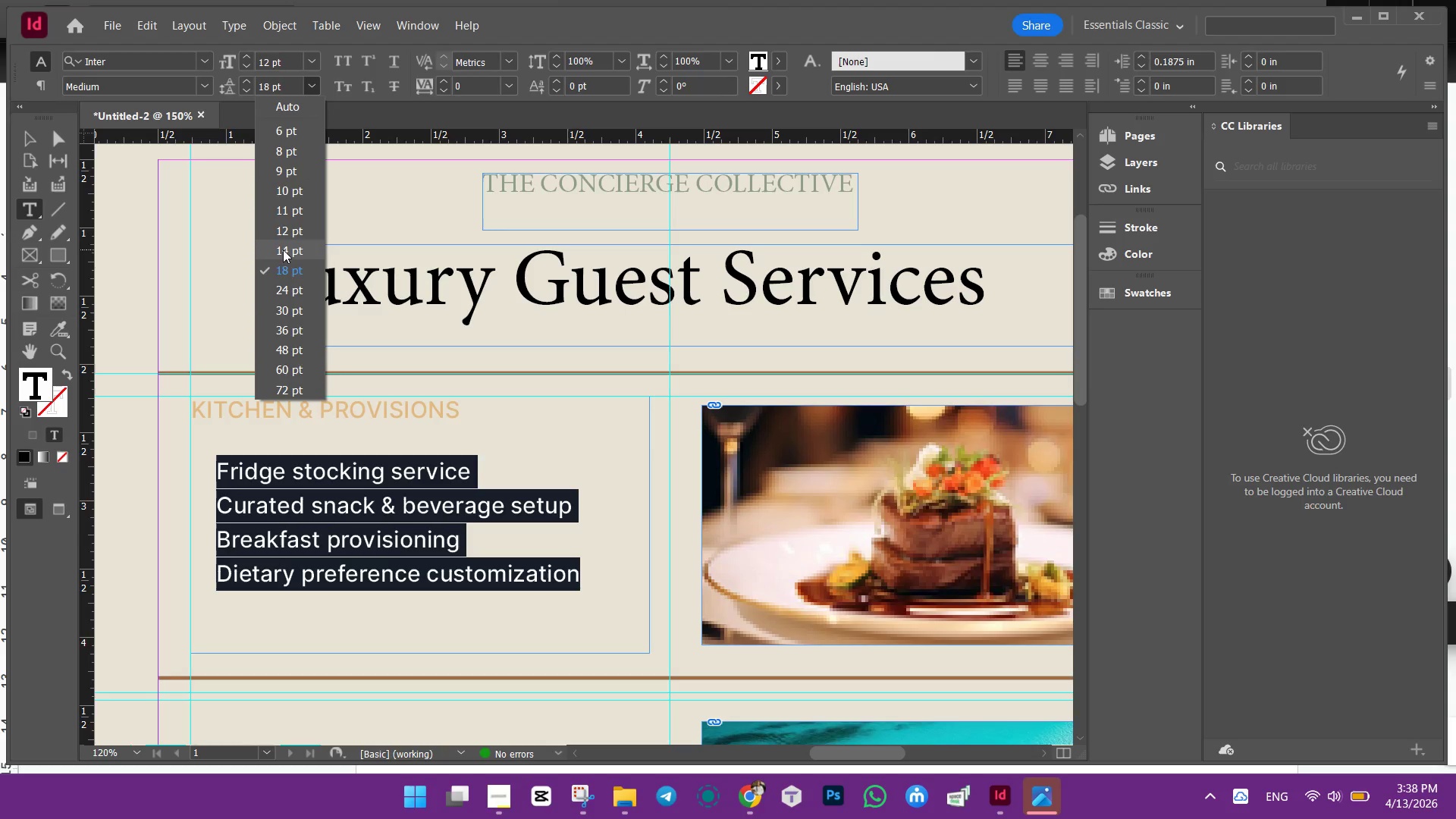 
left_click([283, 249])
 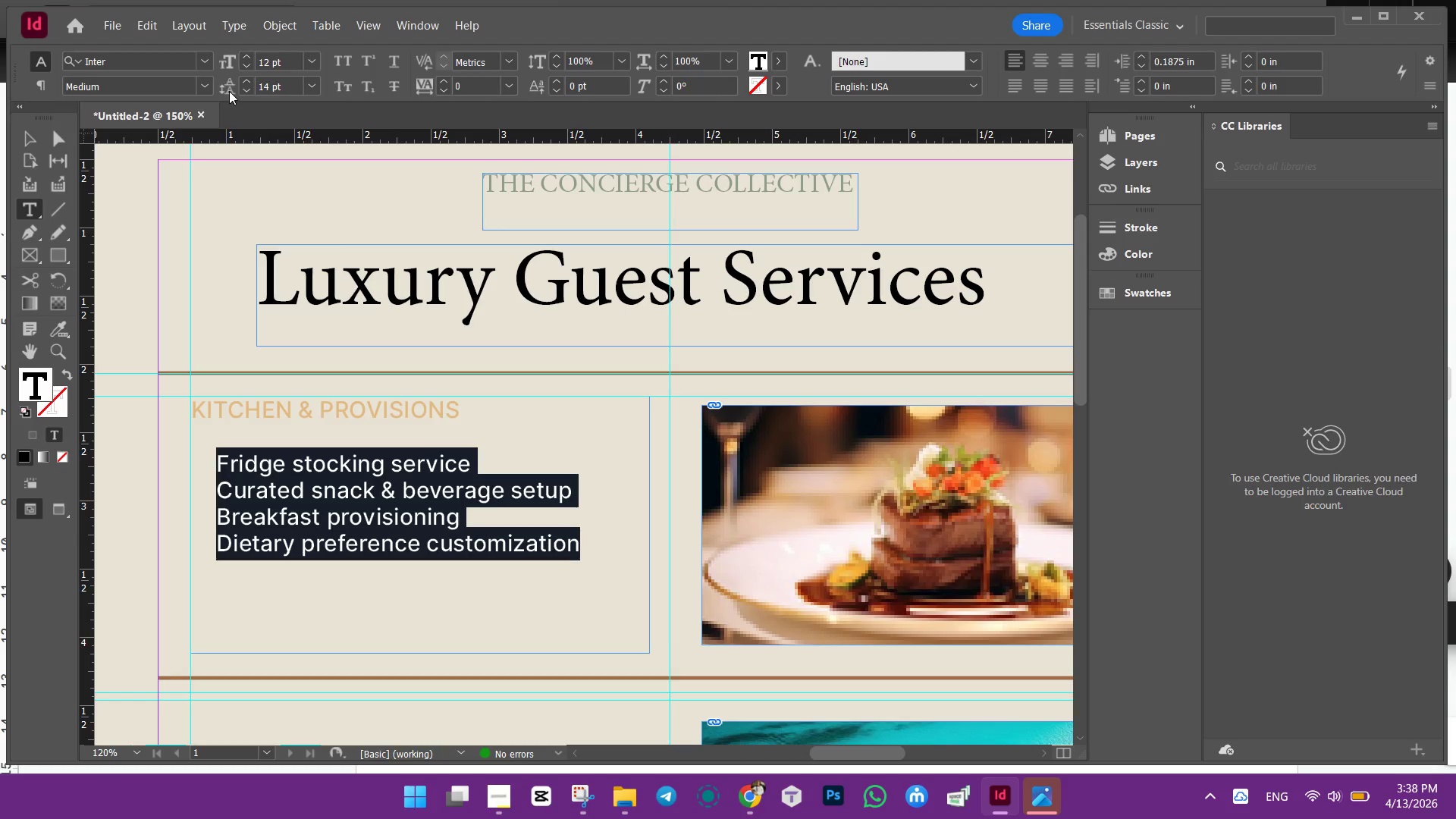 
left_click([334, 486])
 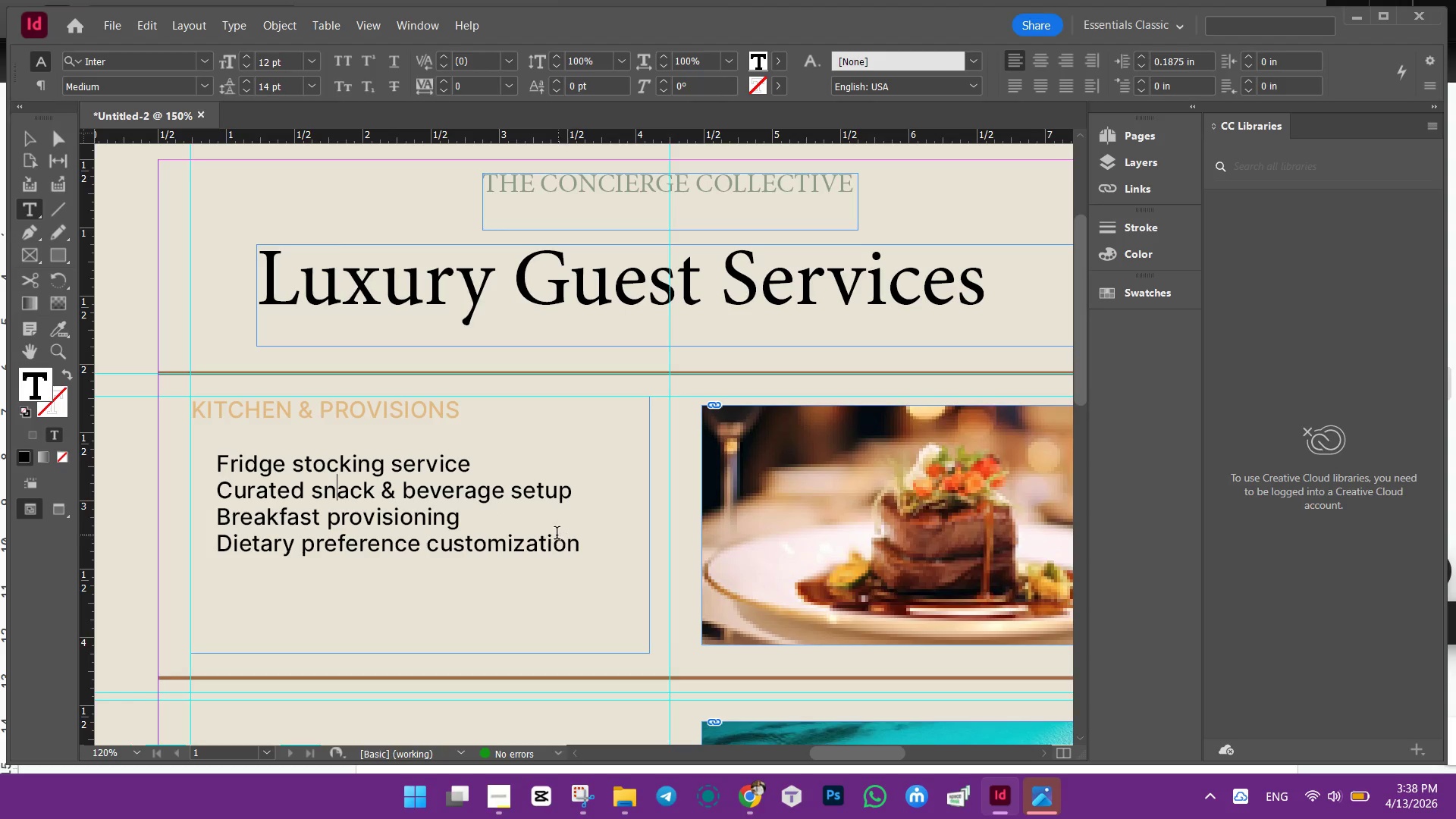 
left_click([381, 519])
 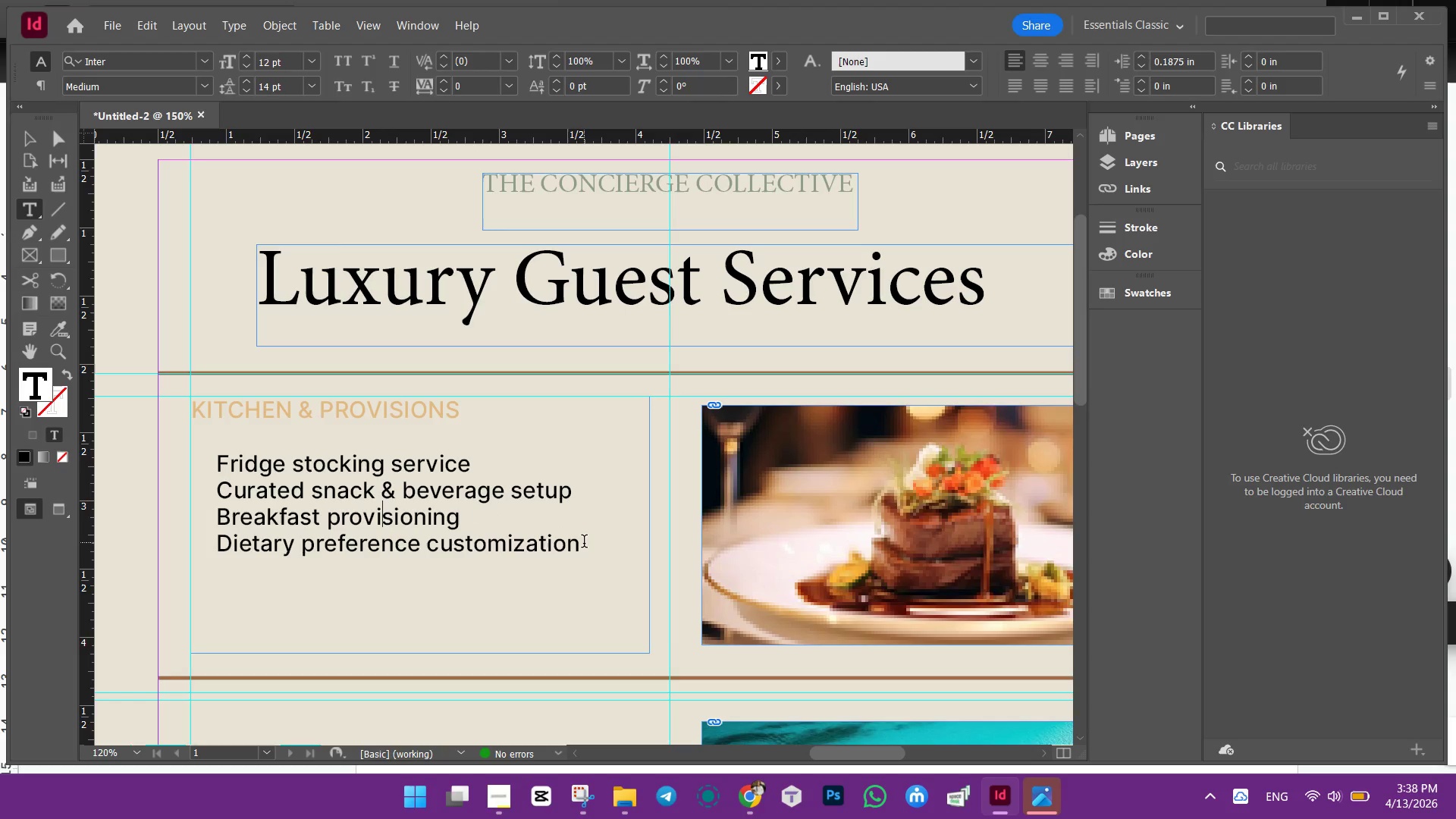 
left_click_drag(start_coordinate=[588, 547], to_coordinate=[212, 466])
 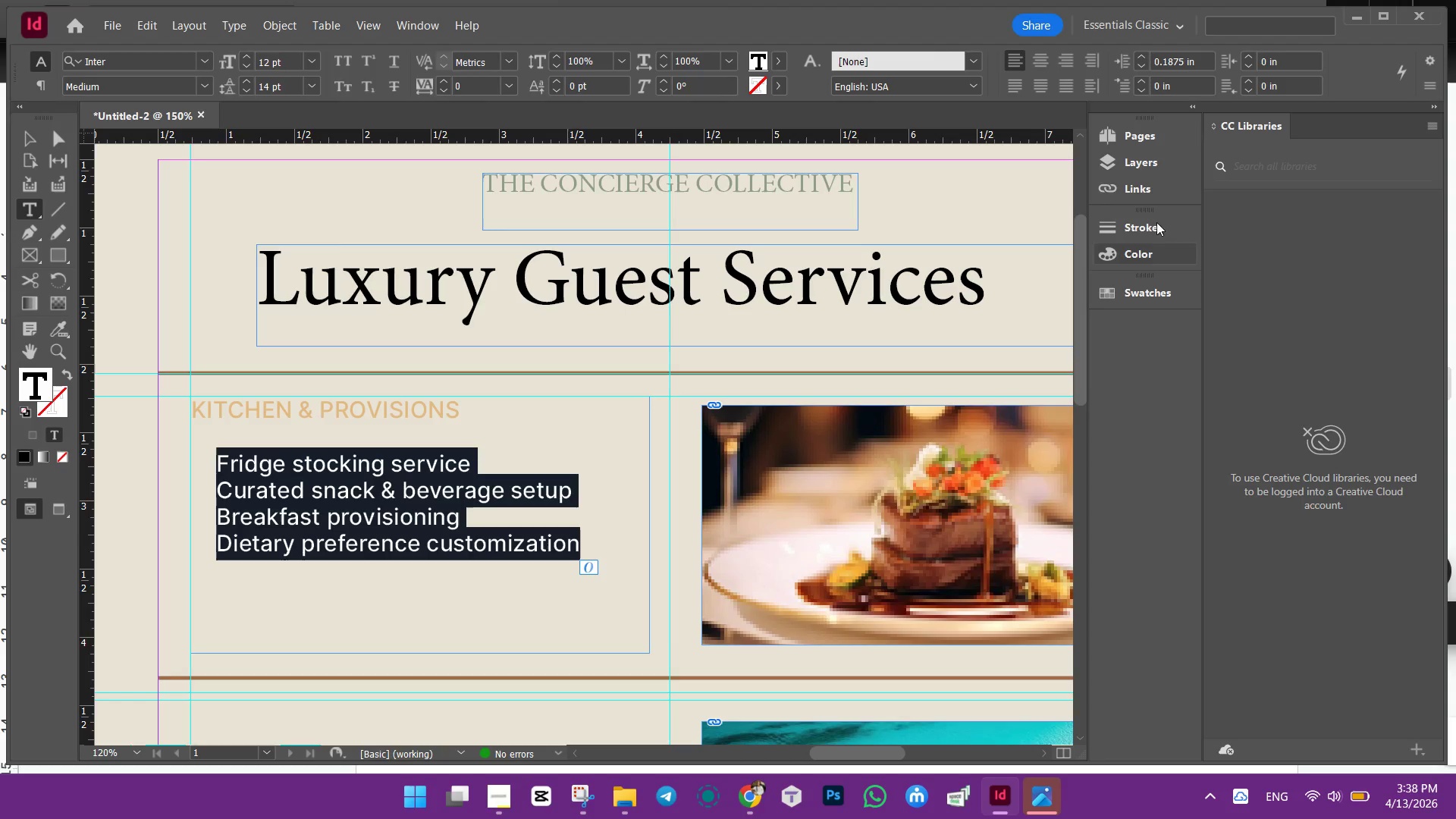 
wait(5.73)
 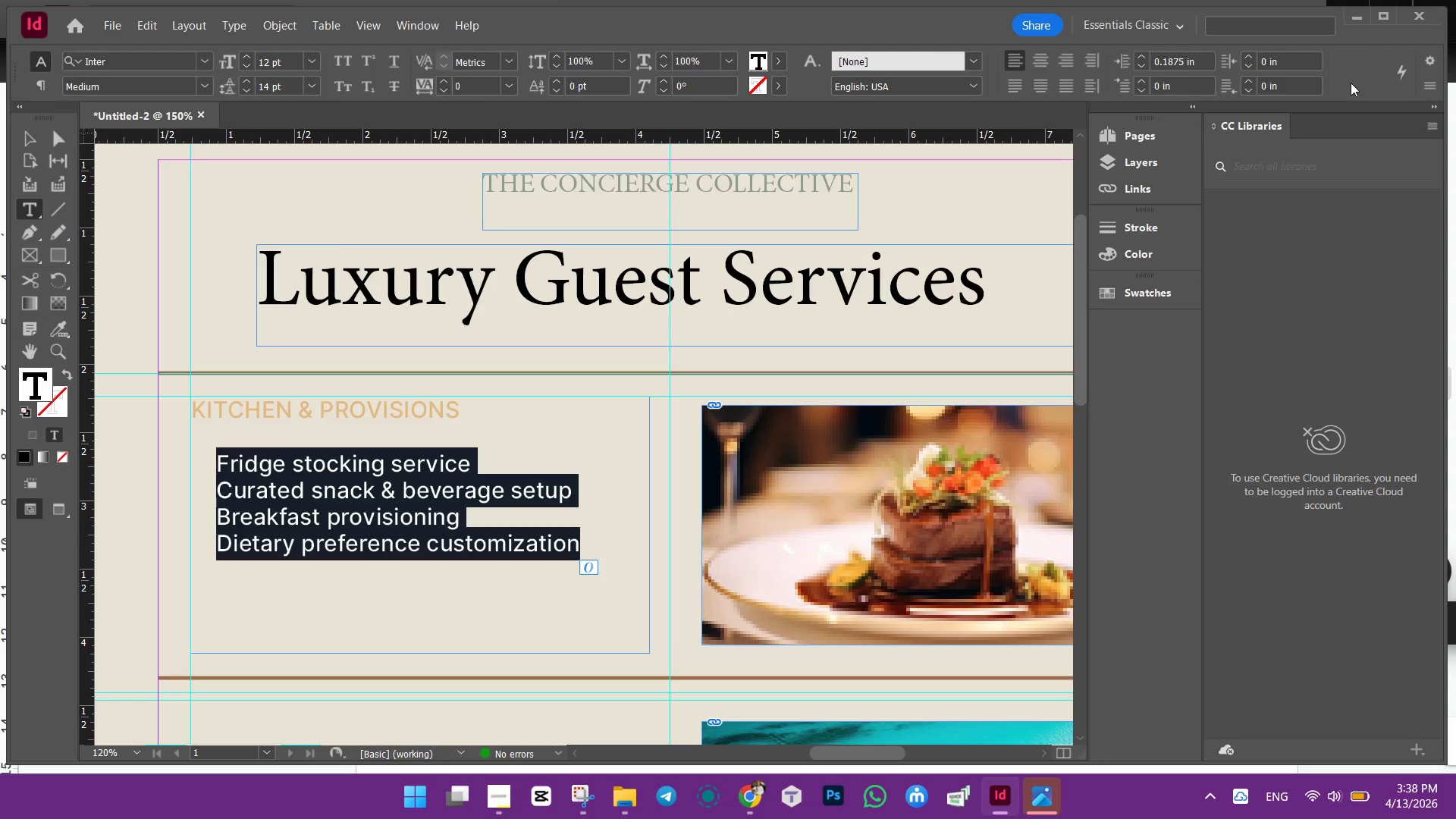 
left_click([1138, 29])
 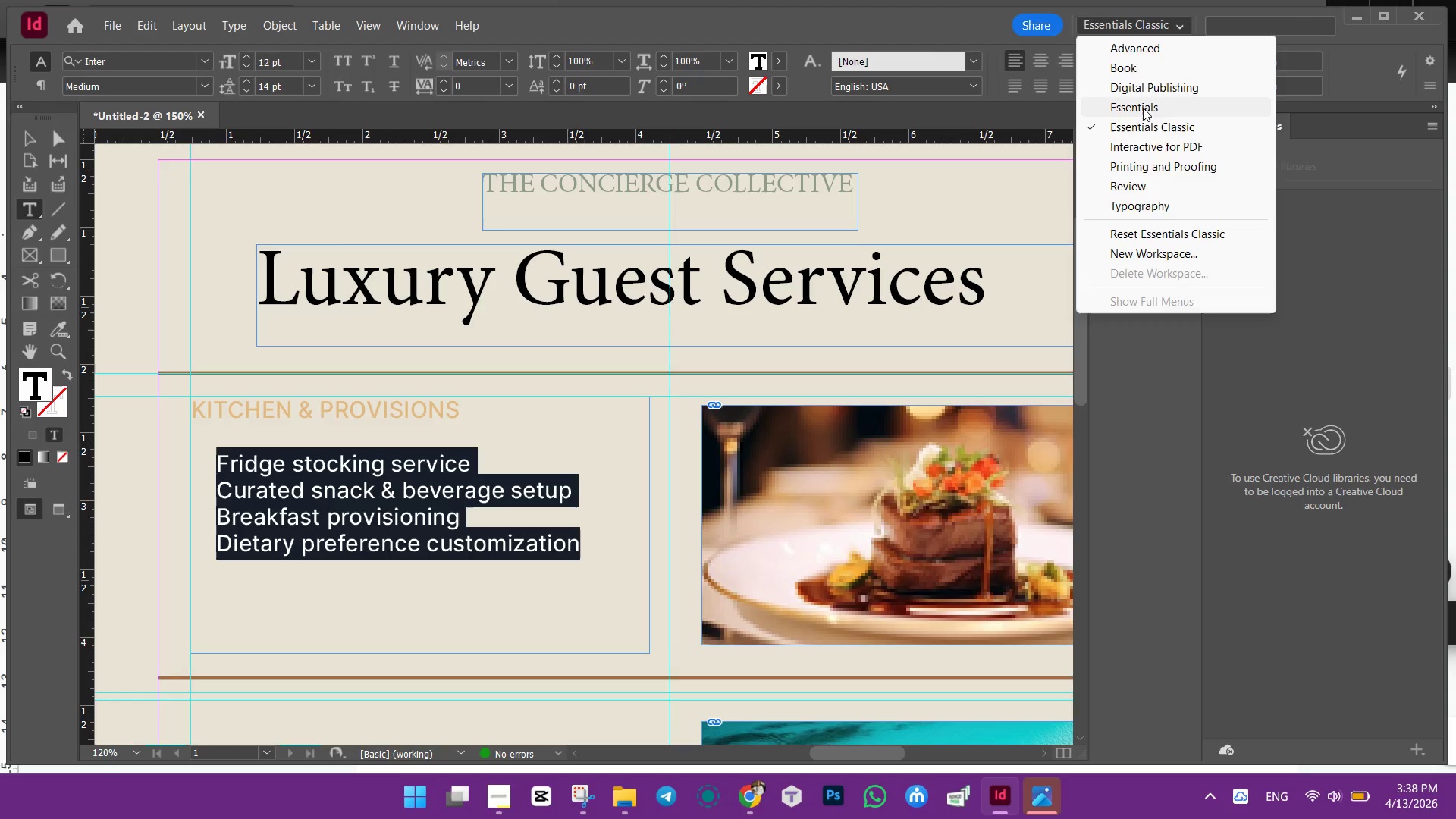 
left_click([1143, 108])
 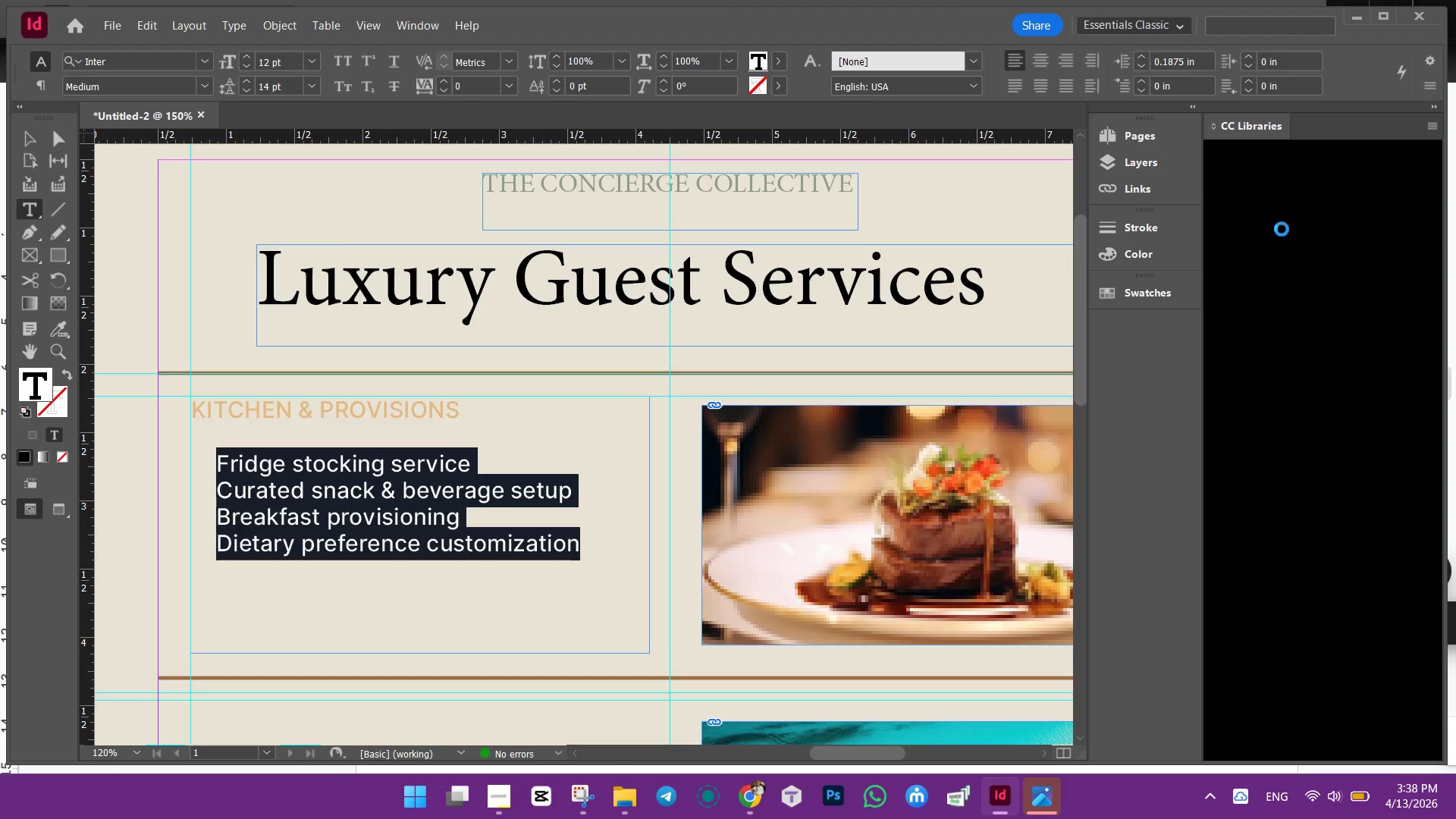 
wait(8.66)
 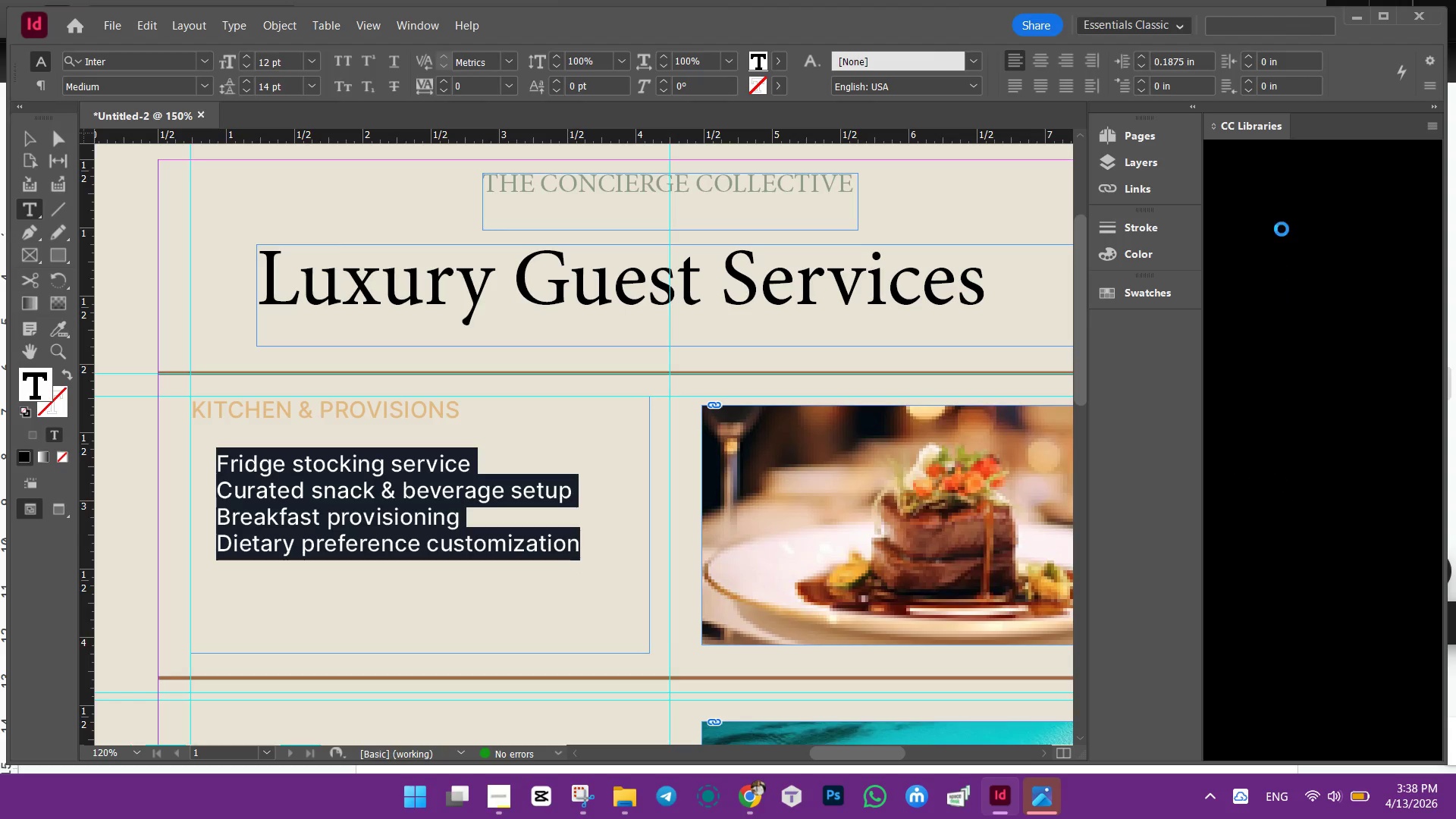 
left_click([1227, 718])
 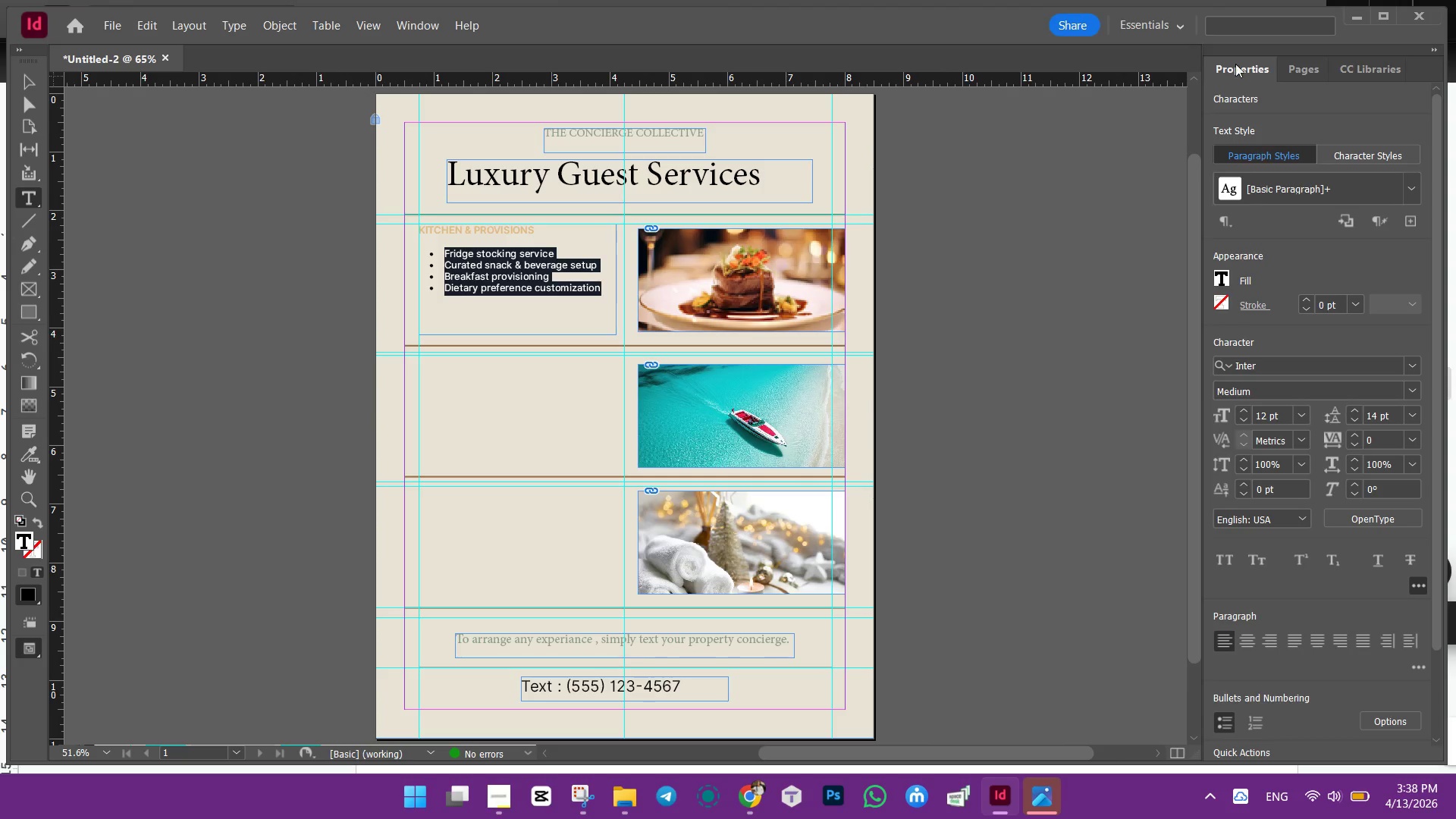 
left_click([1164, 31])
 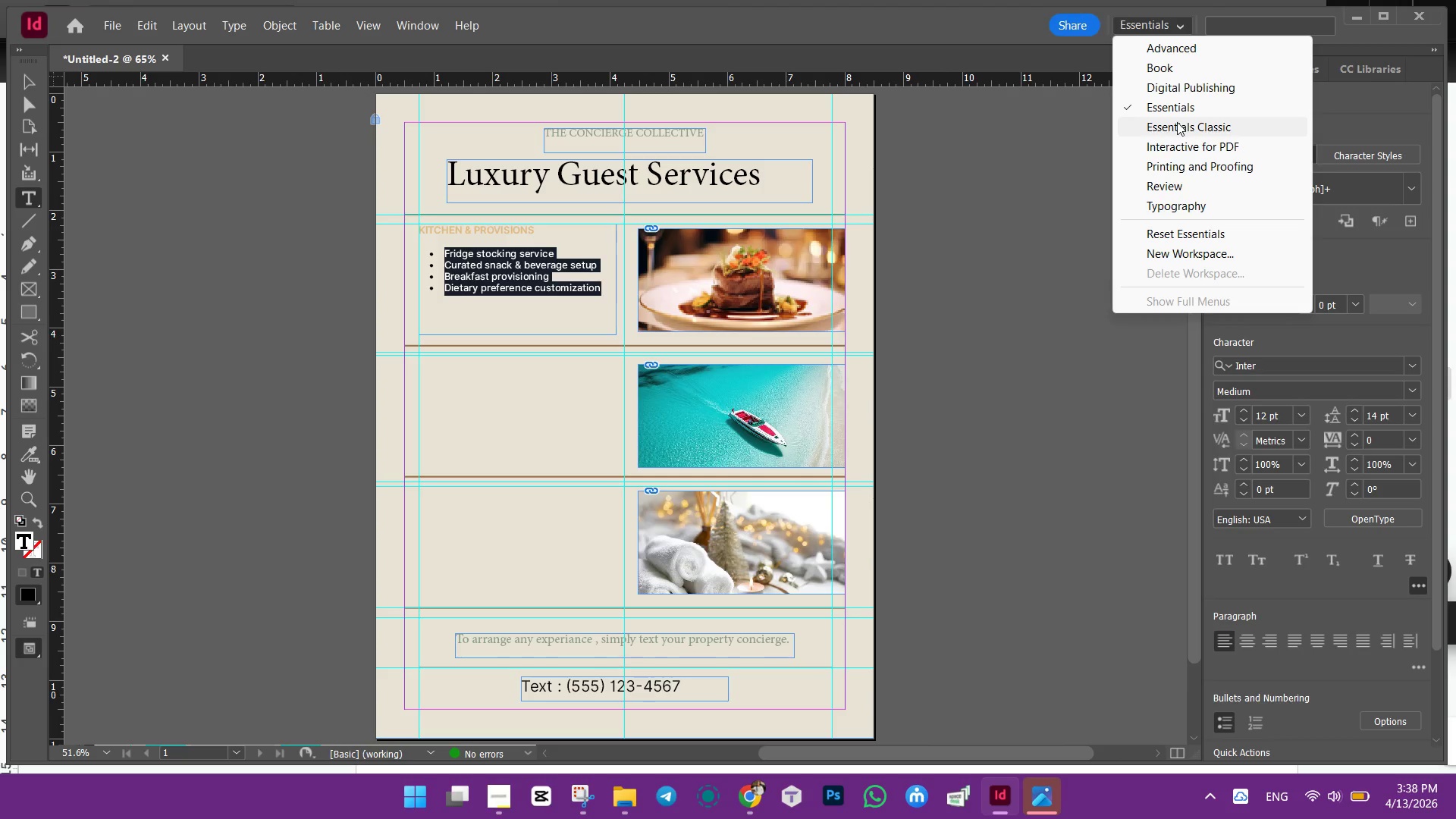 
left_click([1176, 124])
 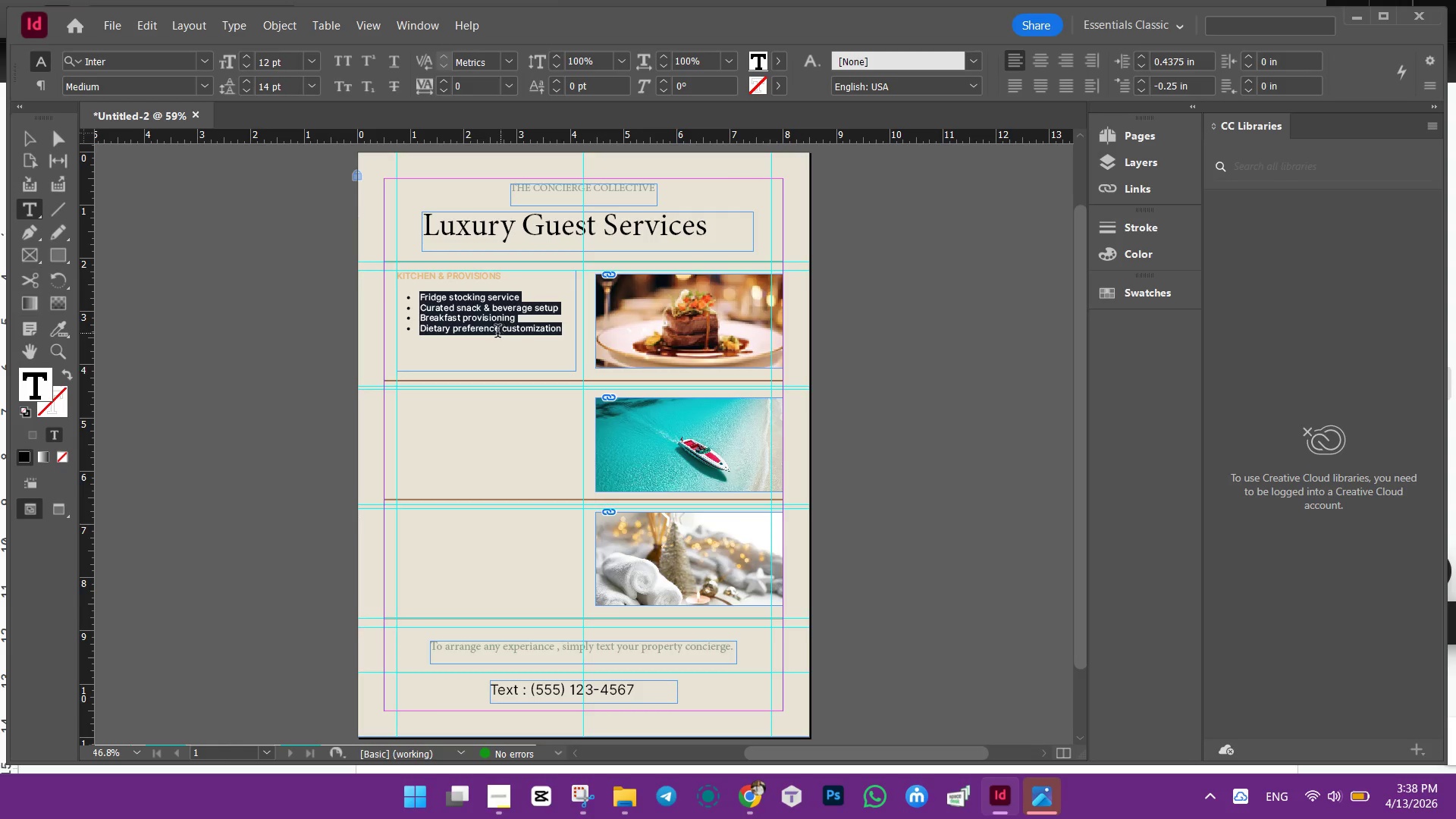 
wait(5.91)
 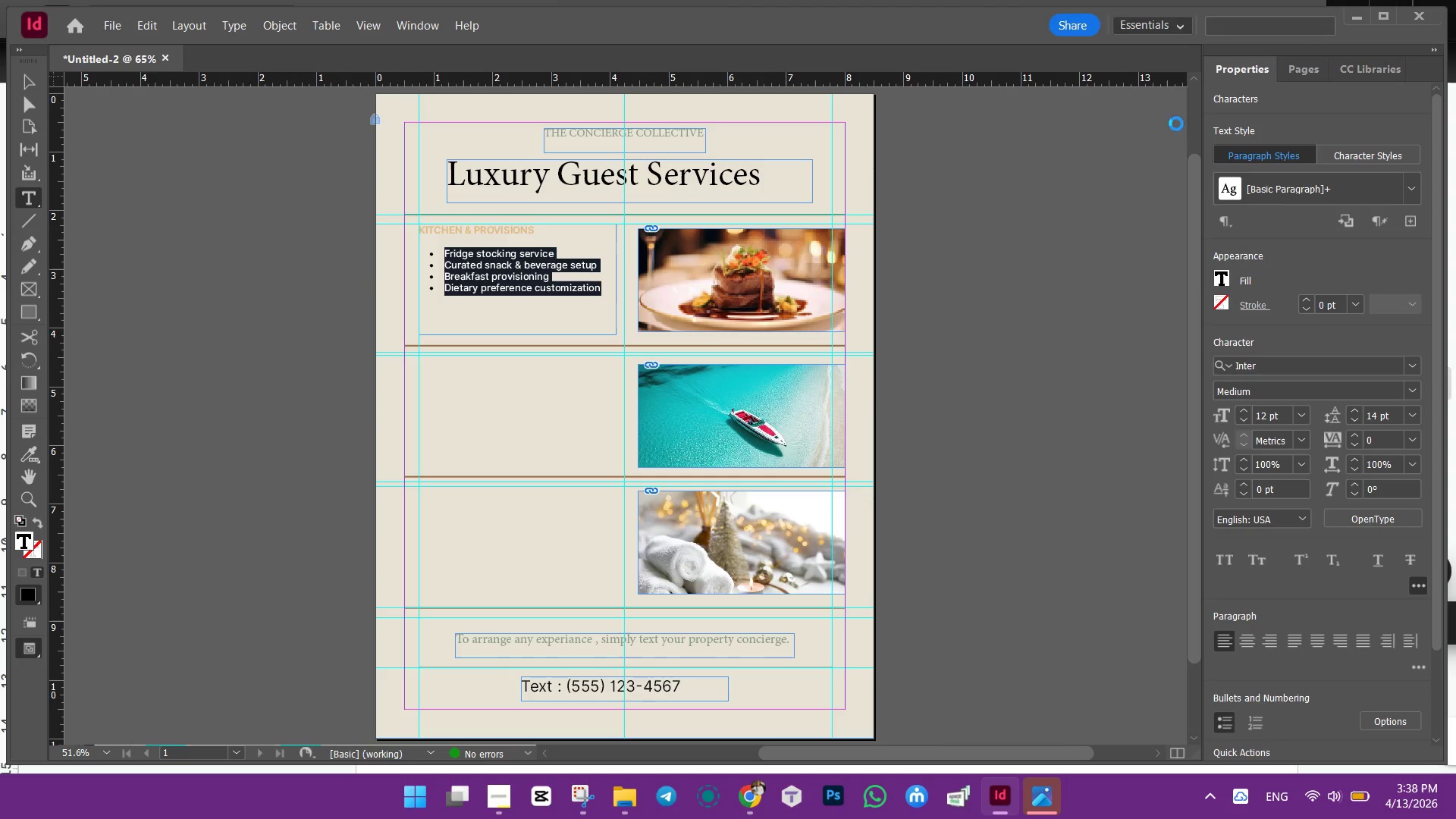 
hold_key(key=AltLeft, duration=1.34)
scroll: coordinate [464, 342], scroll_direction: up, amount: 3.0
 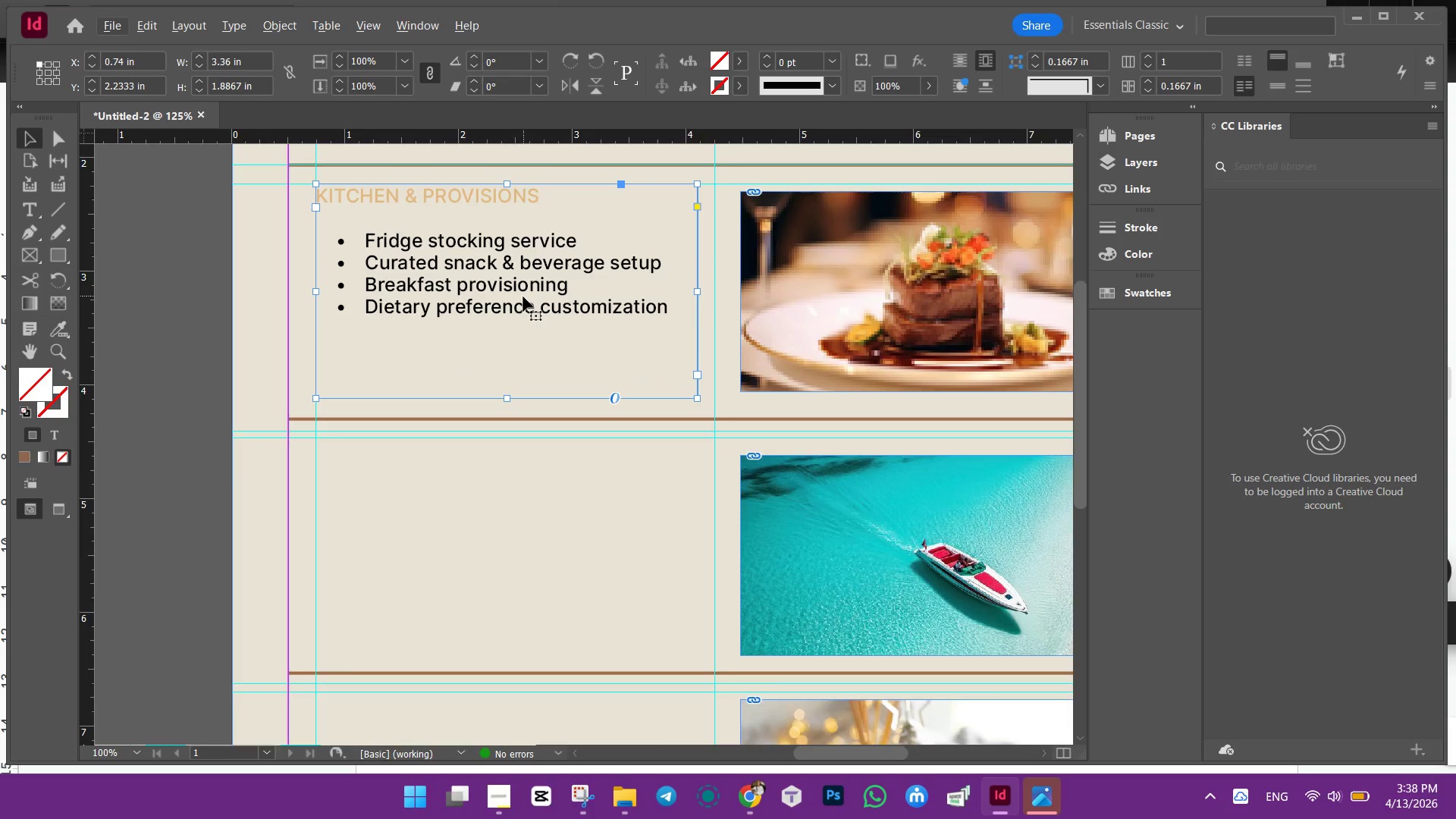 
hold_key(key=AltLeft, duration=0.58)
 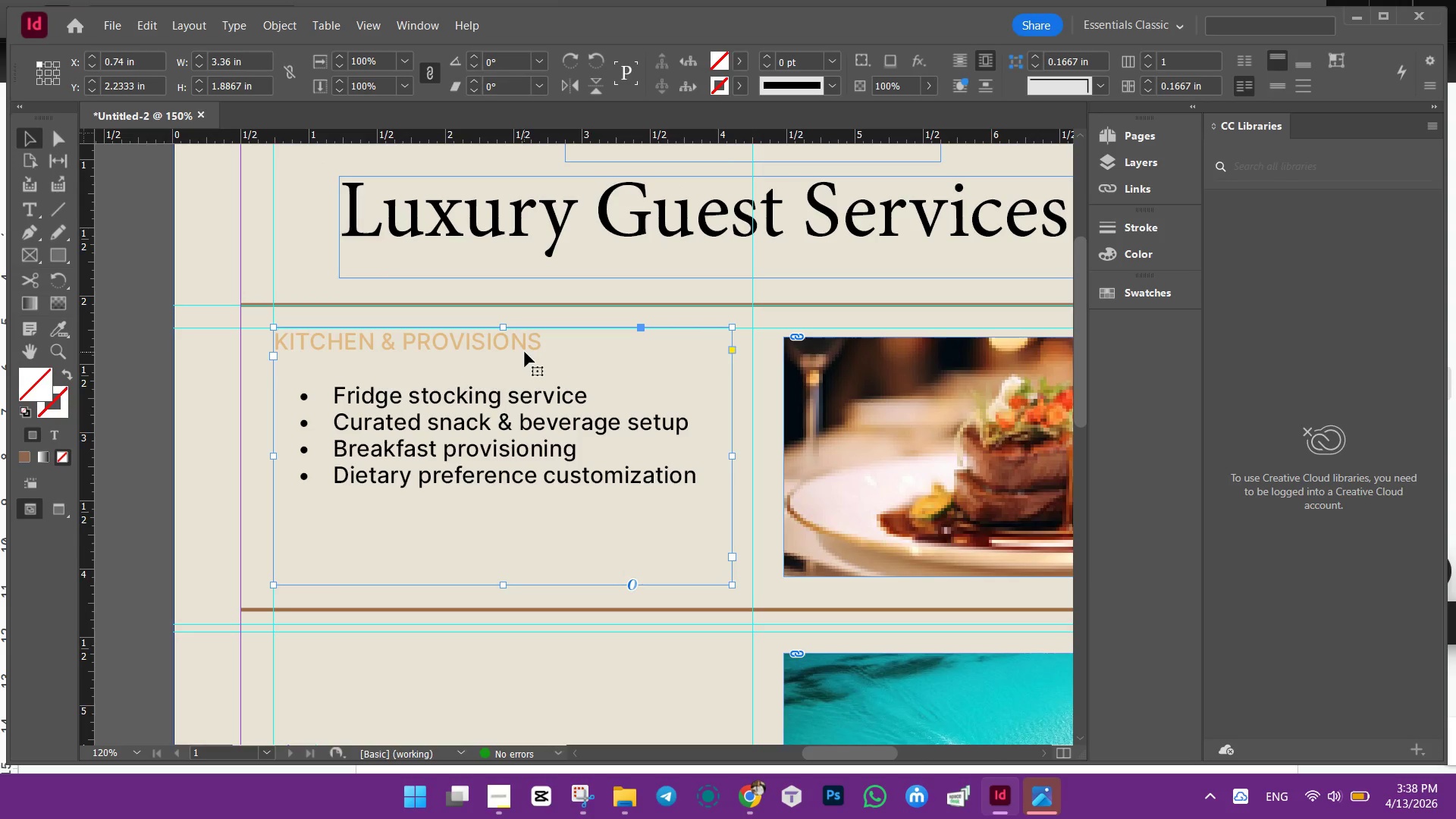 
scroll: coordinate [526, 352], scroll_direction: up, amount: 4.0
 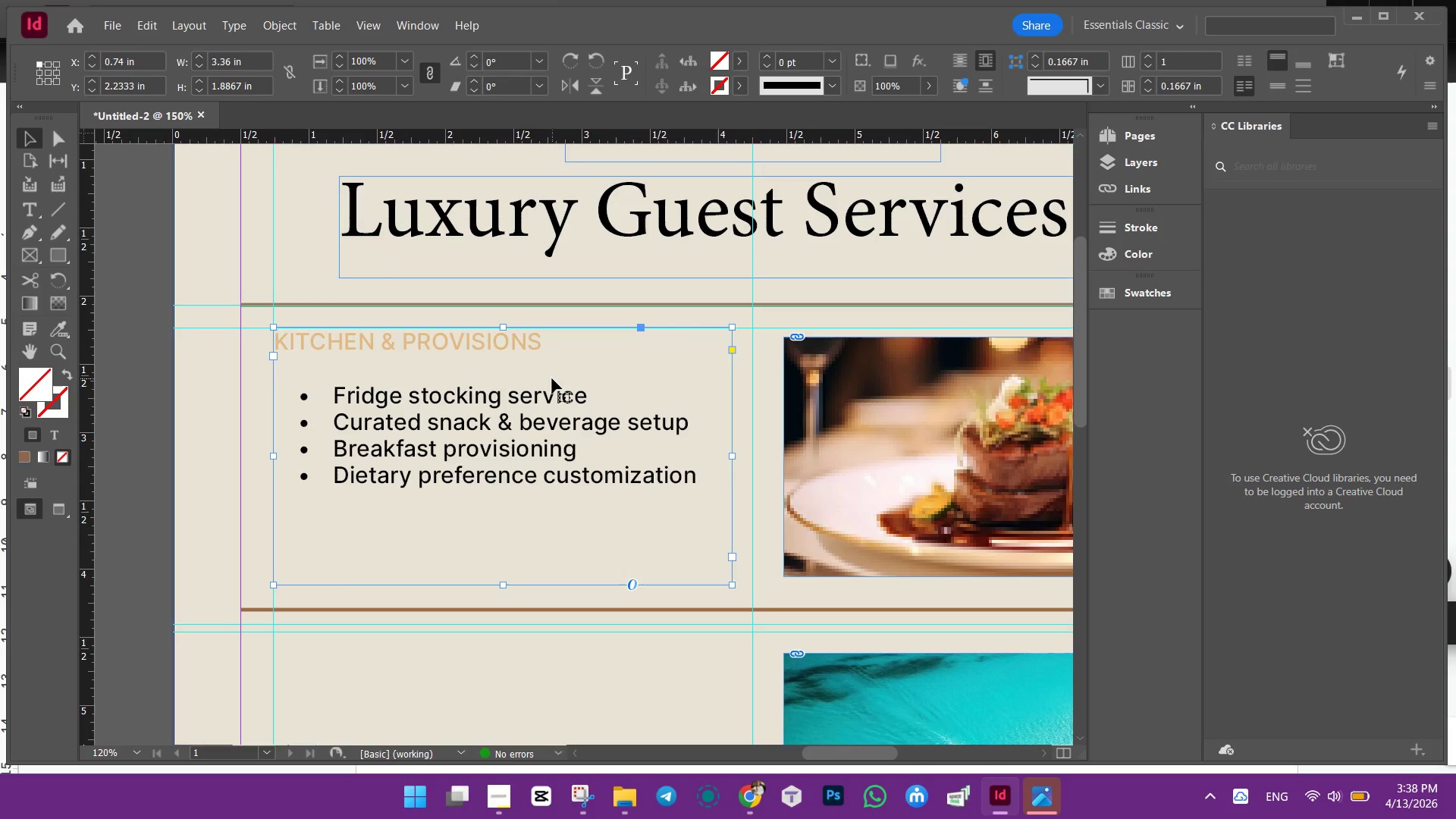 
wait(11.71)
 